 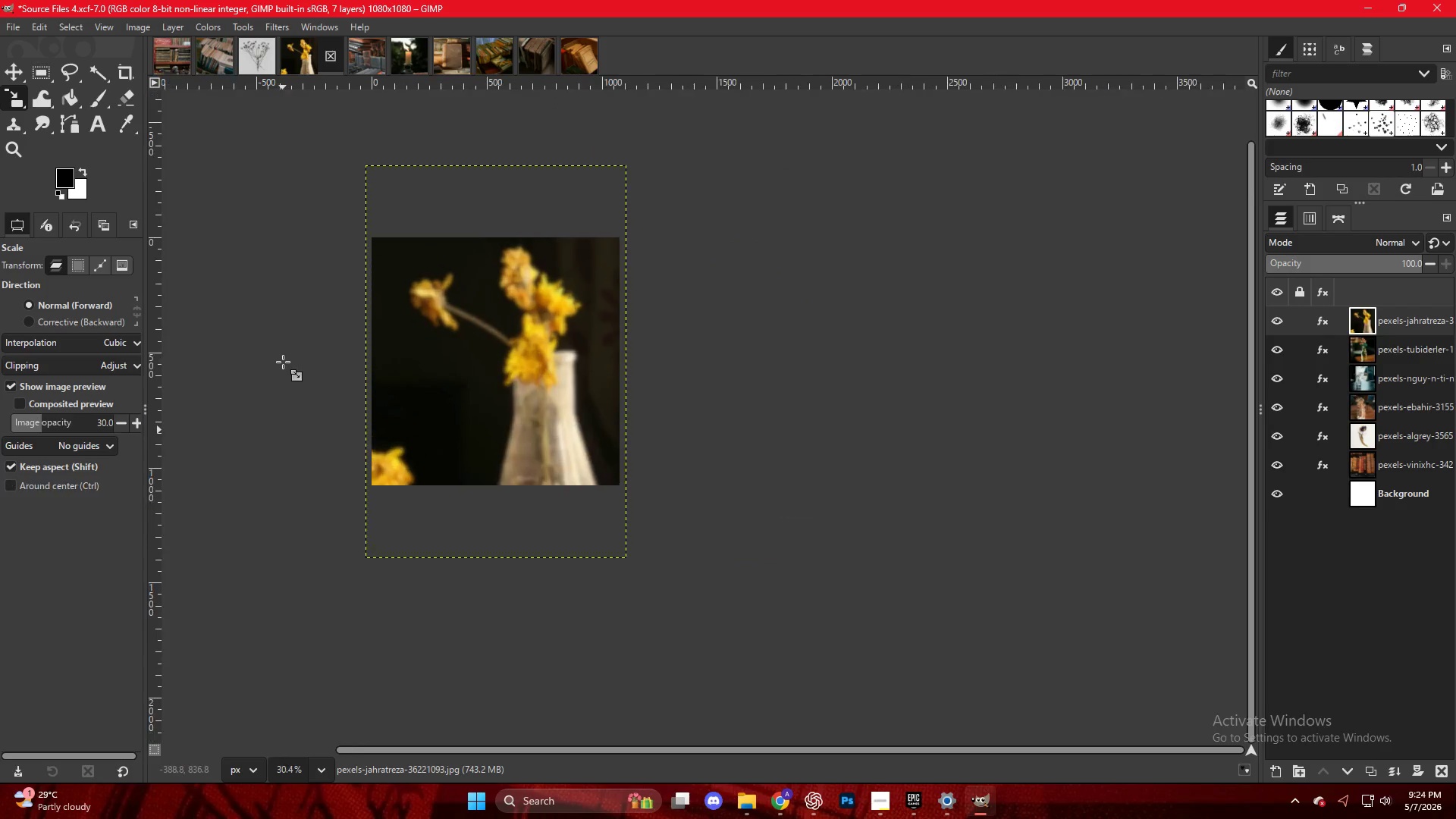 
key(Control+ControlLeft)
 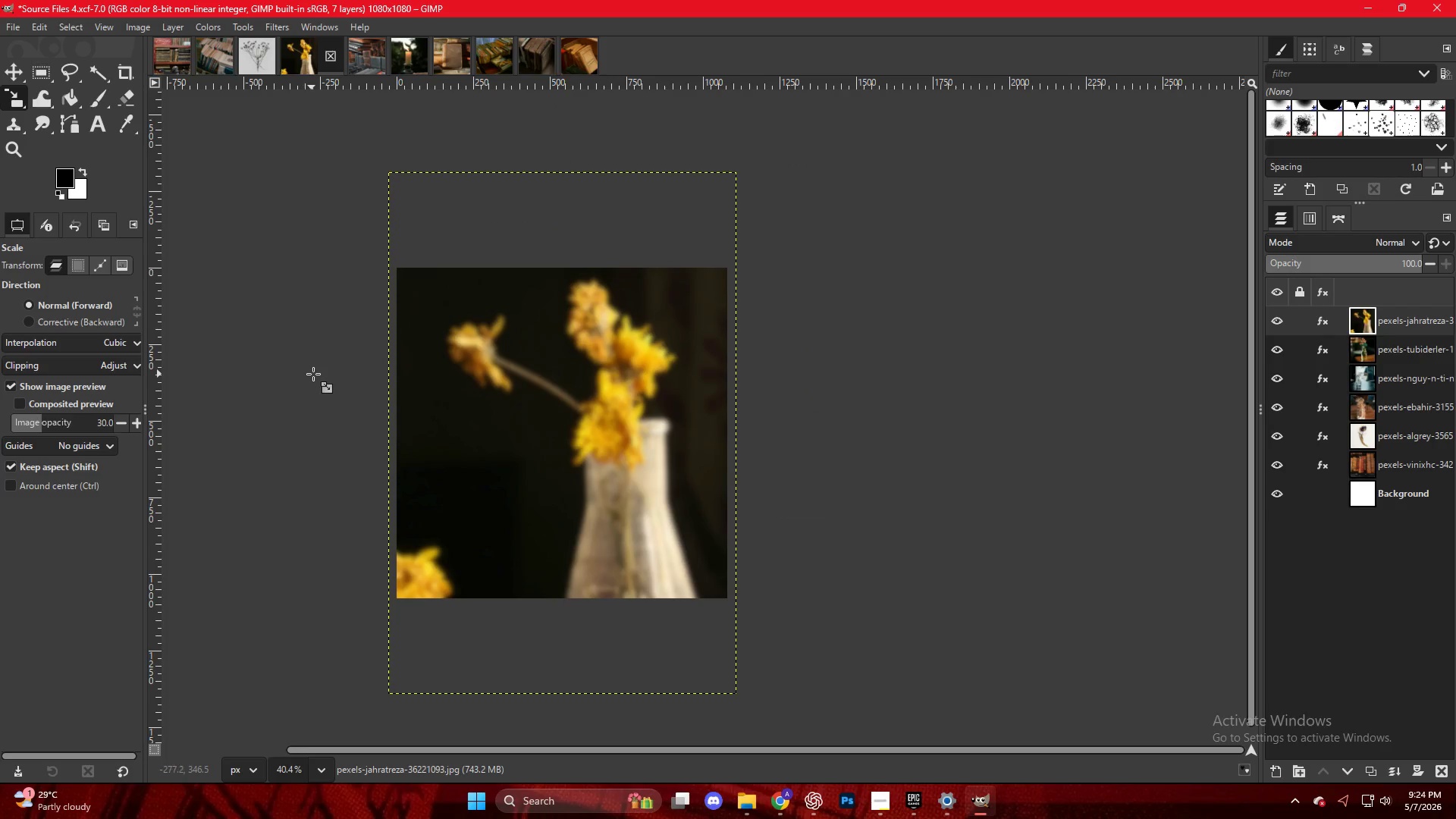 
key(Control+ControlLeft)
 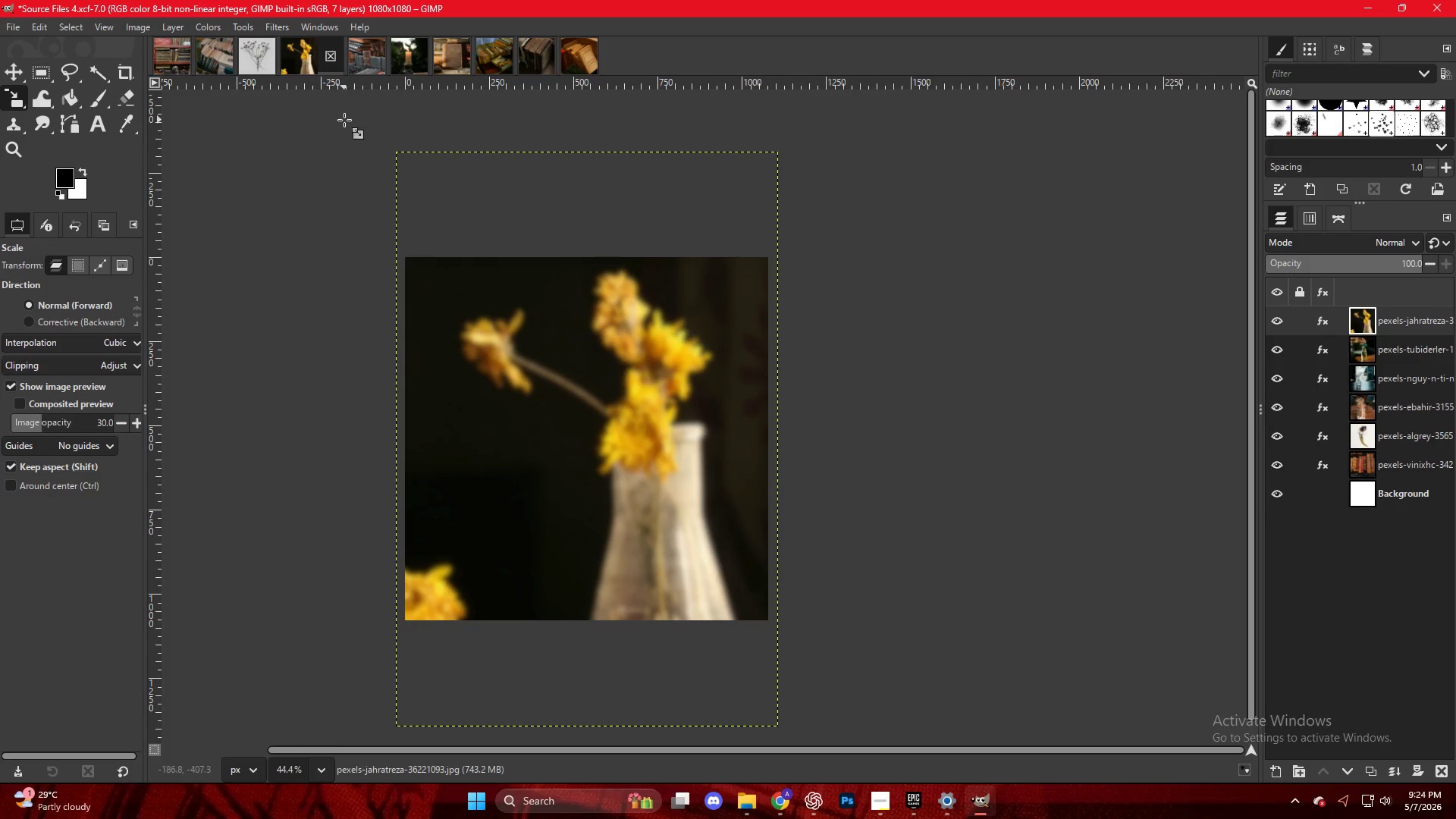 
scroll: coordinate [313, 374], scroll_direction: up, amount: 5.0
 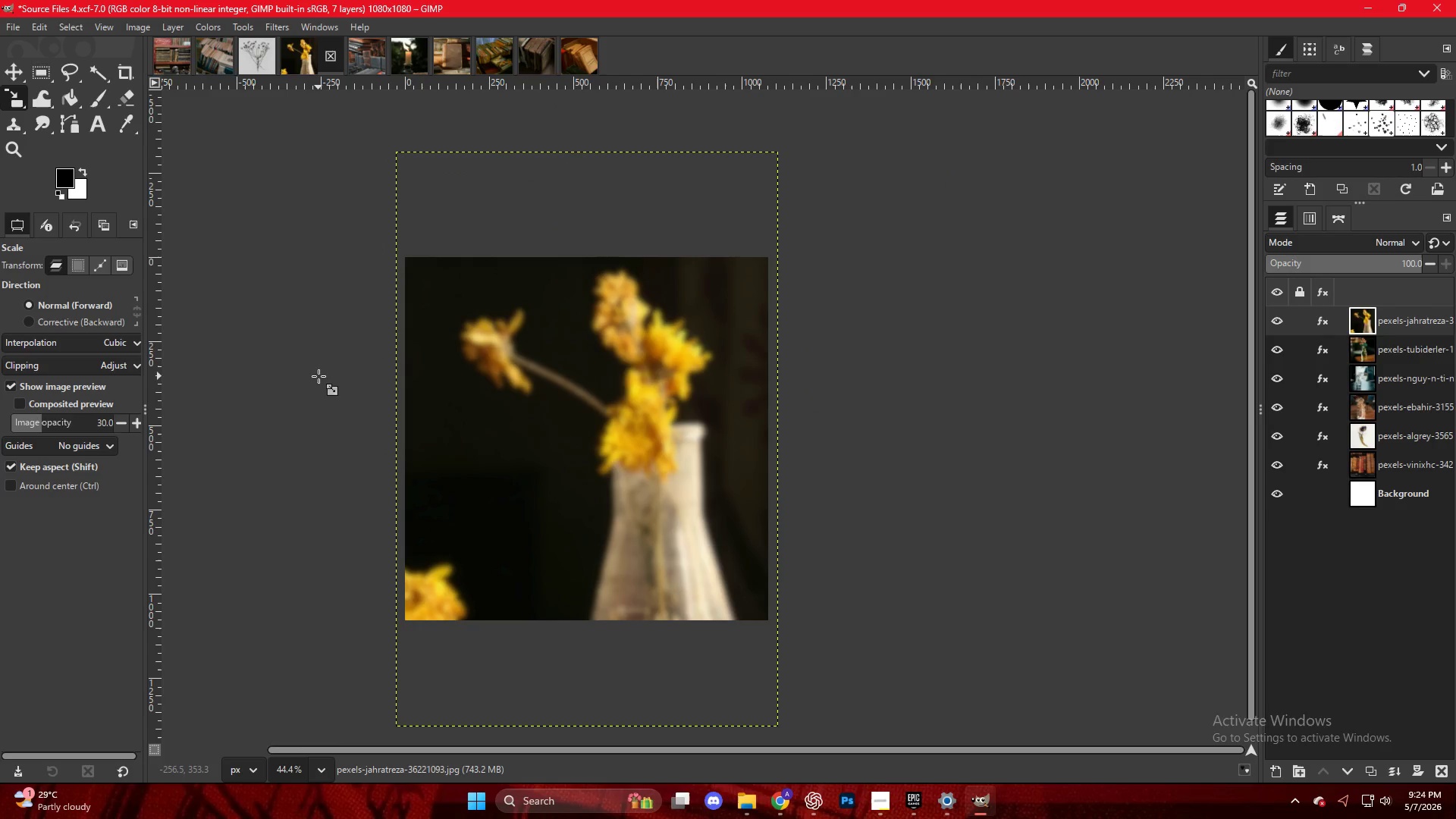 
wait(6.66)
 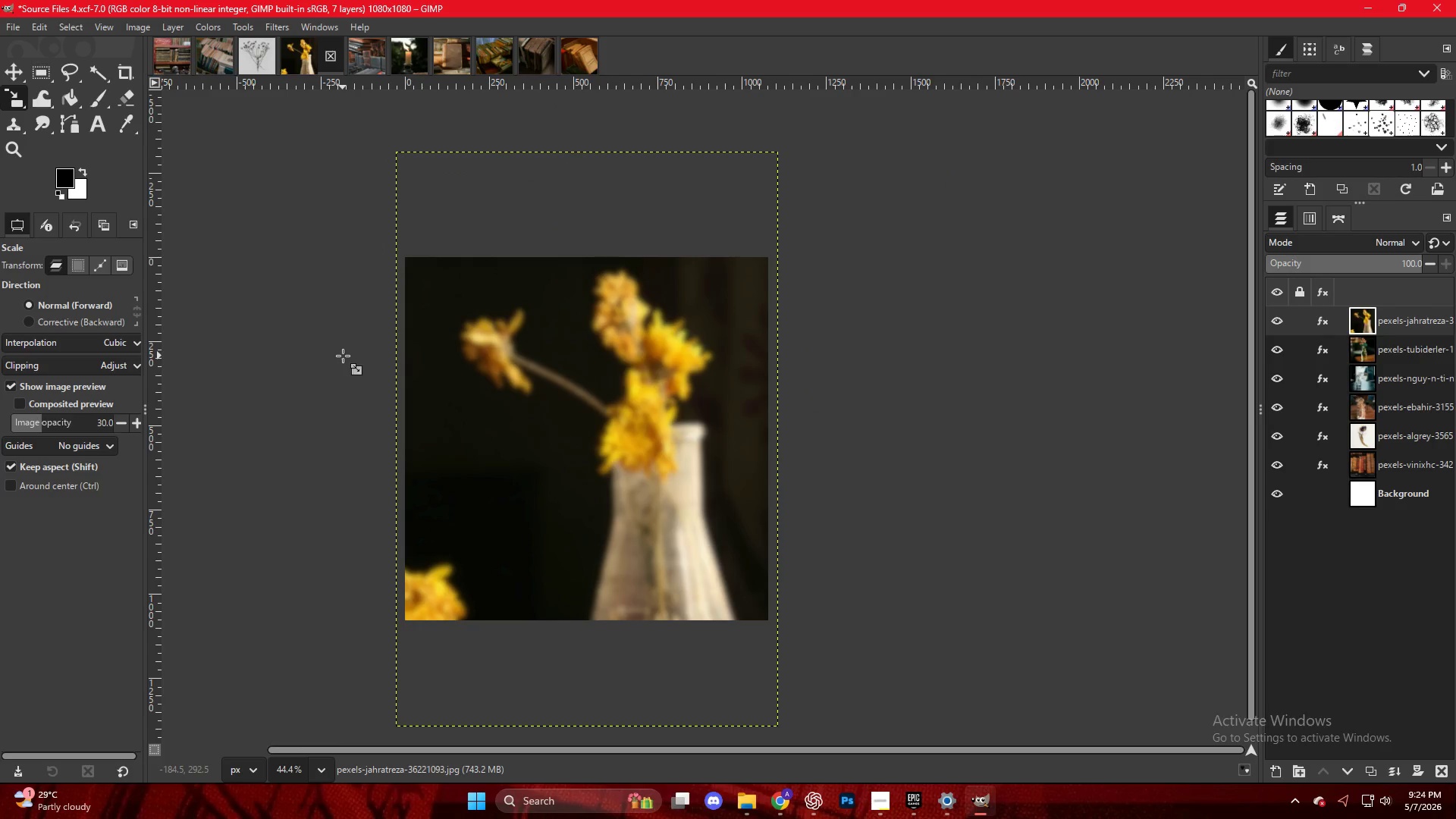 
left_click([788, 804])
 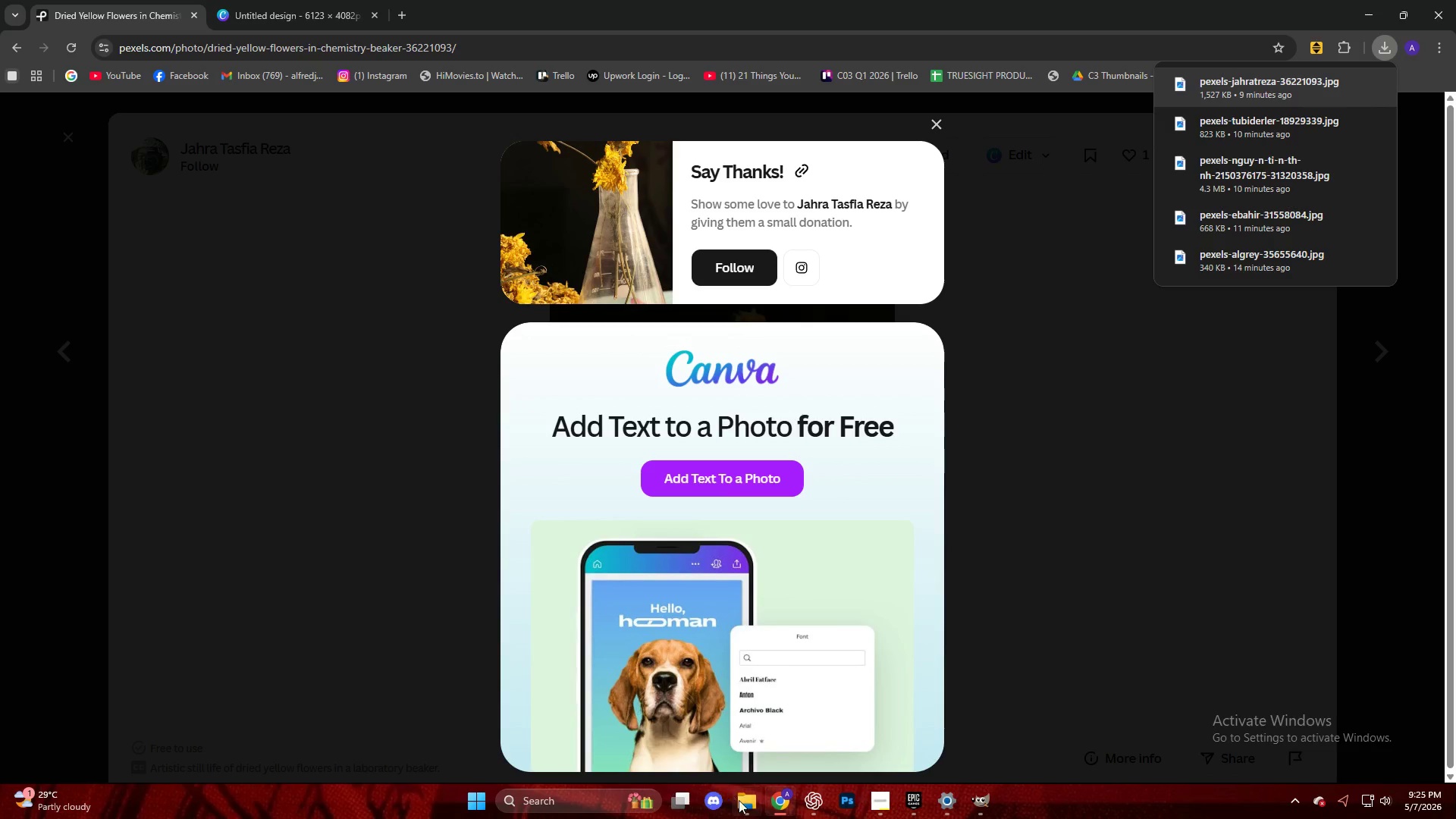 
left_click([766, 807])
 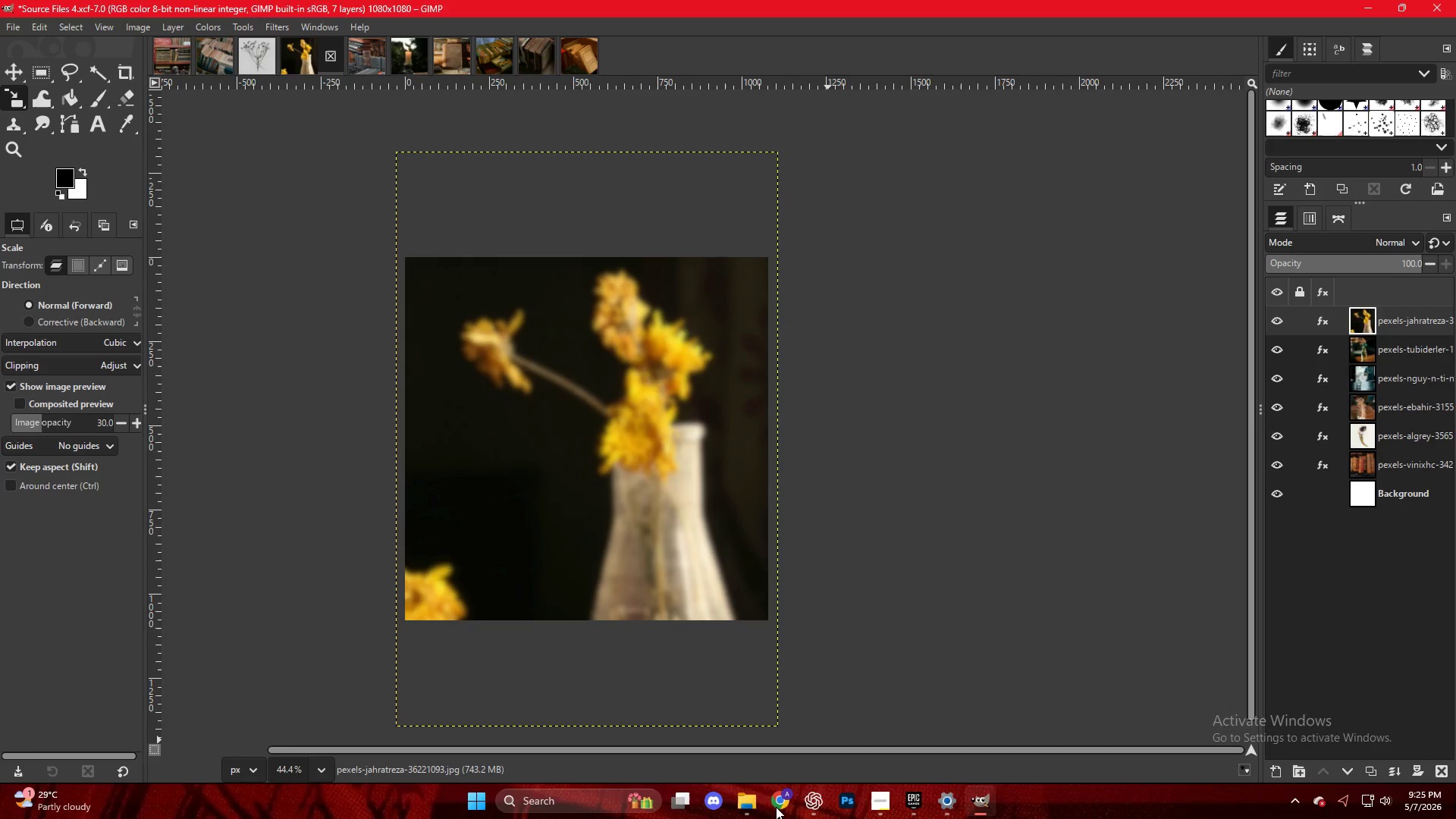 
left_click([774, 807])
 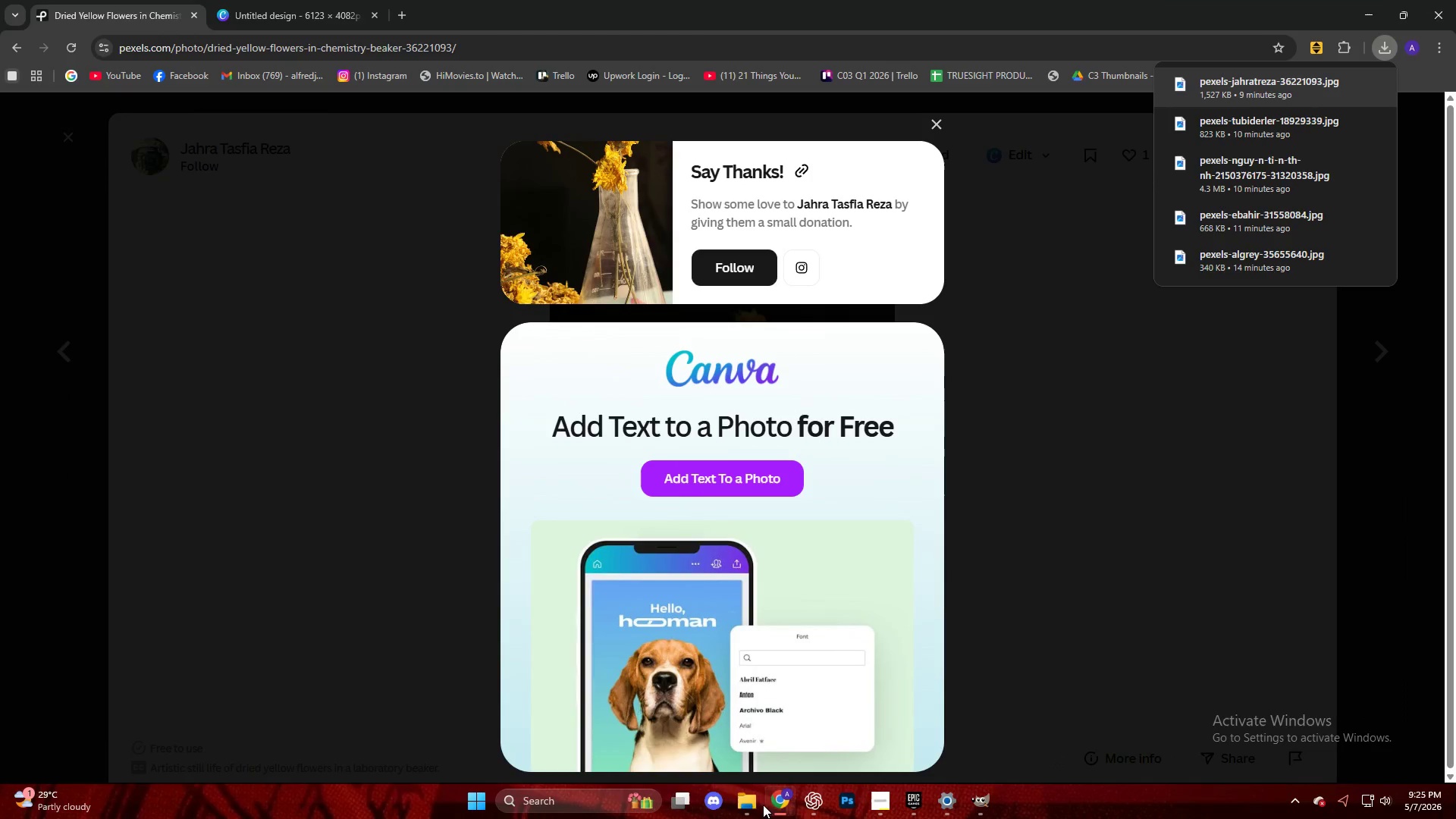 
left_click([748, 803])
 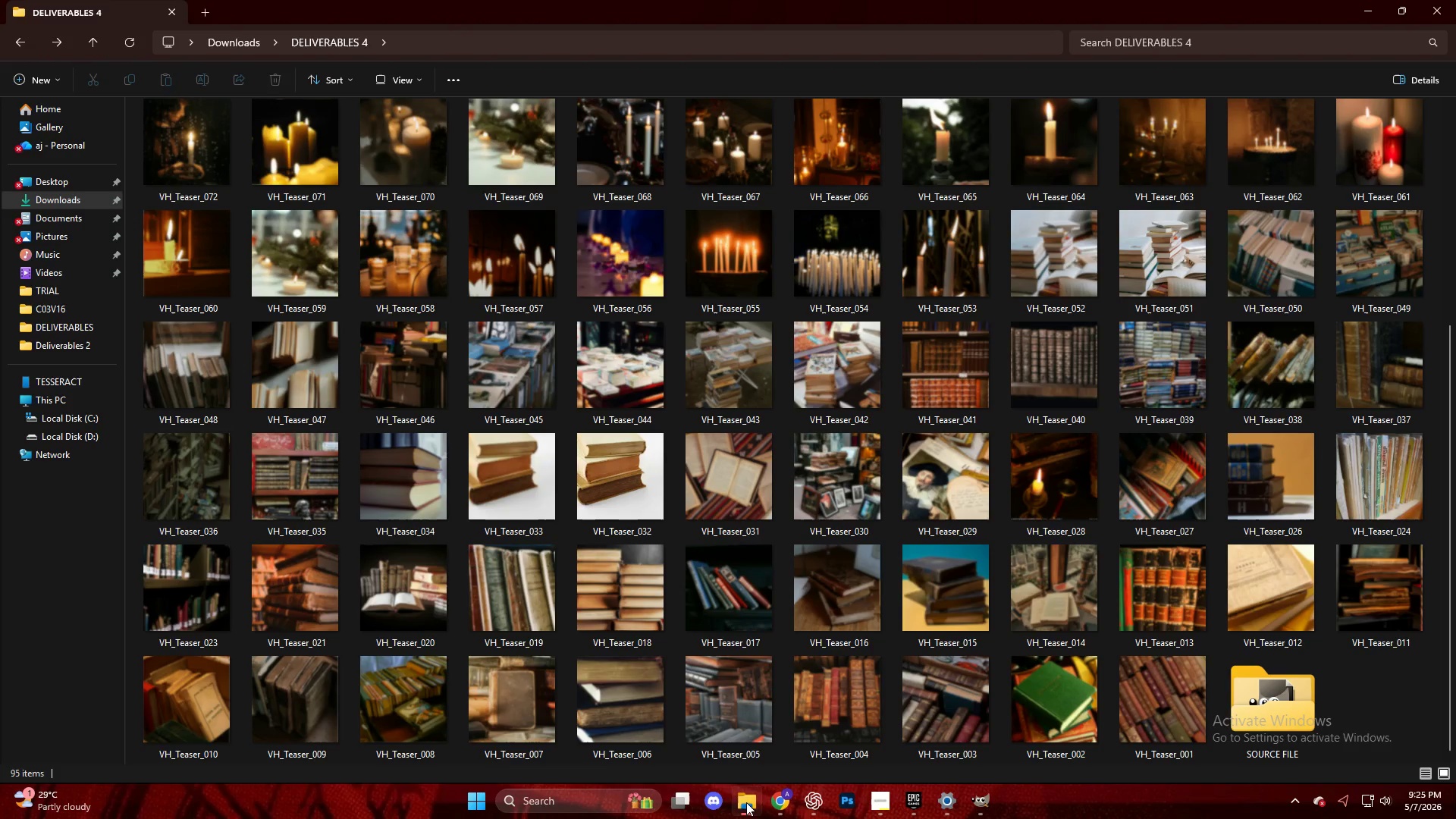 
scroll: coordinate [598, 488], scroll_direction: up, amount: 8.0
 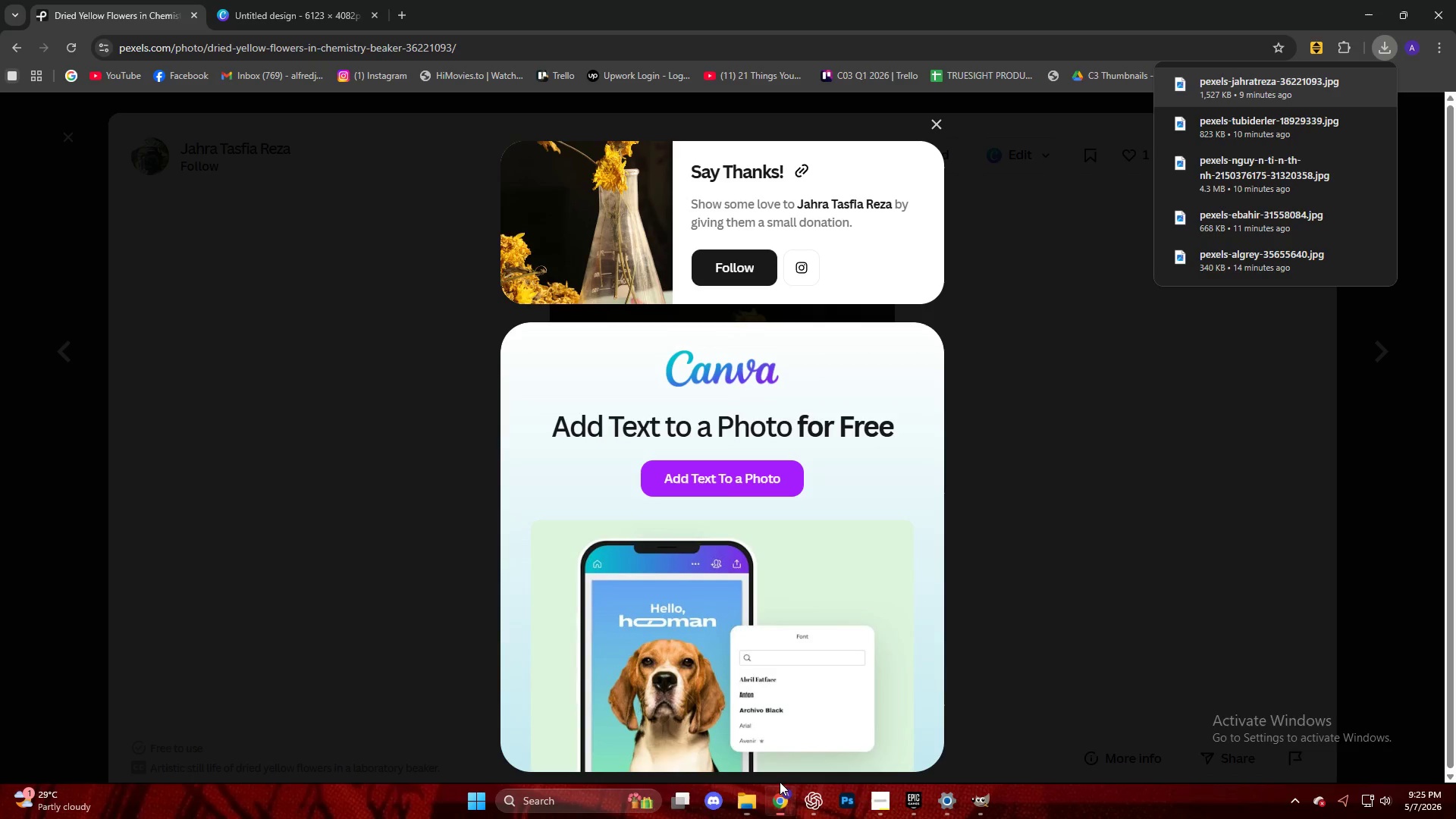 
left_click([1172, 400])
 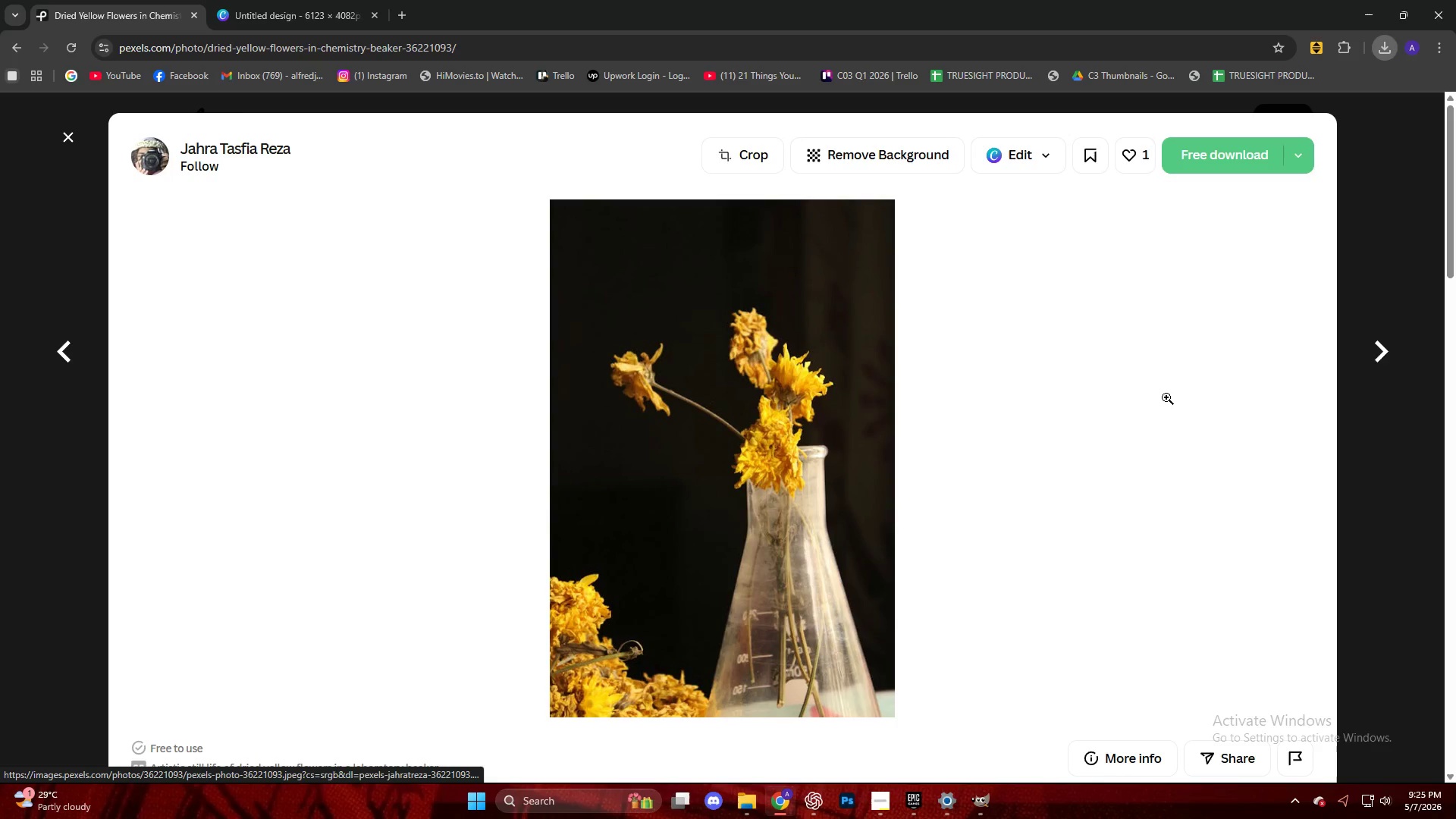 
key(Escape)
 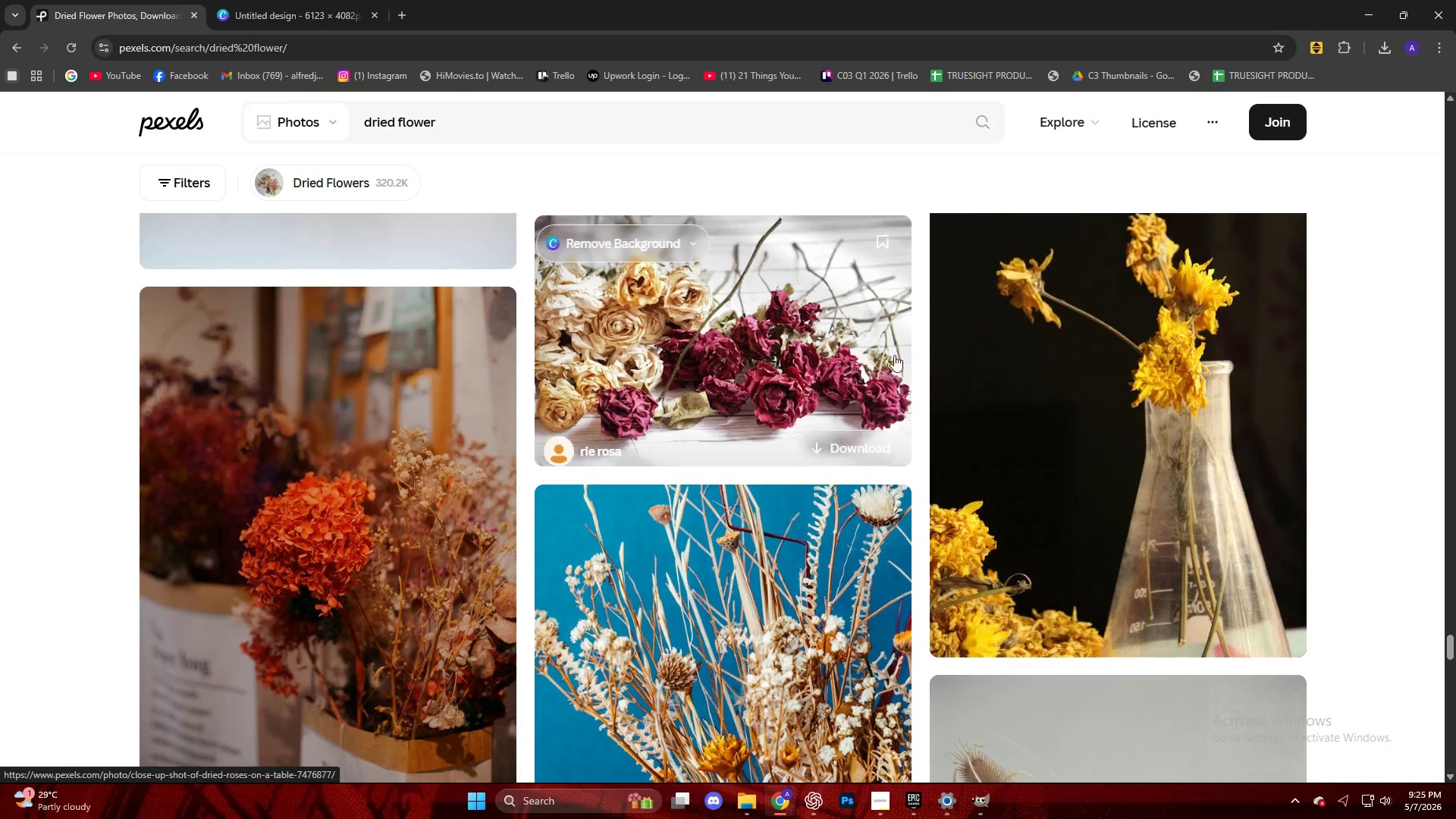 
scroll: coordinate [618, 410], scroll_direction: down, amount: 25.0
 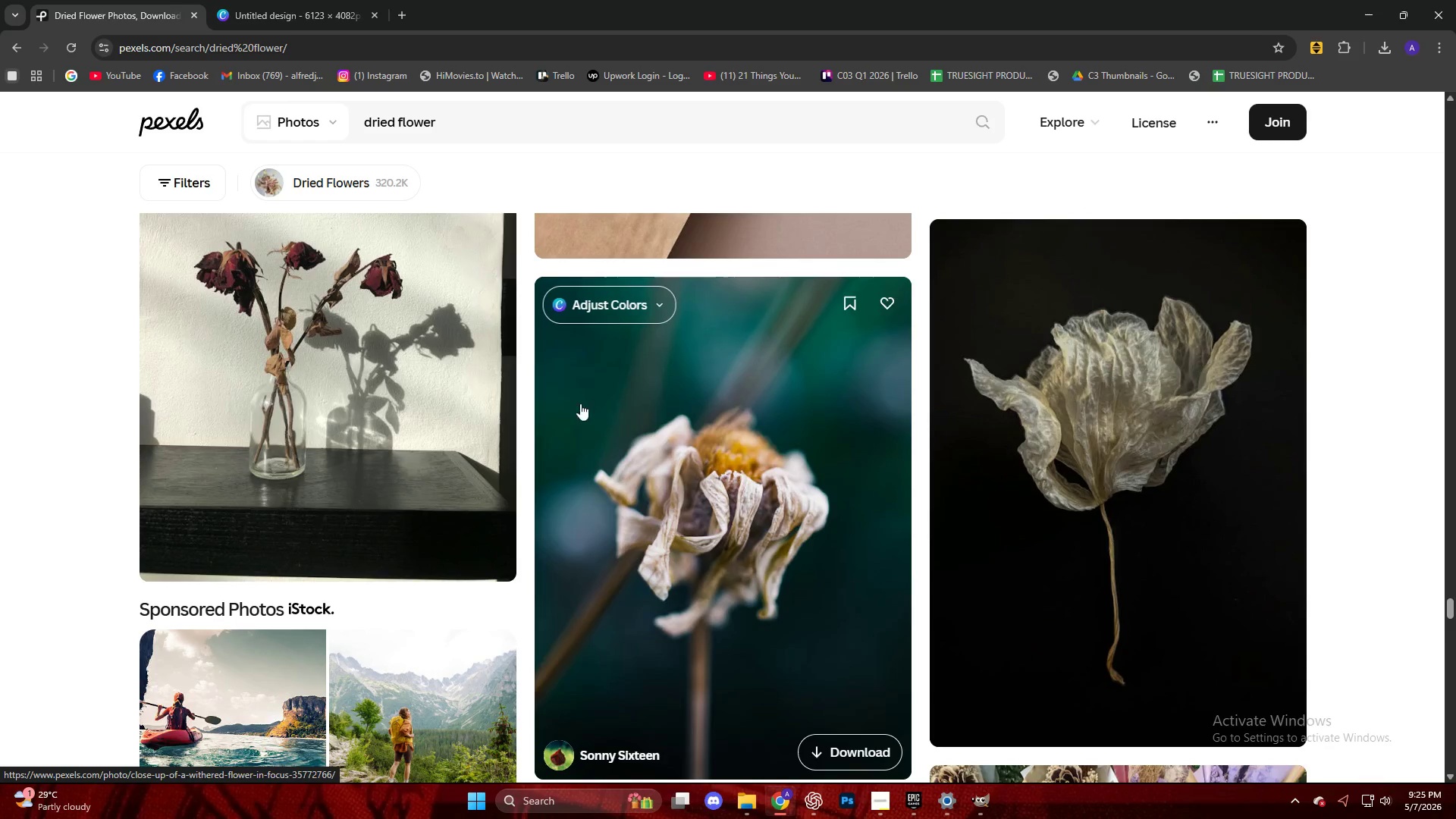 
left_click([358, 376])
 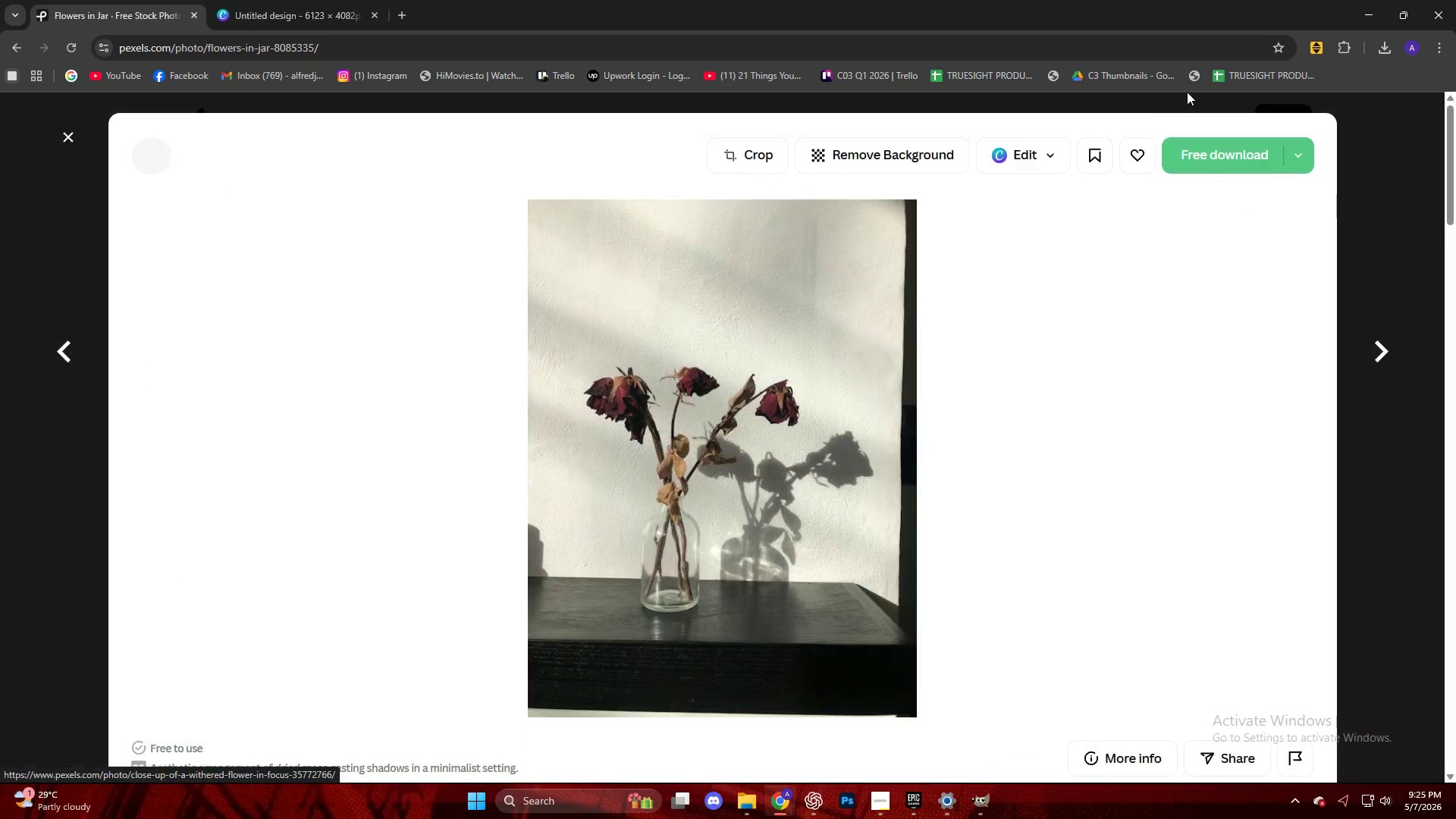 
left_click([1205, 166])
 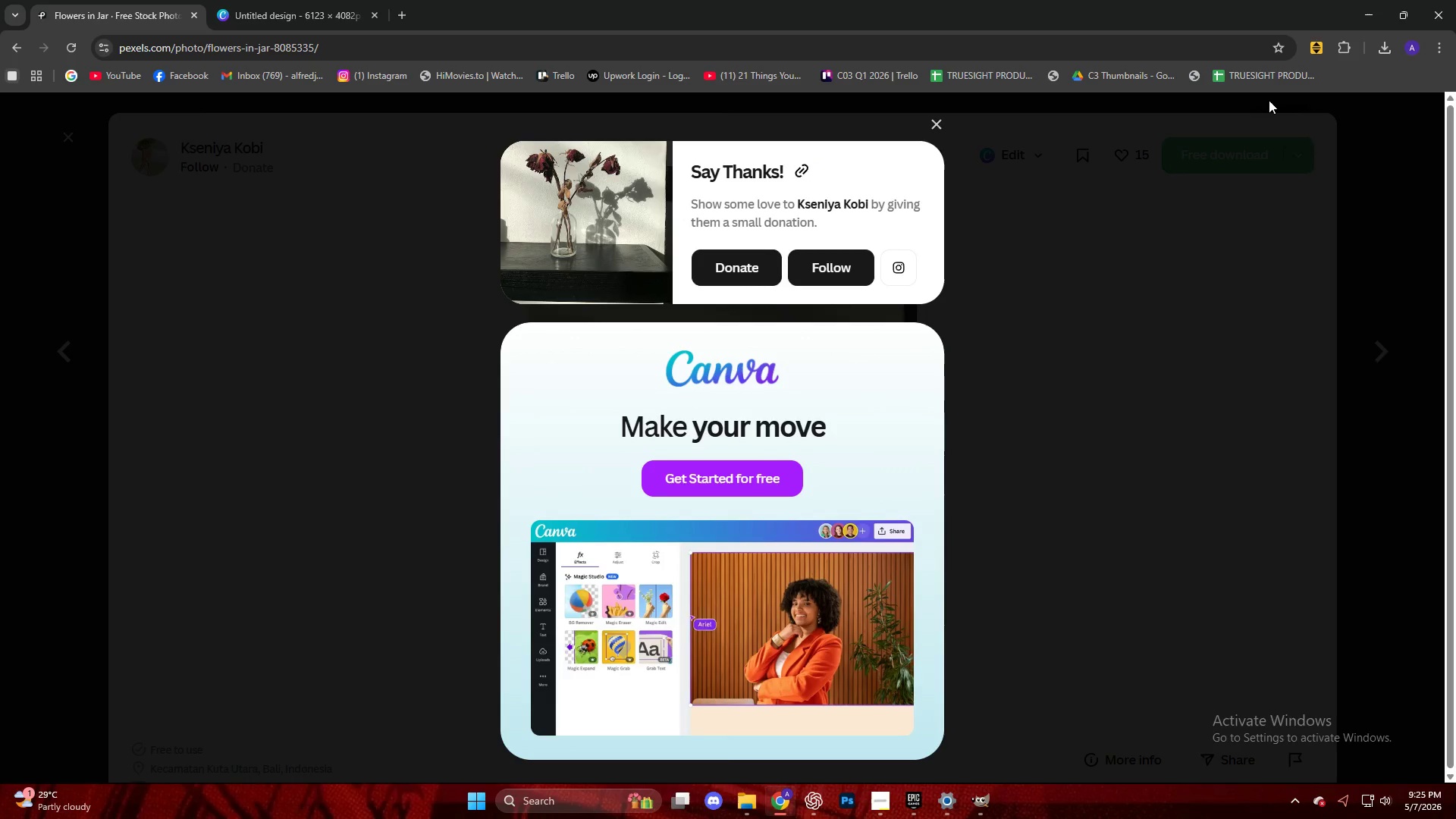 
left_click_drag(start_coordinate=[1244, 101], to_coordinate=[698, 363])
 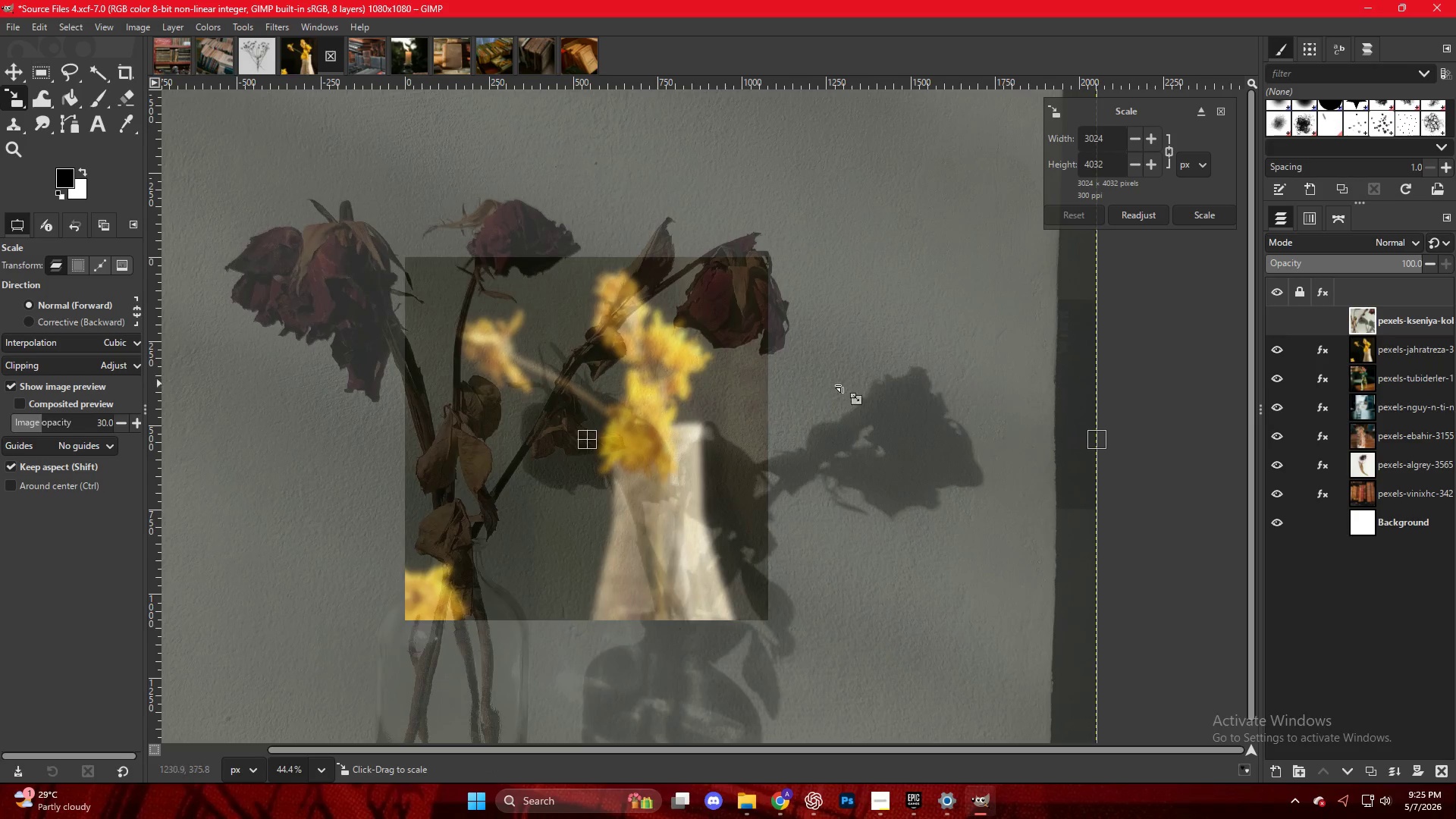 
hold_key(key=ControlLeft, duration=1.39)
left_click_drag(start_coordinate=[1093, 444], to_coordinate=[801, 438])
 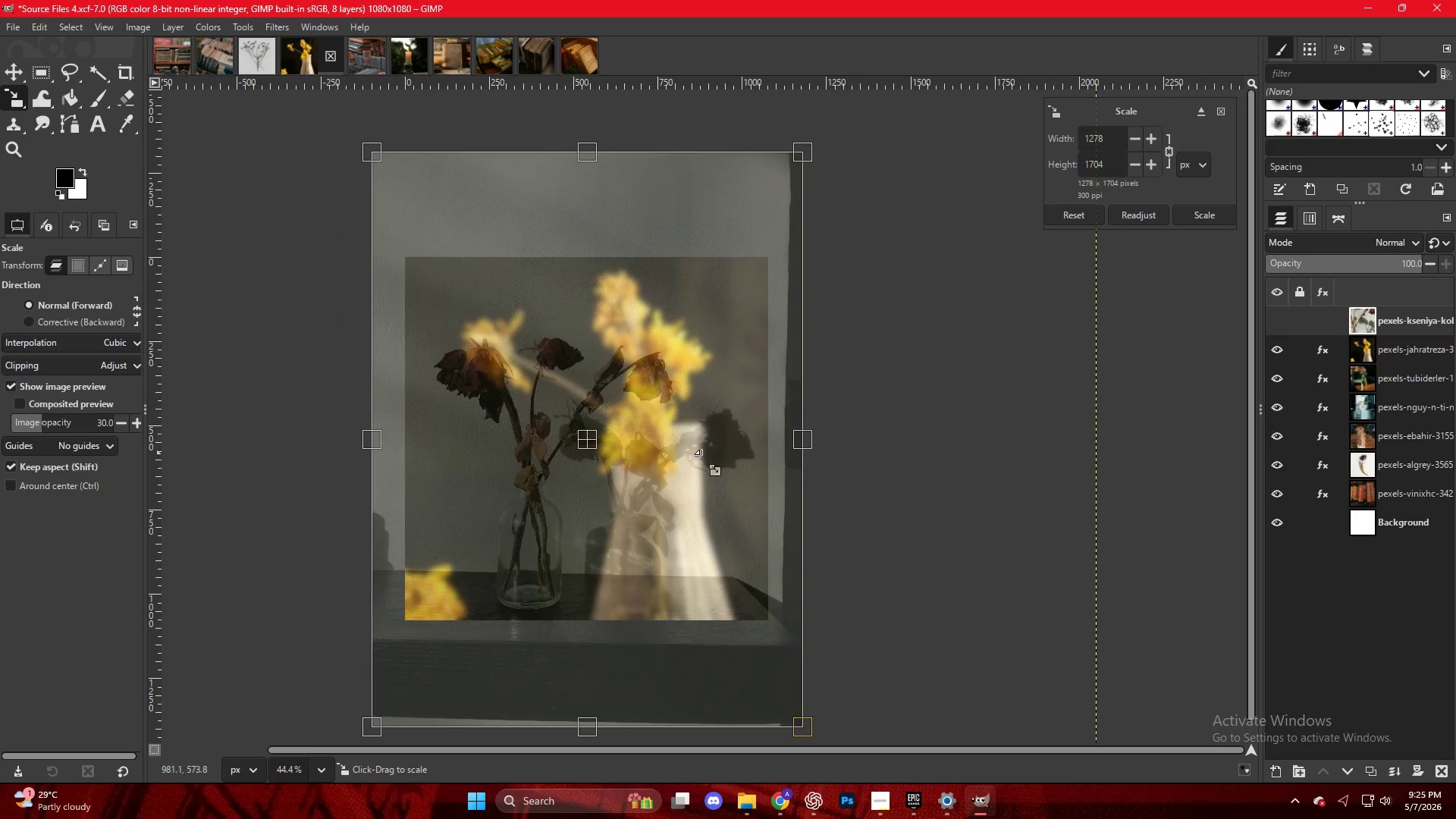 
left_click_drag(start_coordinate=[691, 457], to_coordinate=[699, 407])
 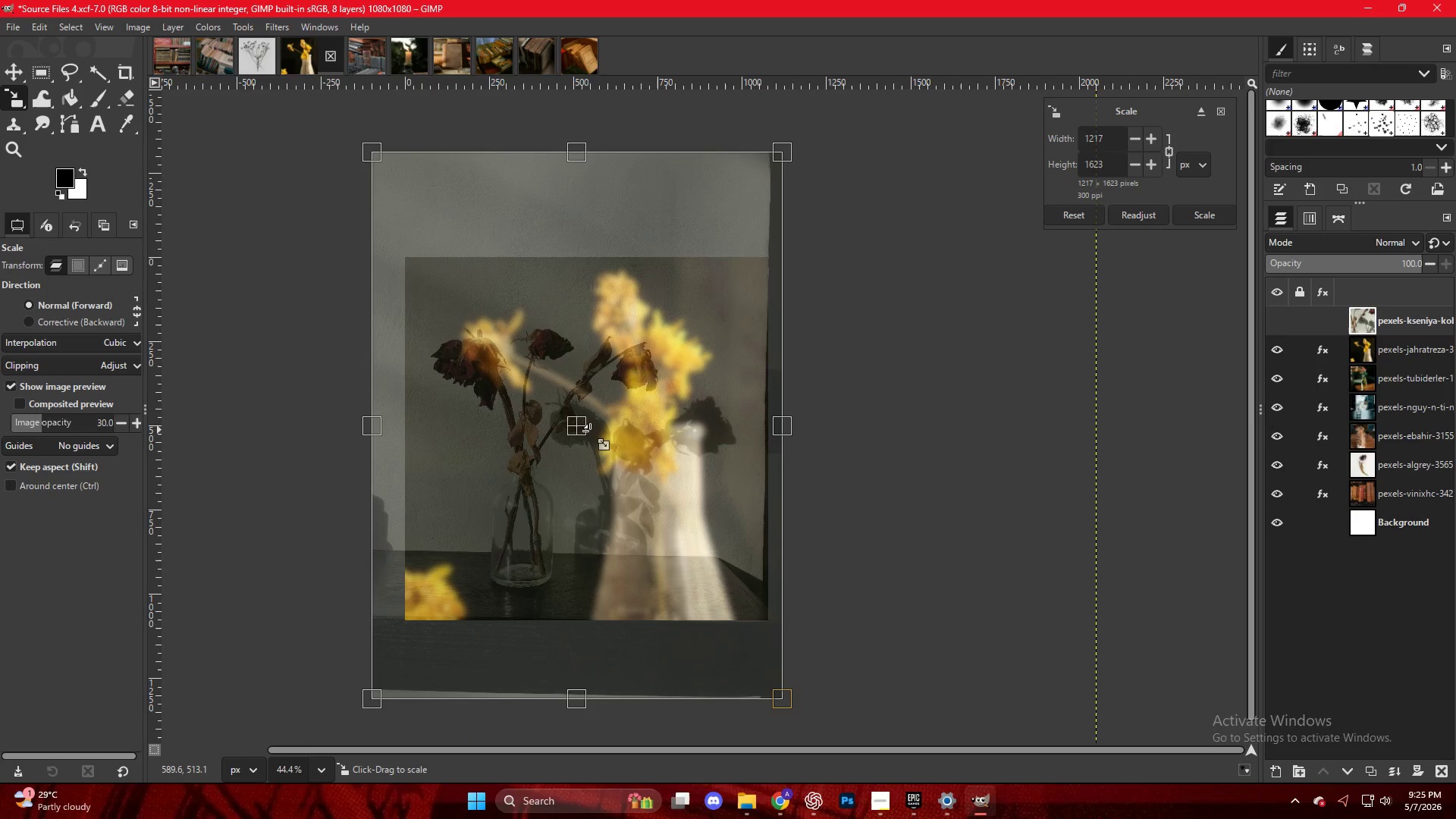 
left_click([586, 431])
 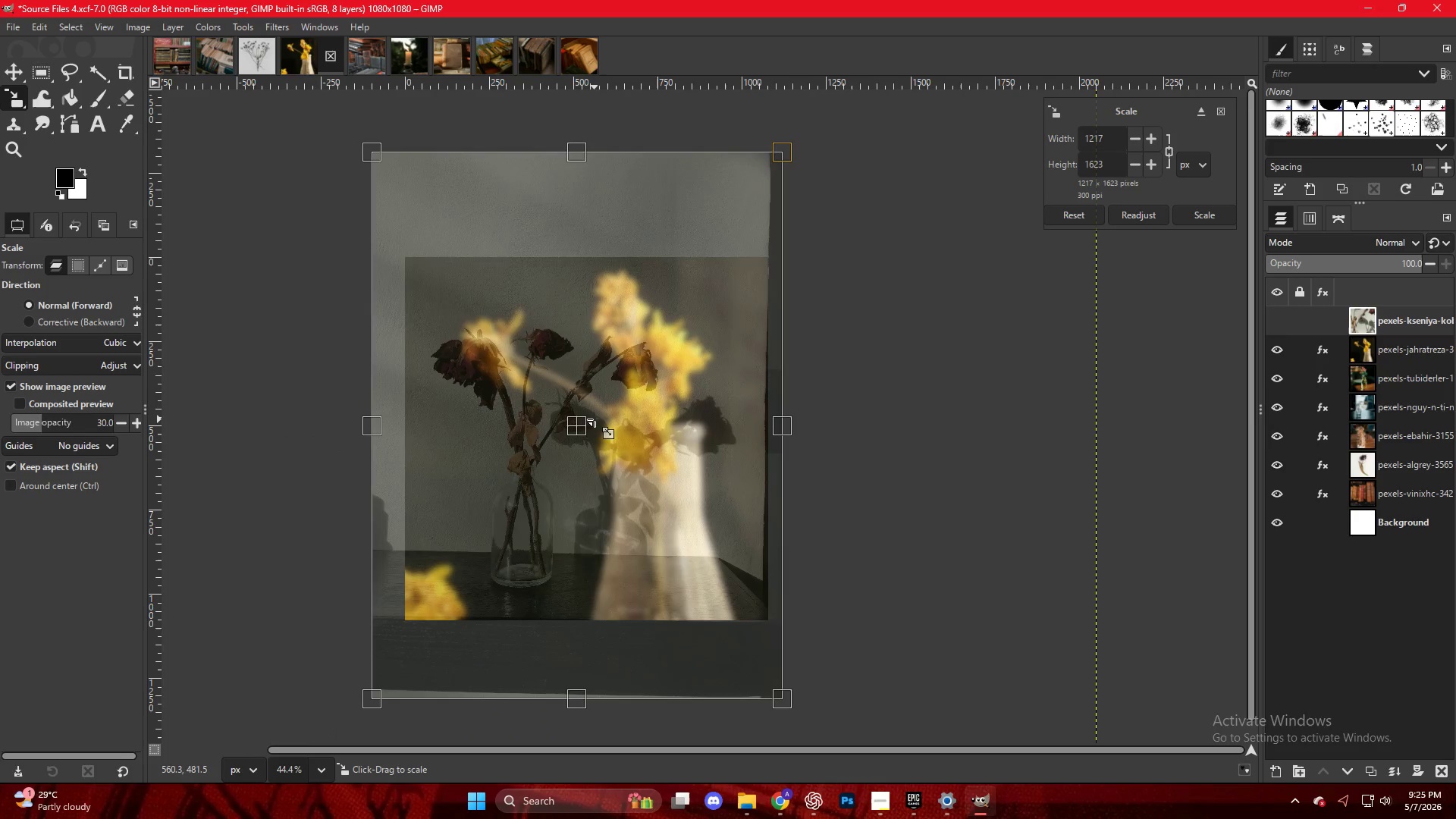 
left_click_drag(start_coordinate=[595, 419], to_coordinate=[613, 421])
 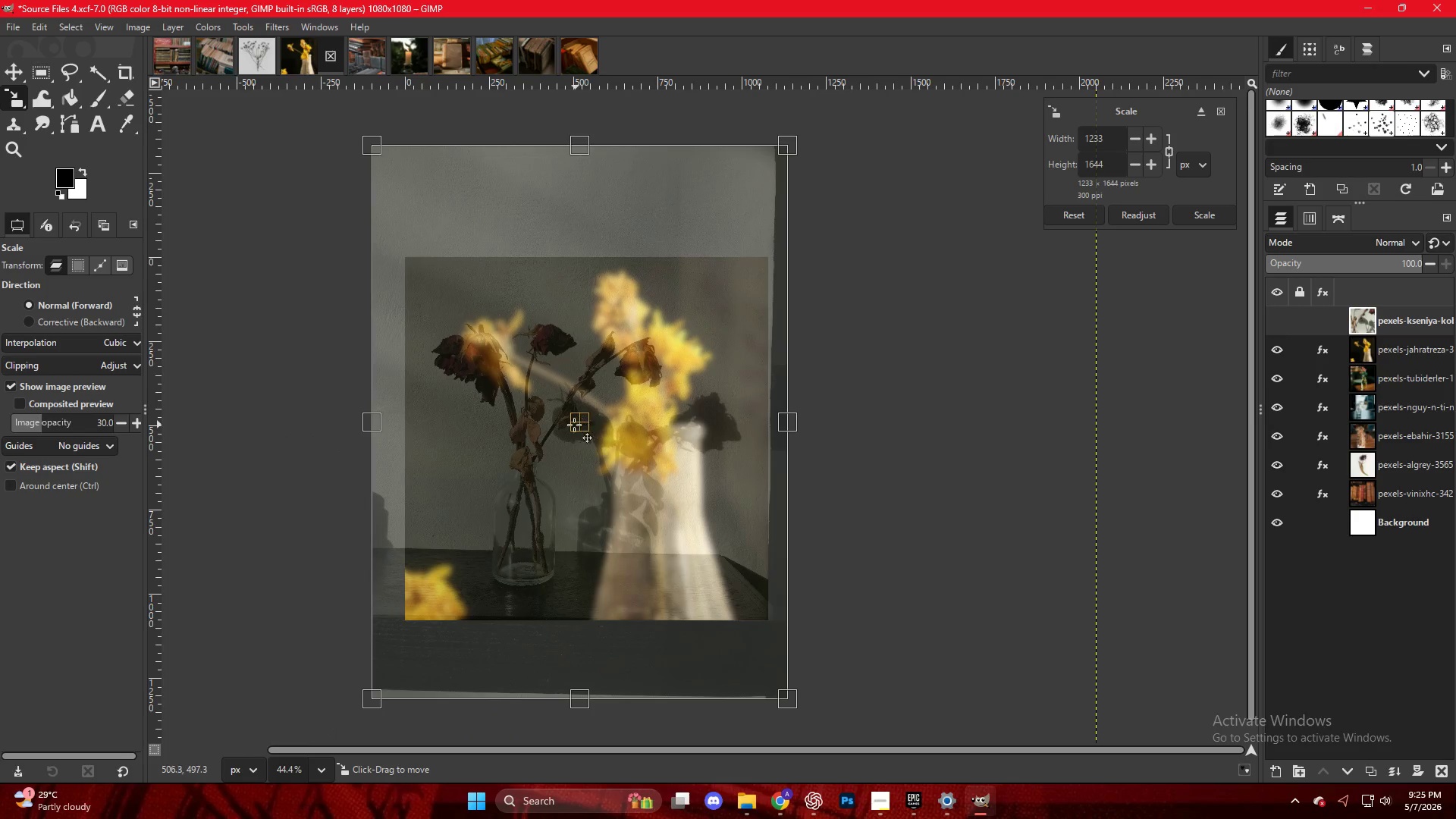 
left_click_drag(start_coordinate=[576, 425], to_coordinate=[592, 428])
 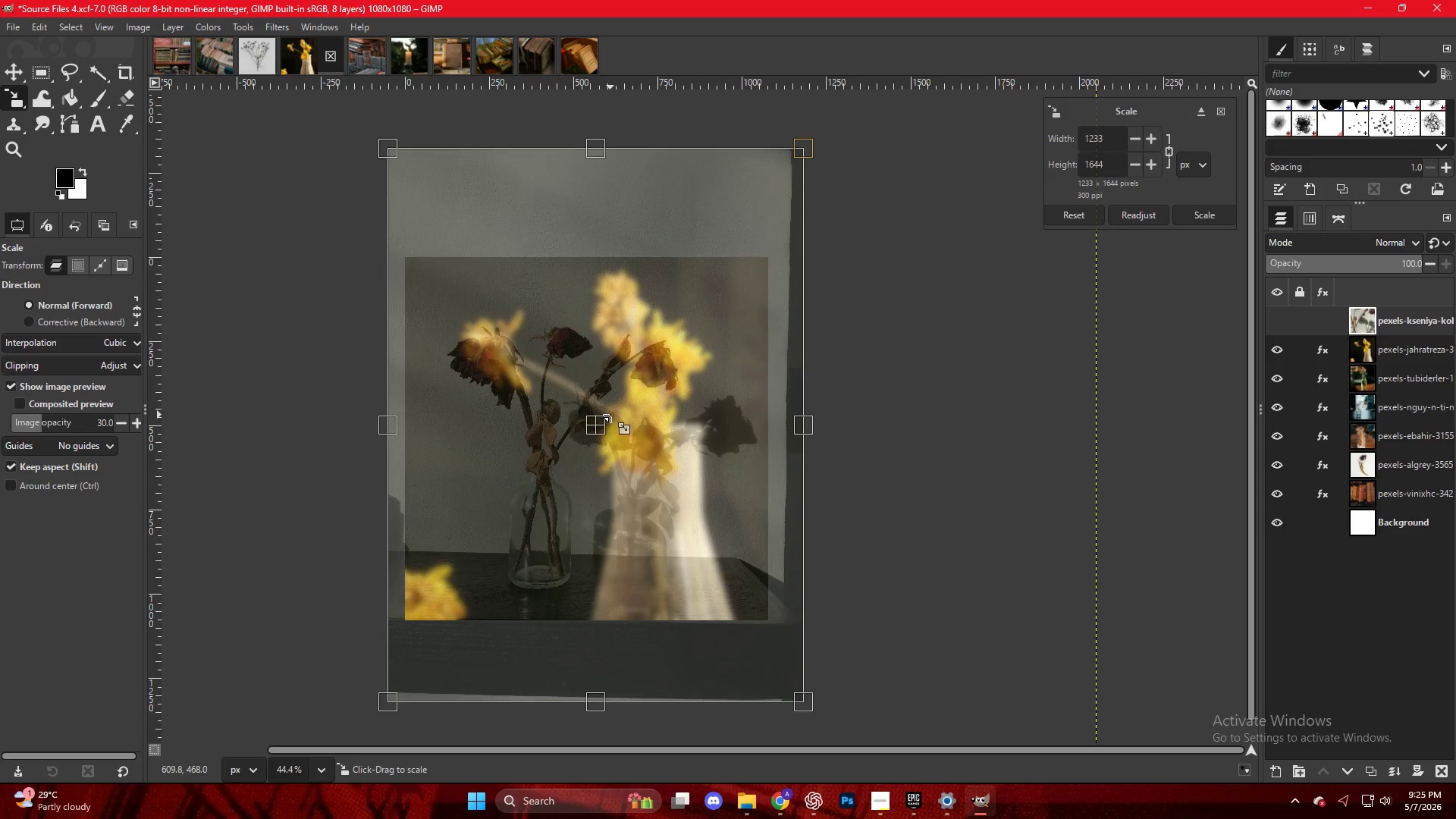 
key(NumpadEnter)
 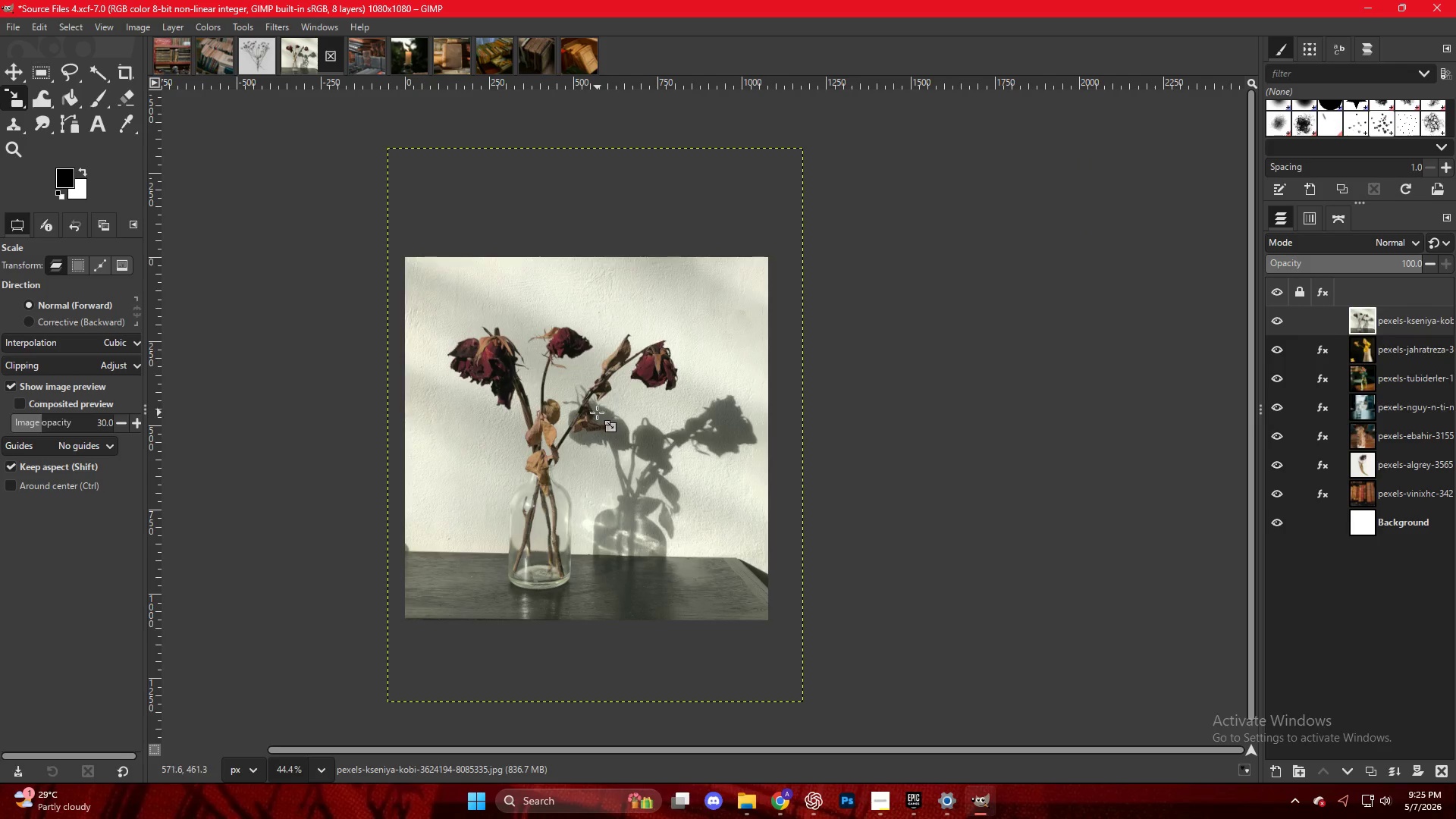 
key(Control+ControlLeft)
 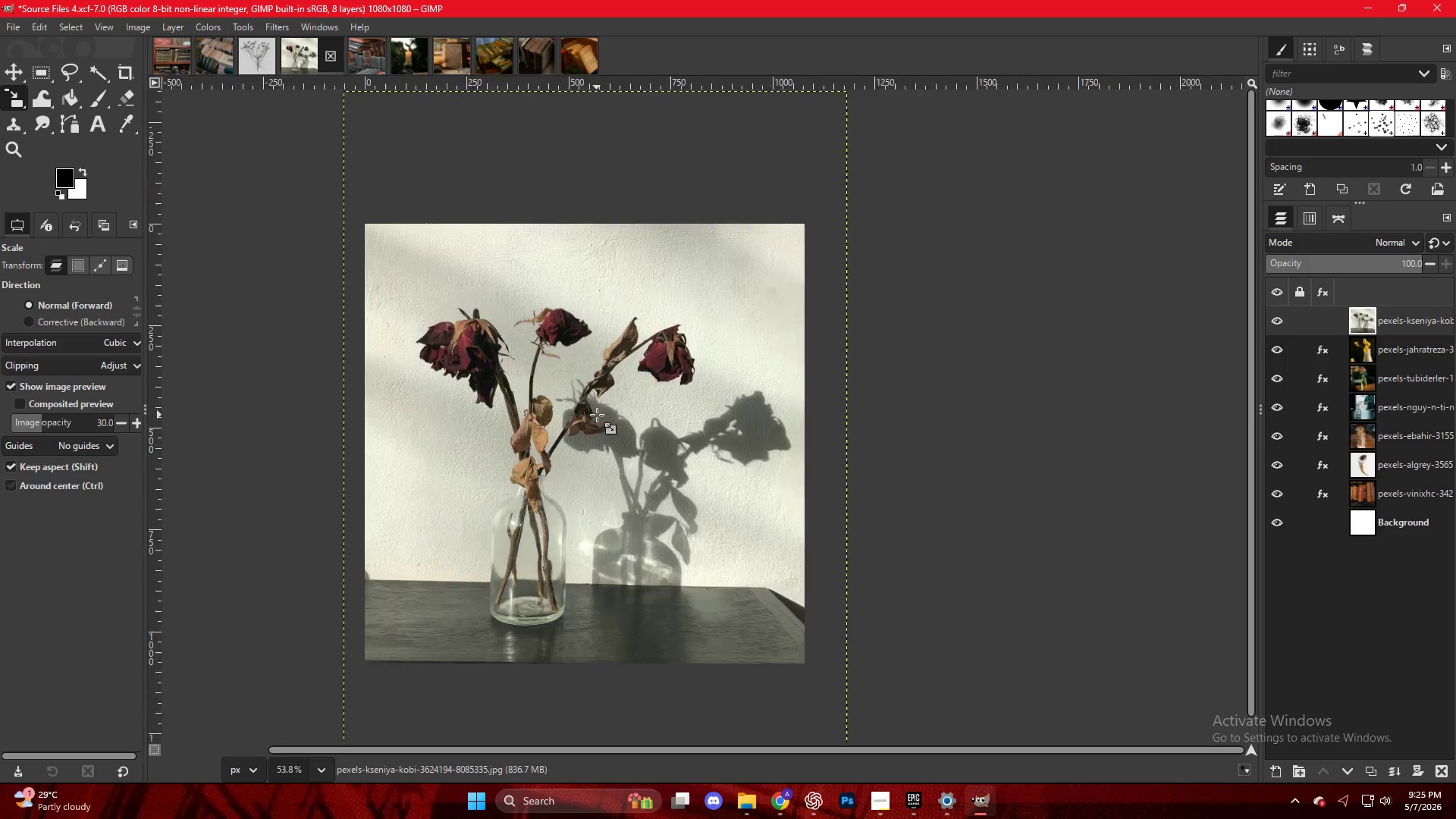 
right_click([607, 396])
 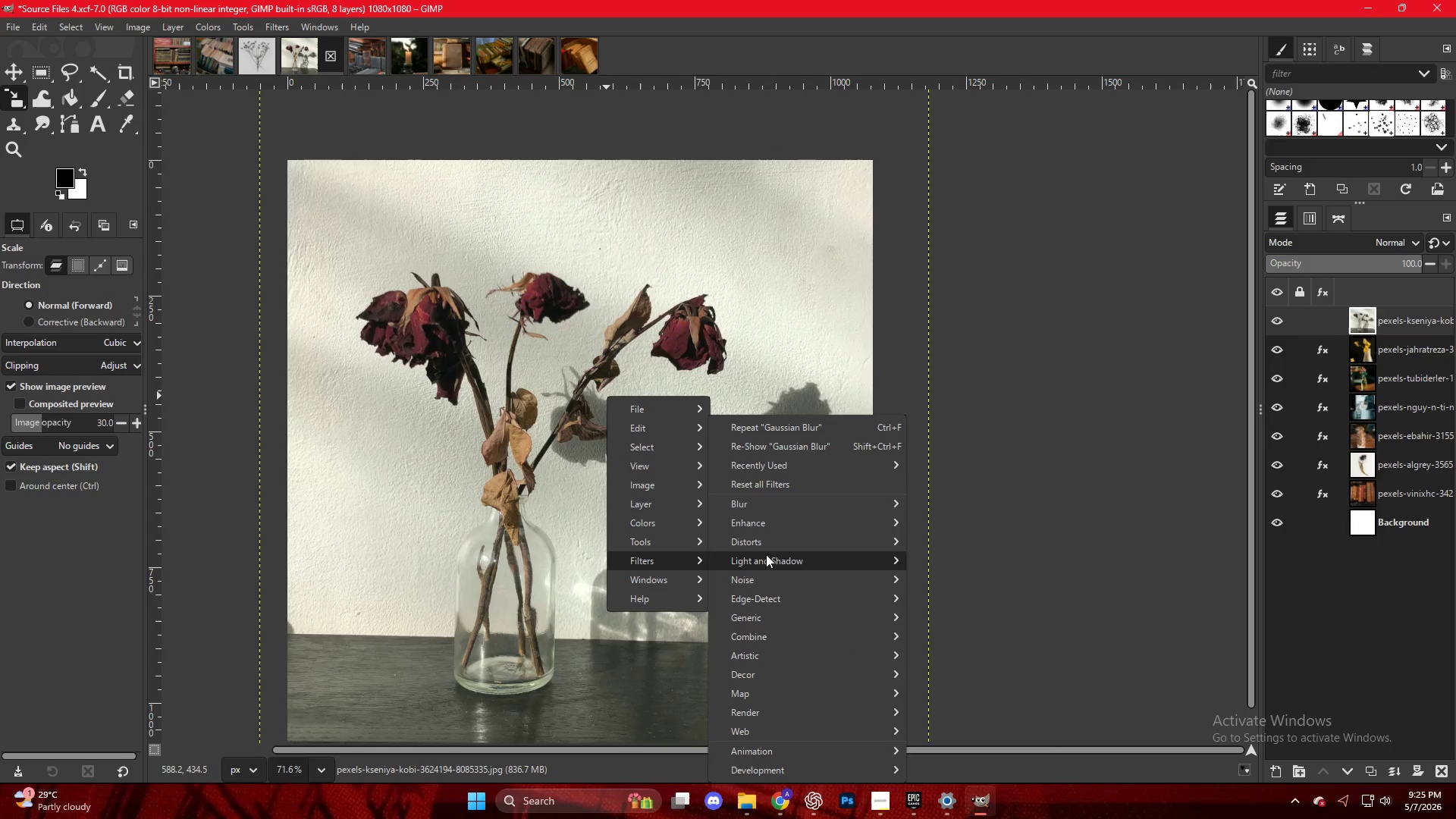 
scroll: coordinate [597, 415], scroll_direction: up, amount: 5.0
 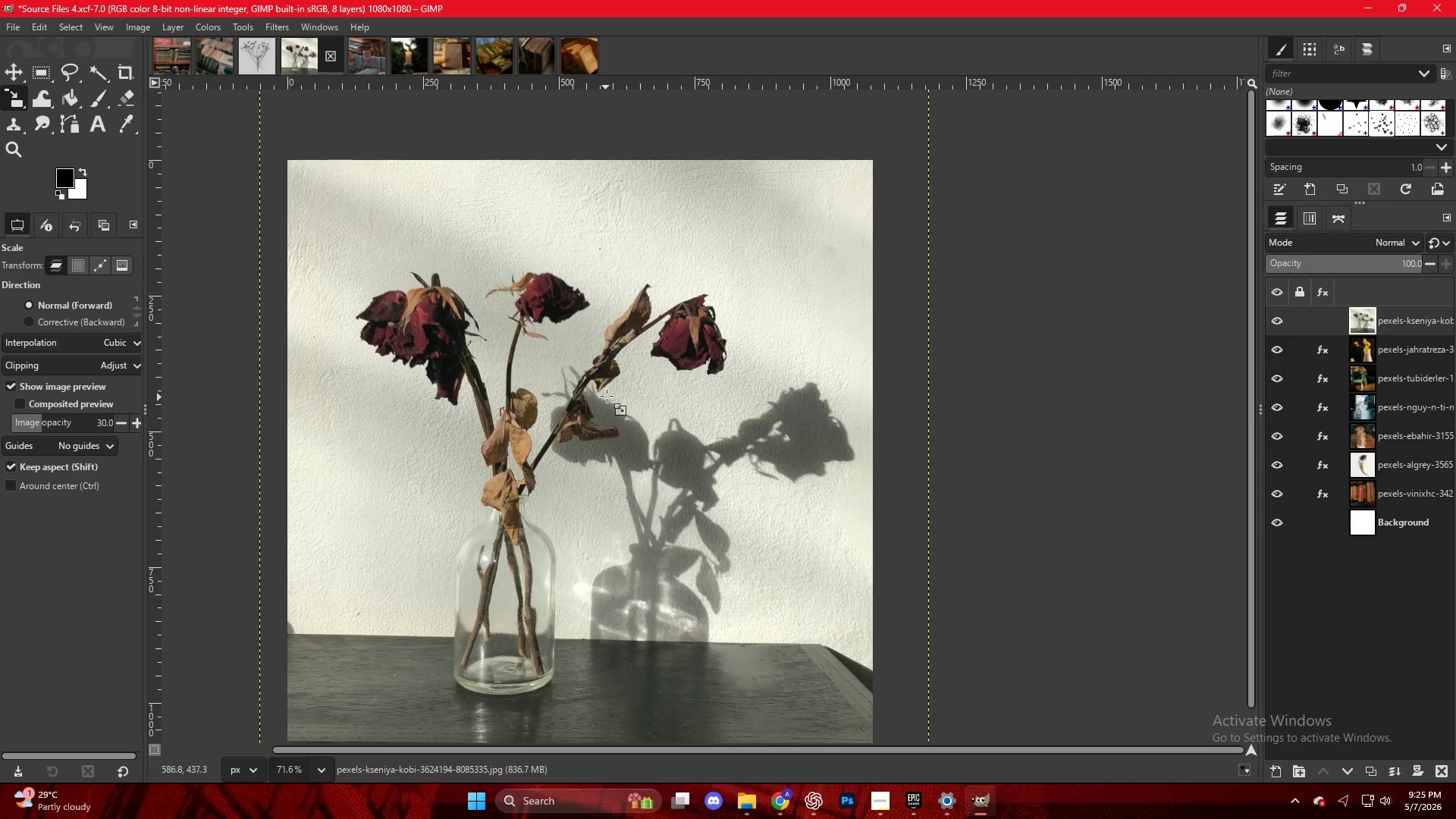 
left_click([945, 518])
 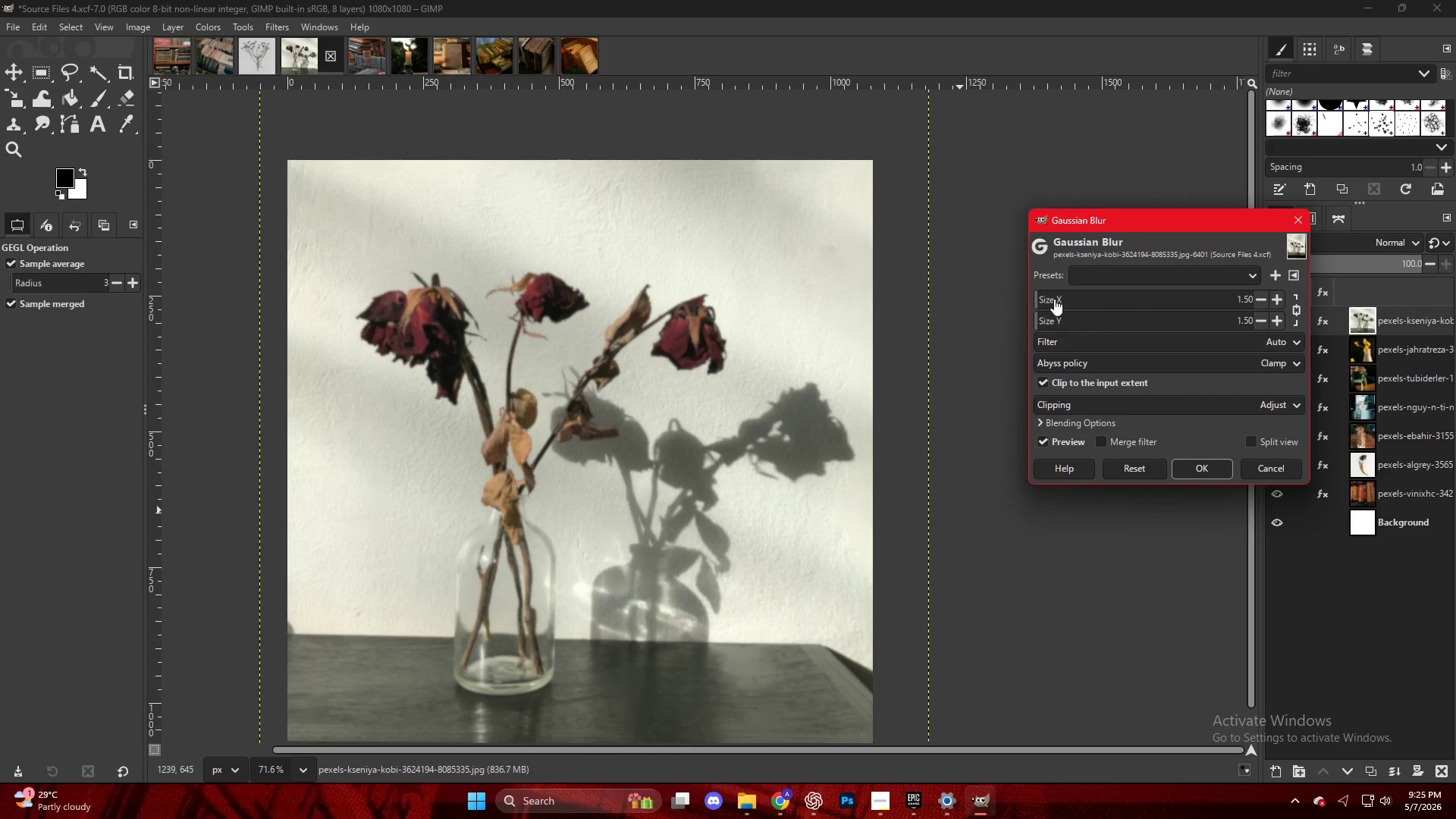 
left_click_drag(start_coordinate=[1044, 294], to_coordinate=[1050, 297])
 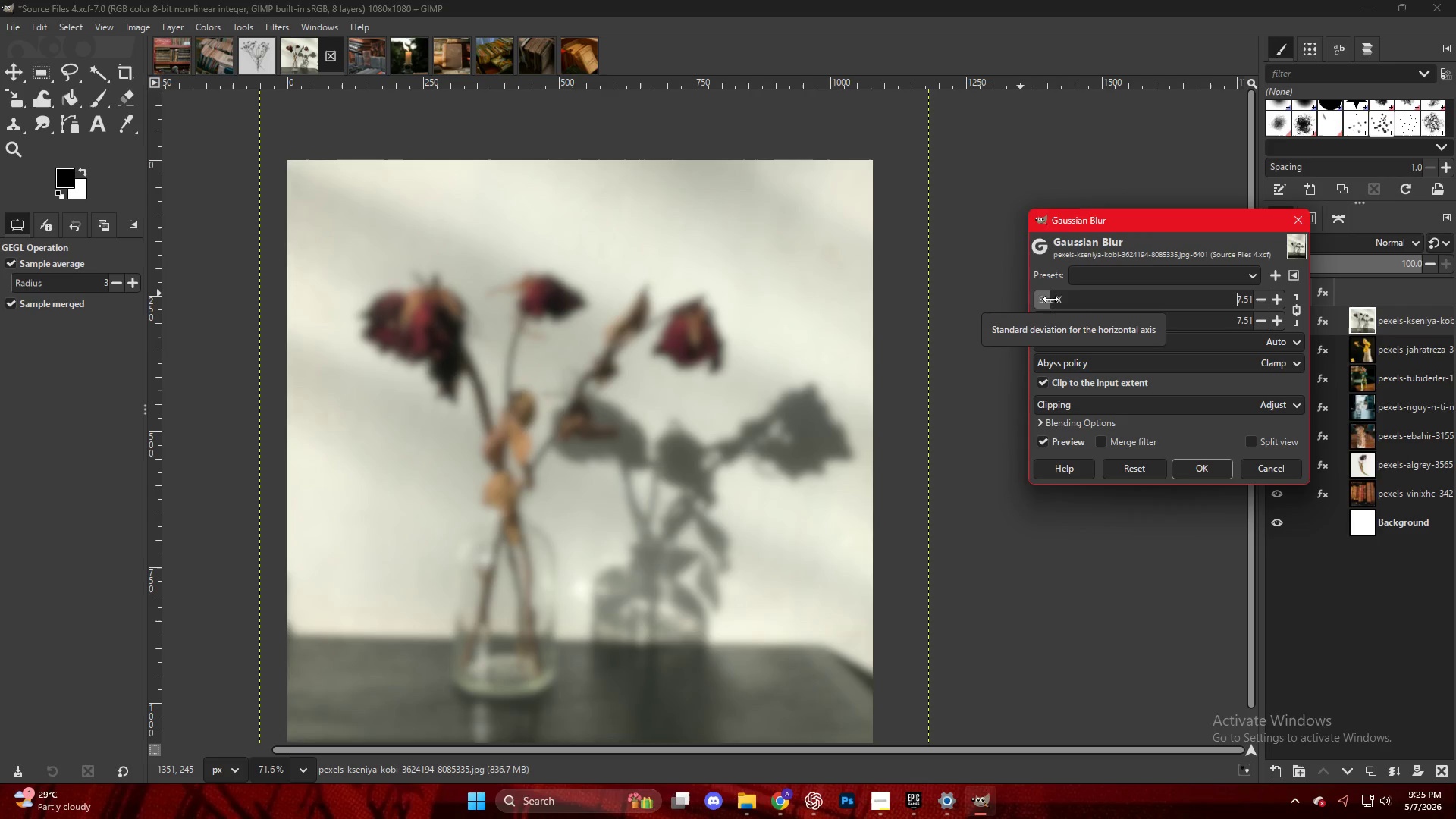 
right_click([635, 307])
 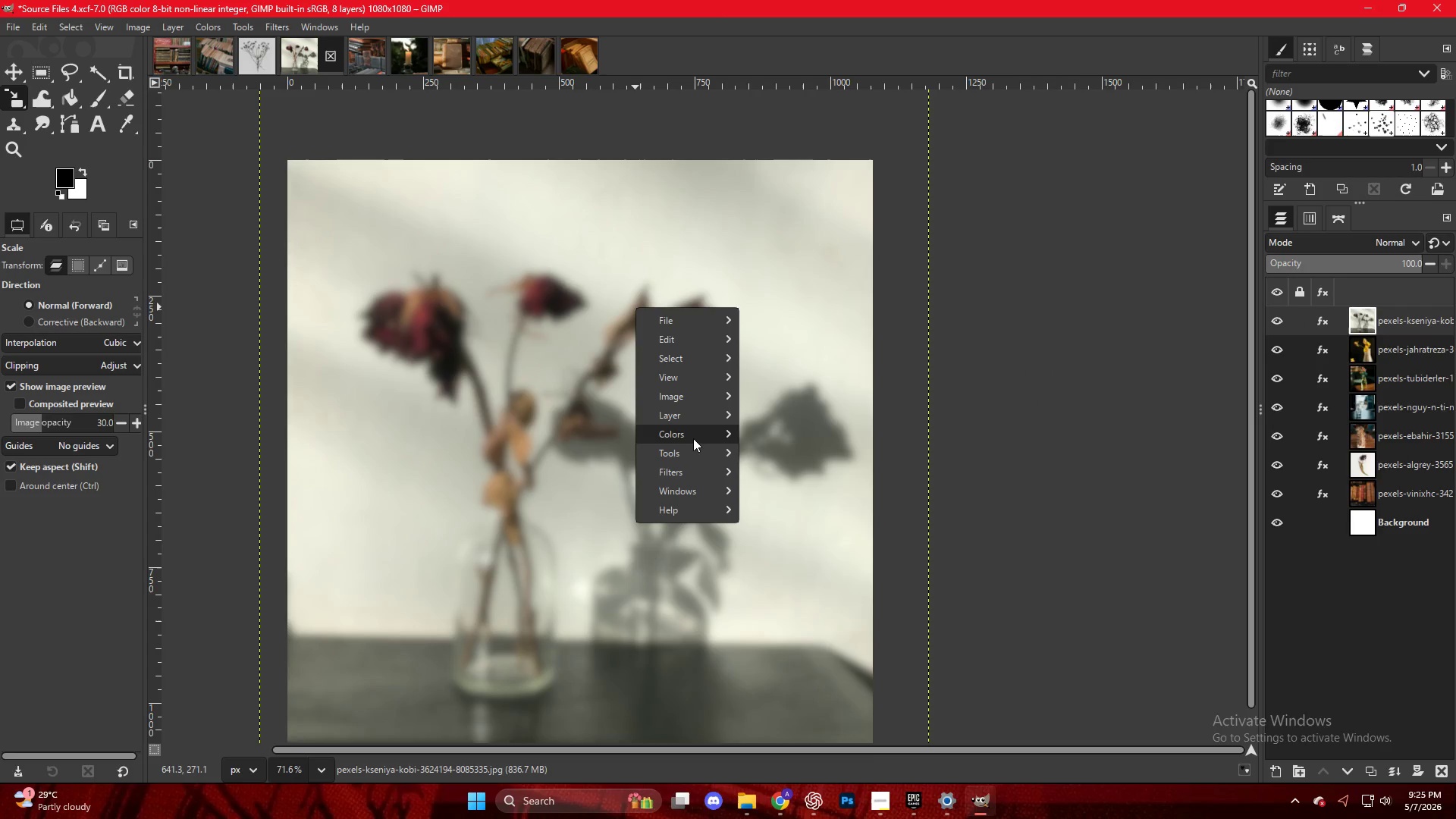 
mouse_move([681, 424])
 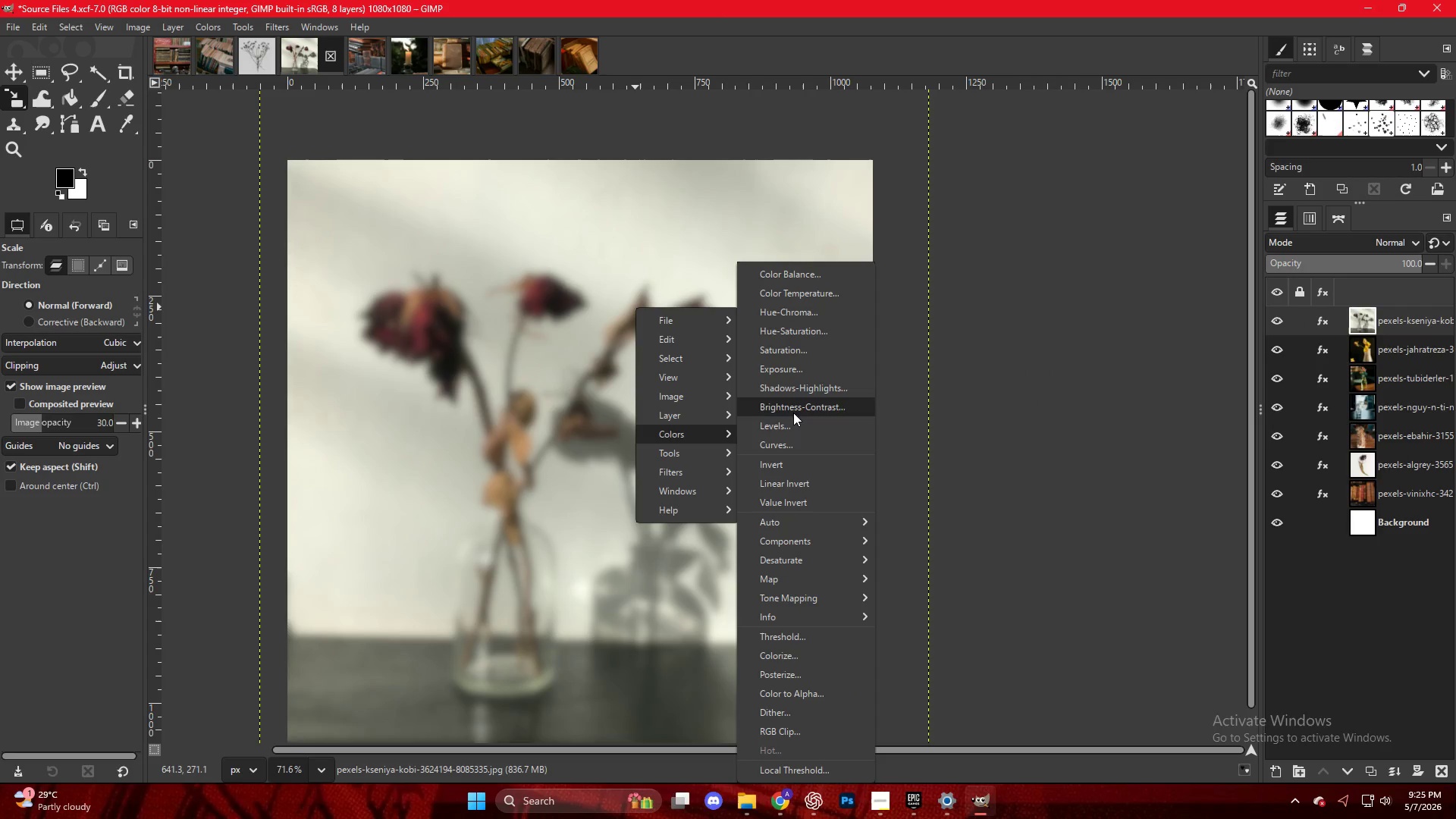 
left_click([783, 426])
 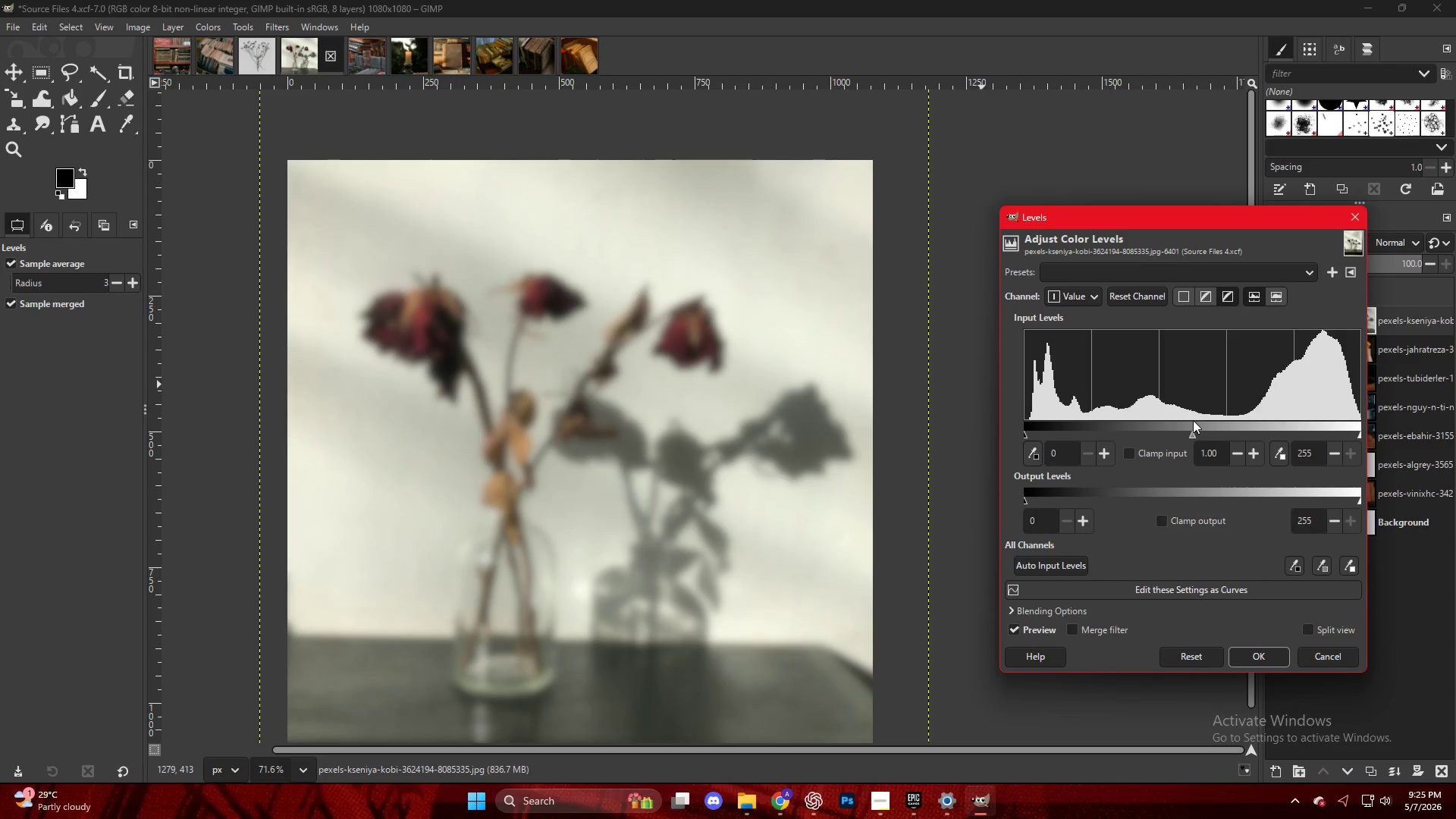 
left_click_drag(start_coordinate=[1197, 428], to_coordinate=[1204, 430])
 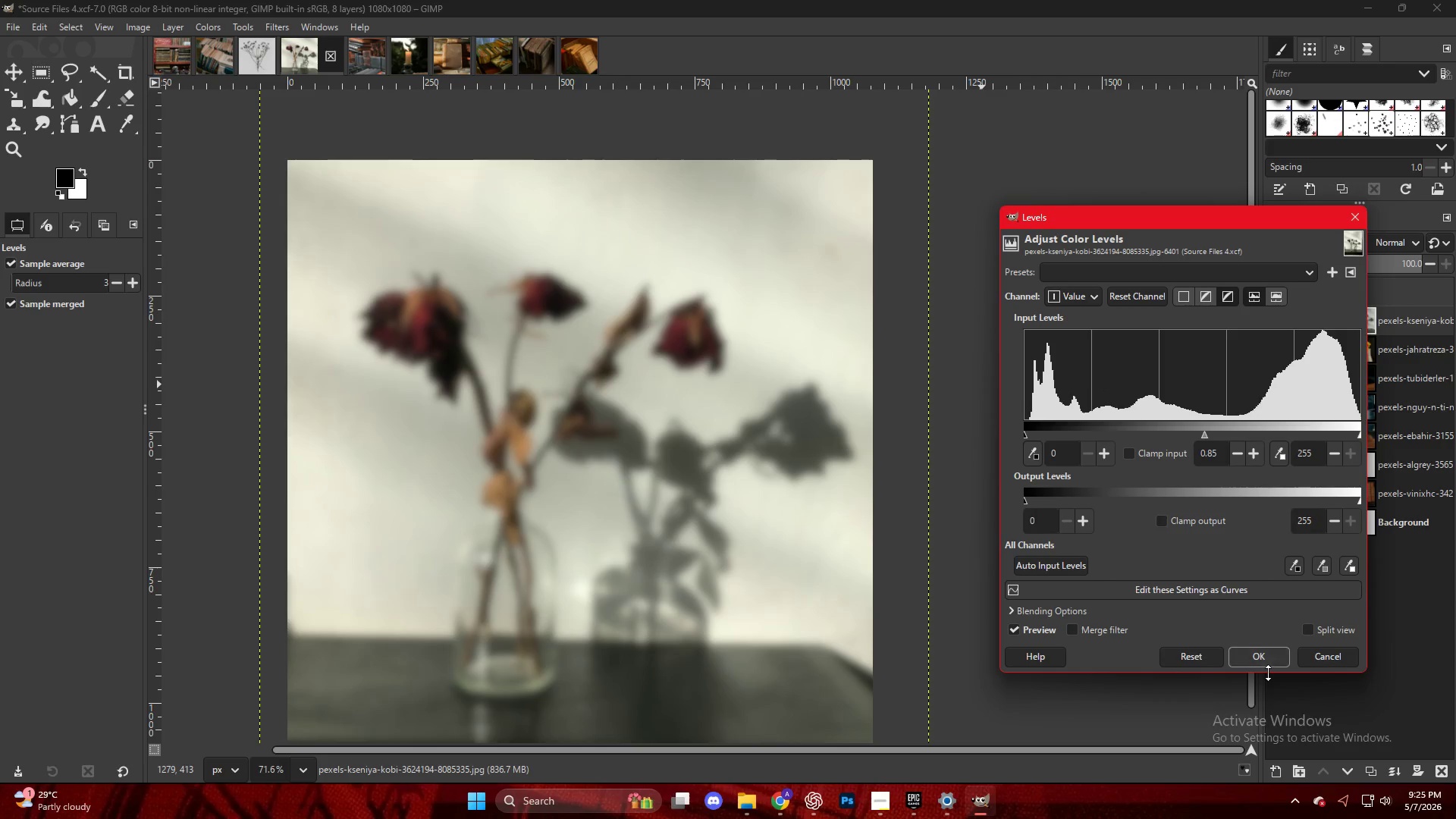 
left_click([1267, 660])
 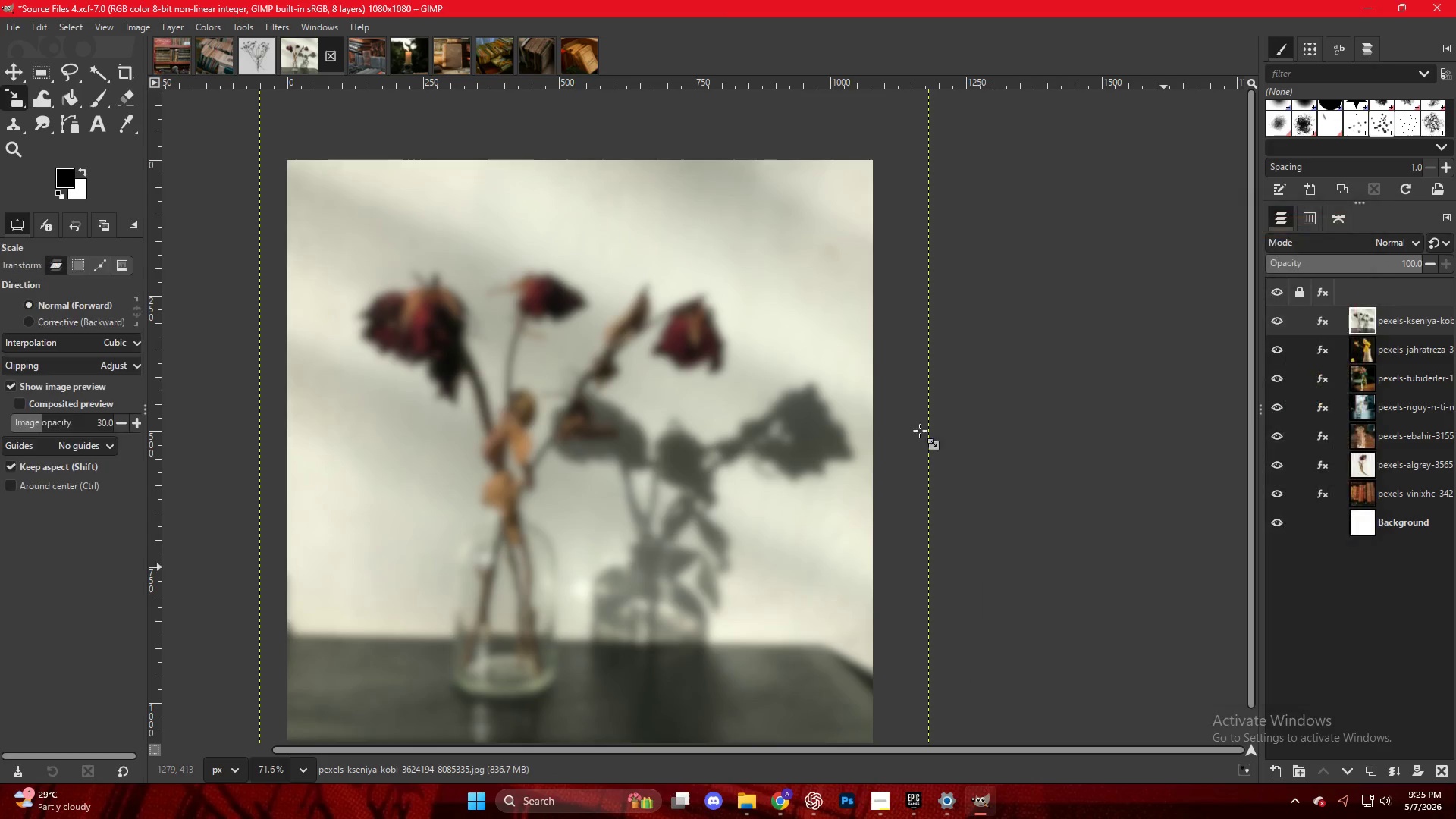 
hold_key(key=ControlLeft, duration=0.31)
 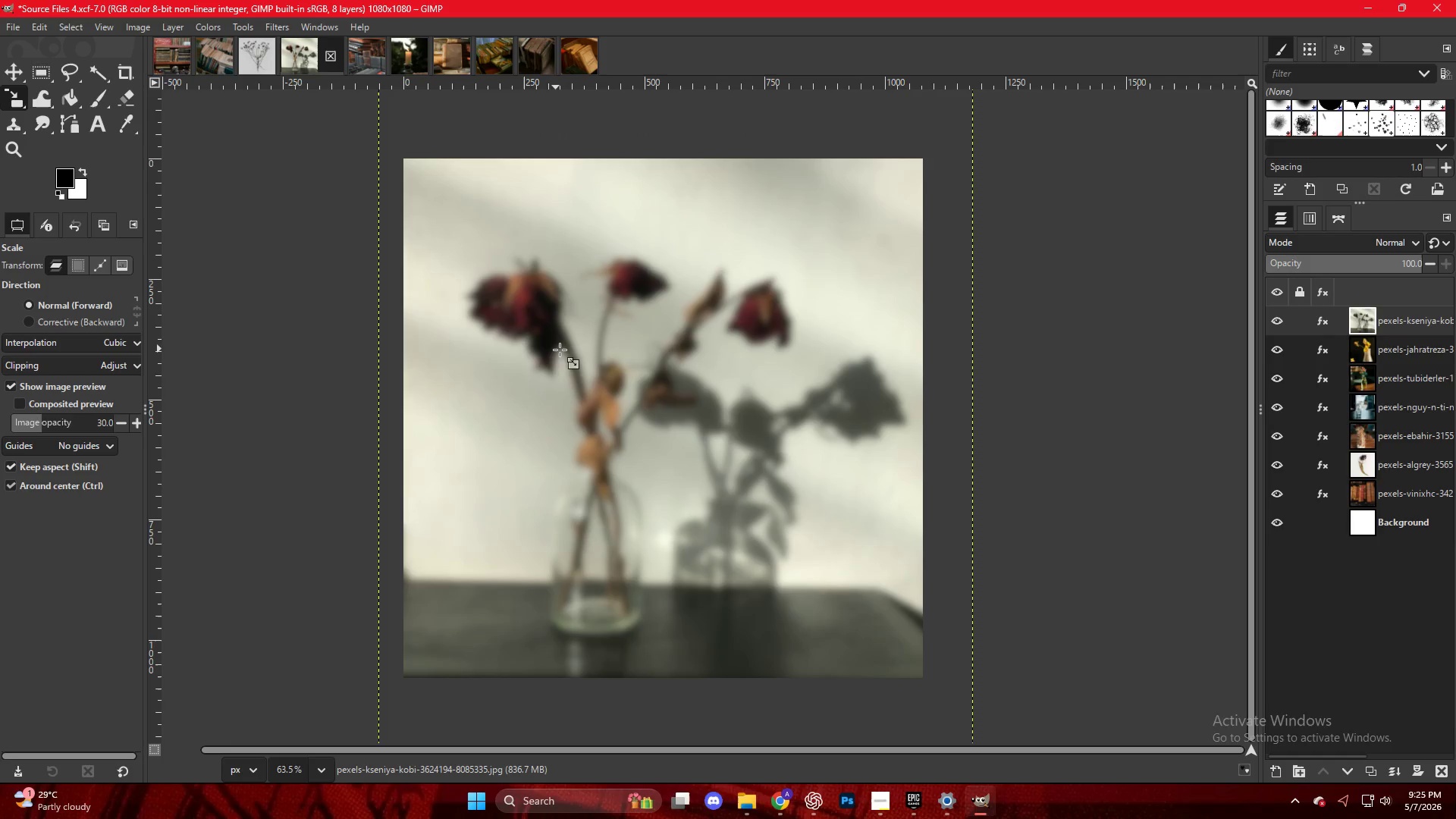 
key(Control+ControlLeft)
 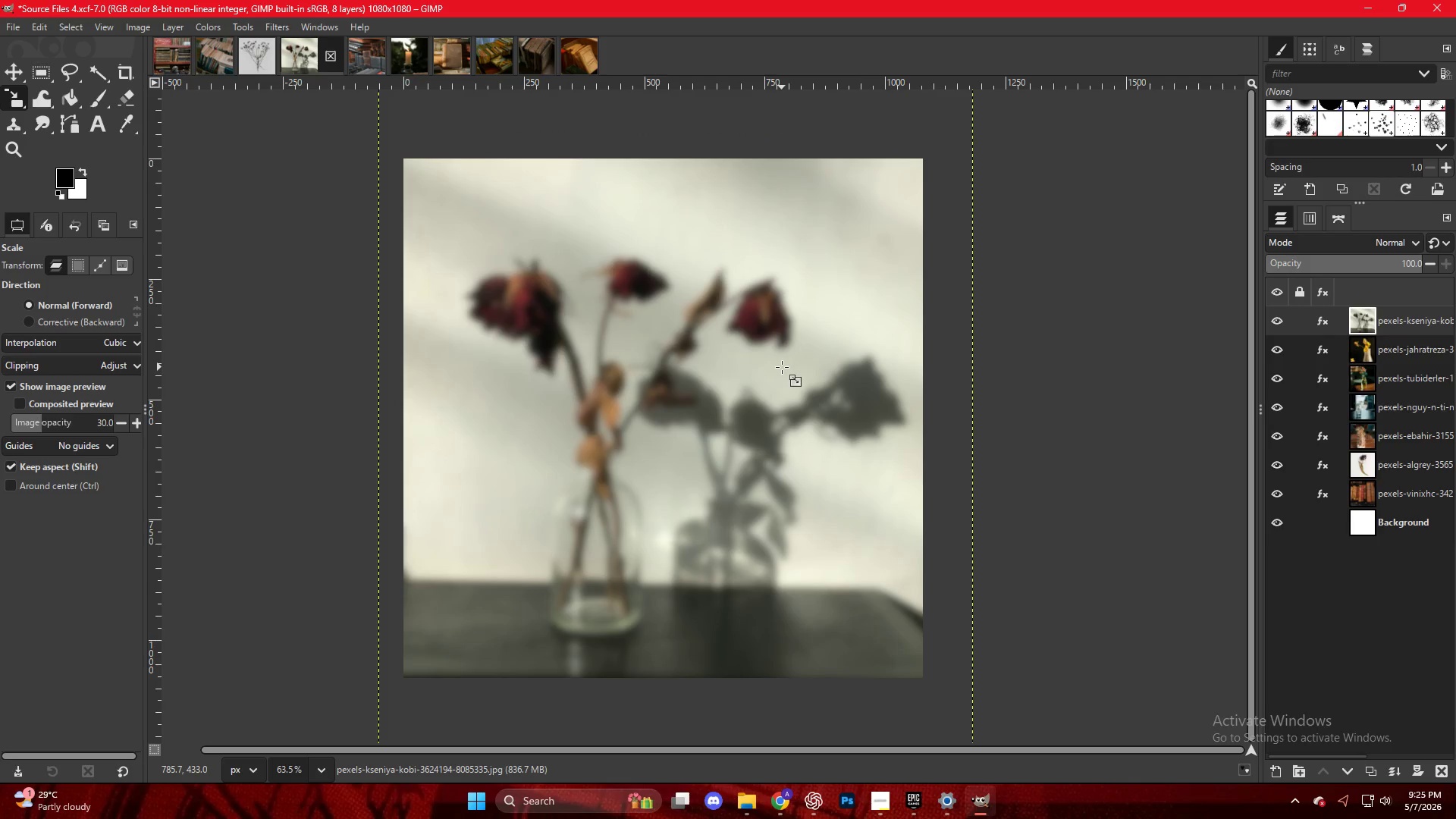 
scroll: coordinate [557, 350], scroll_direction: down, amount: 5.0
 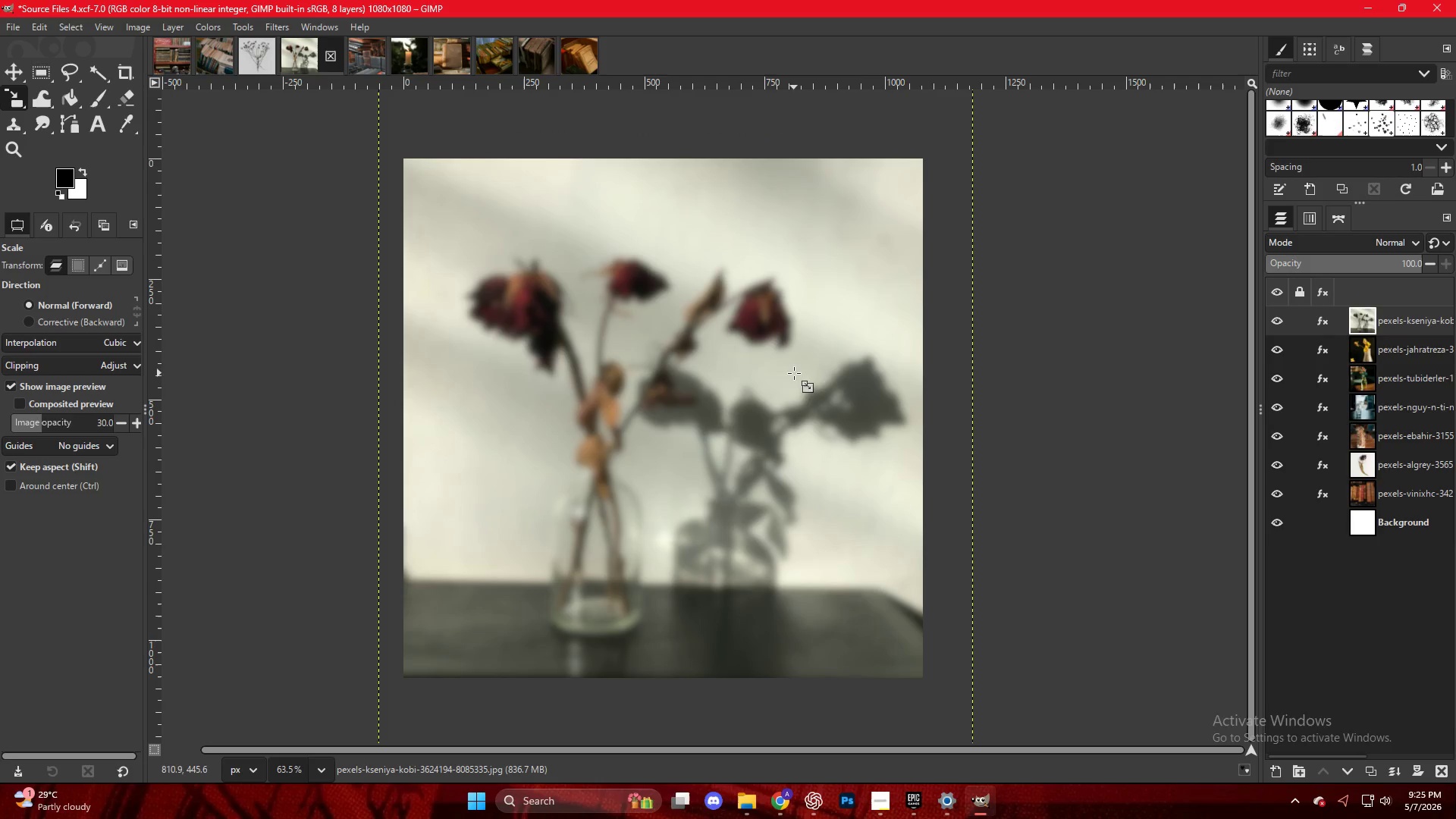 
key(Control+Shift+E)
 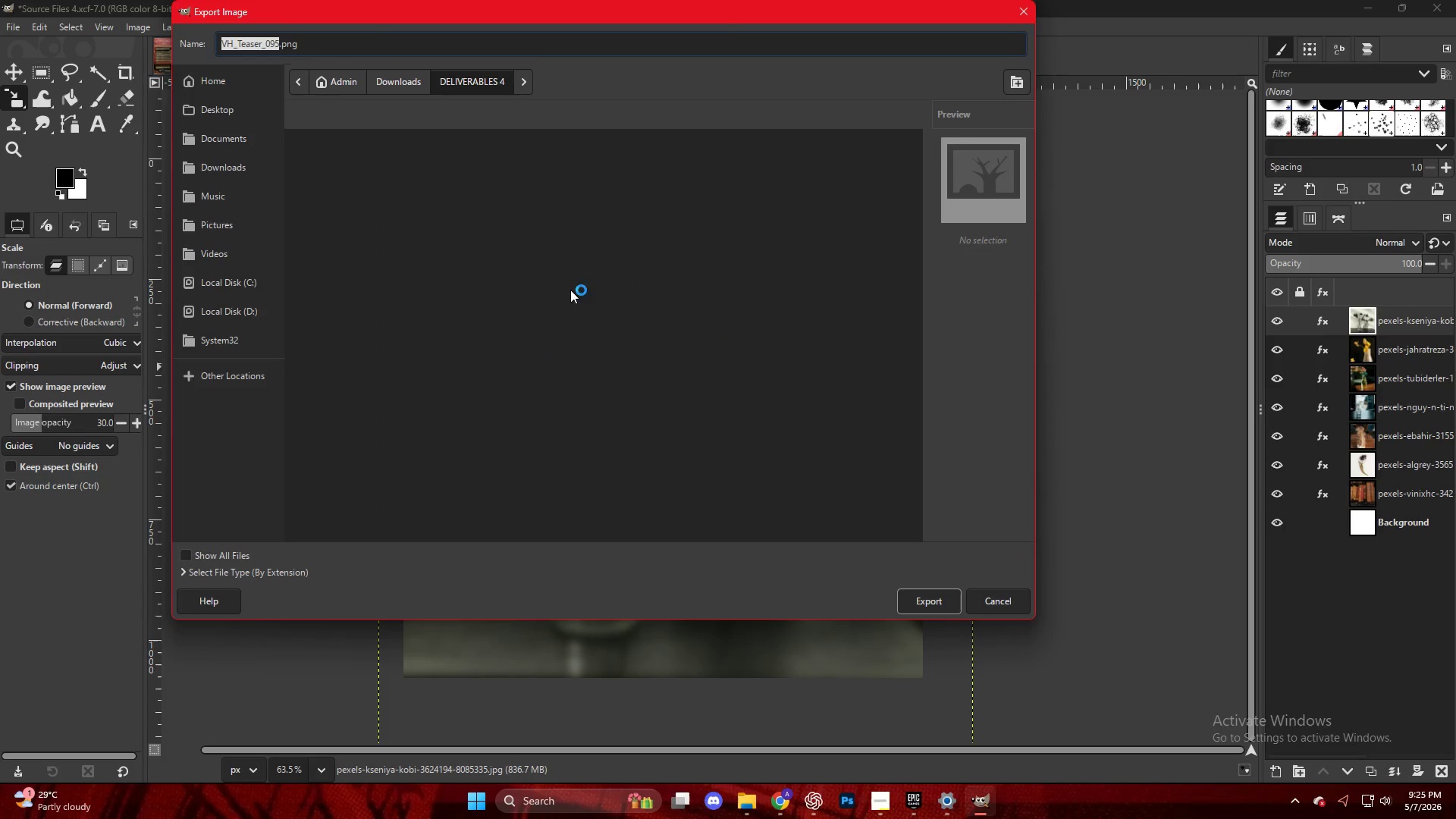 
left_click([371, 531])
 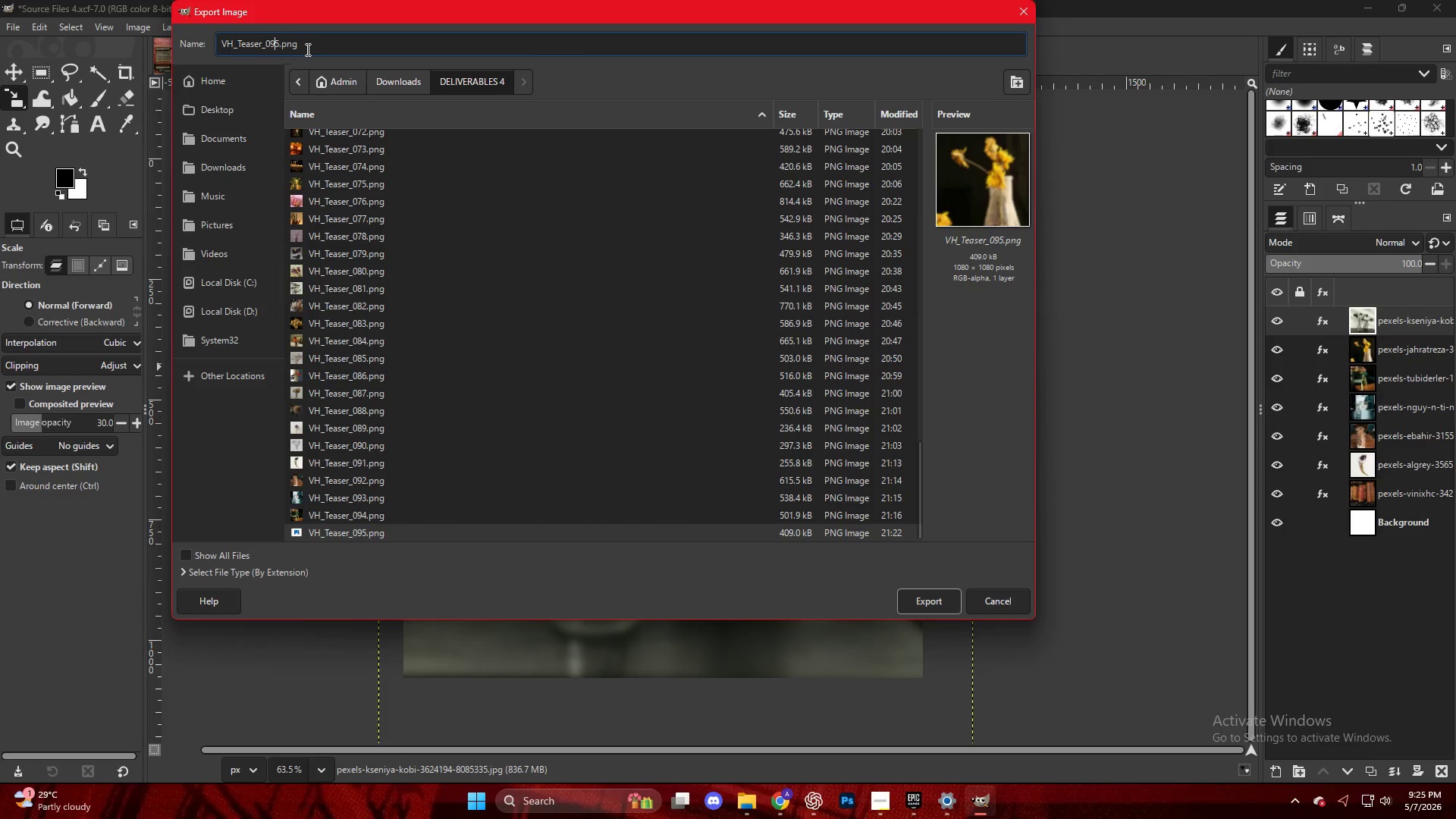 
scroll: coordinate [371, 533], scroll_direction: down, amount: 38.0
 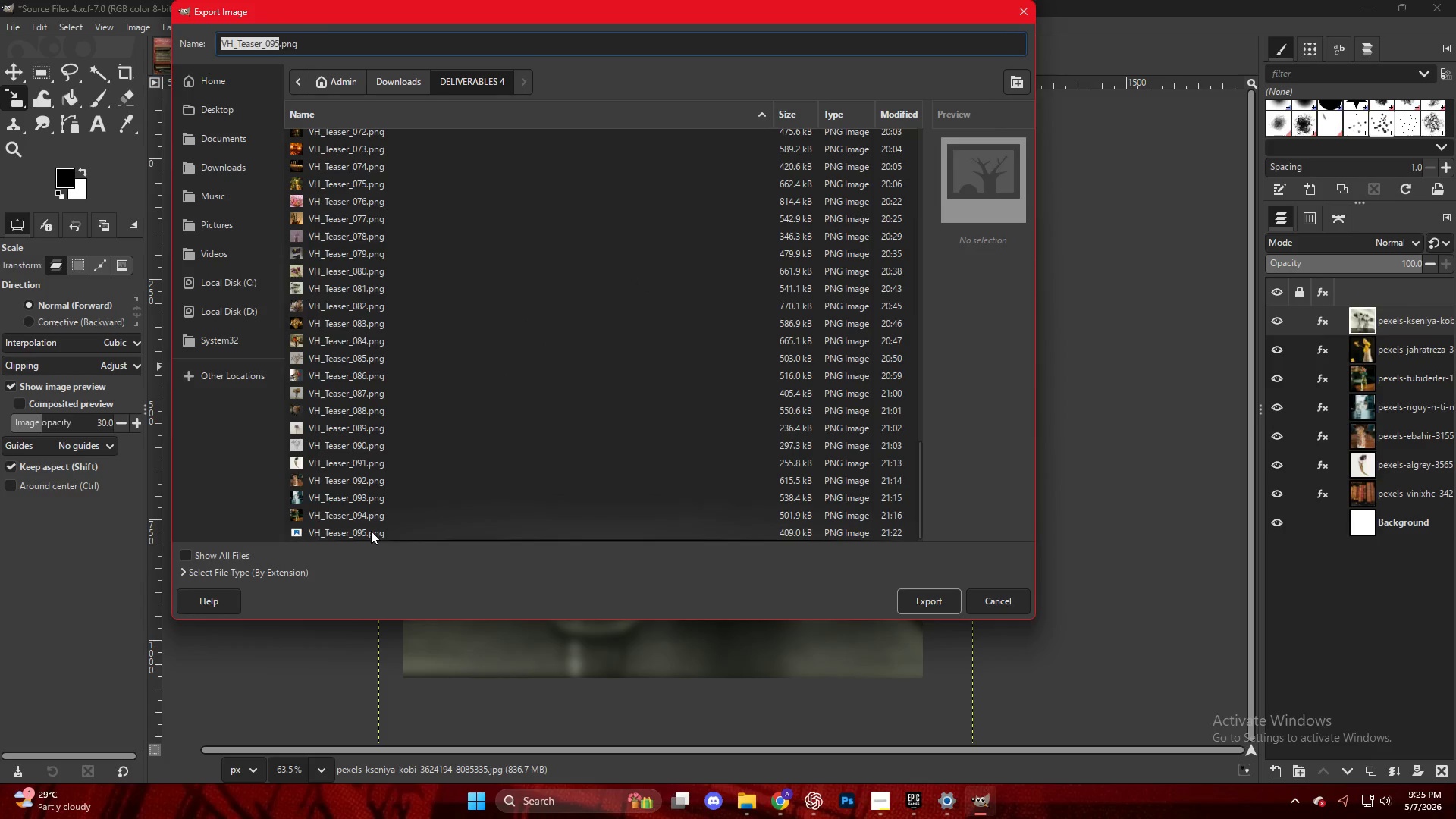 
key(ArrowRight)
 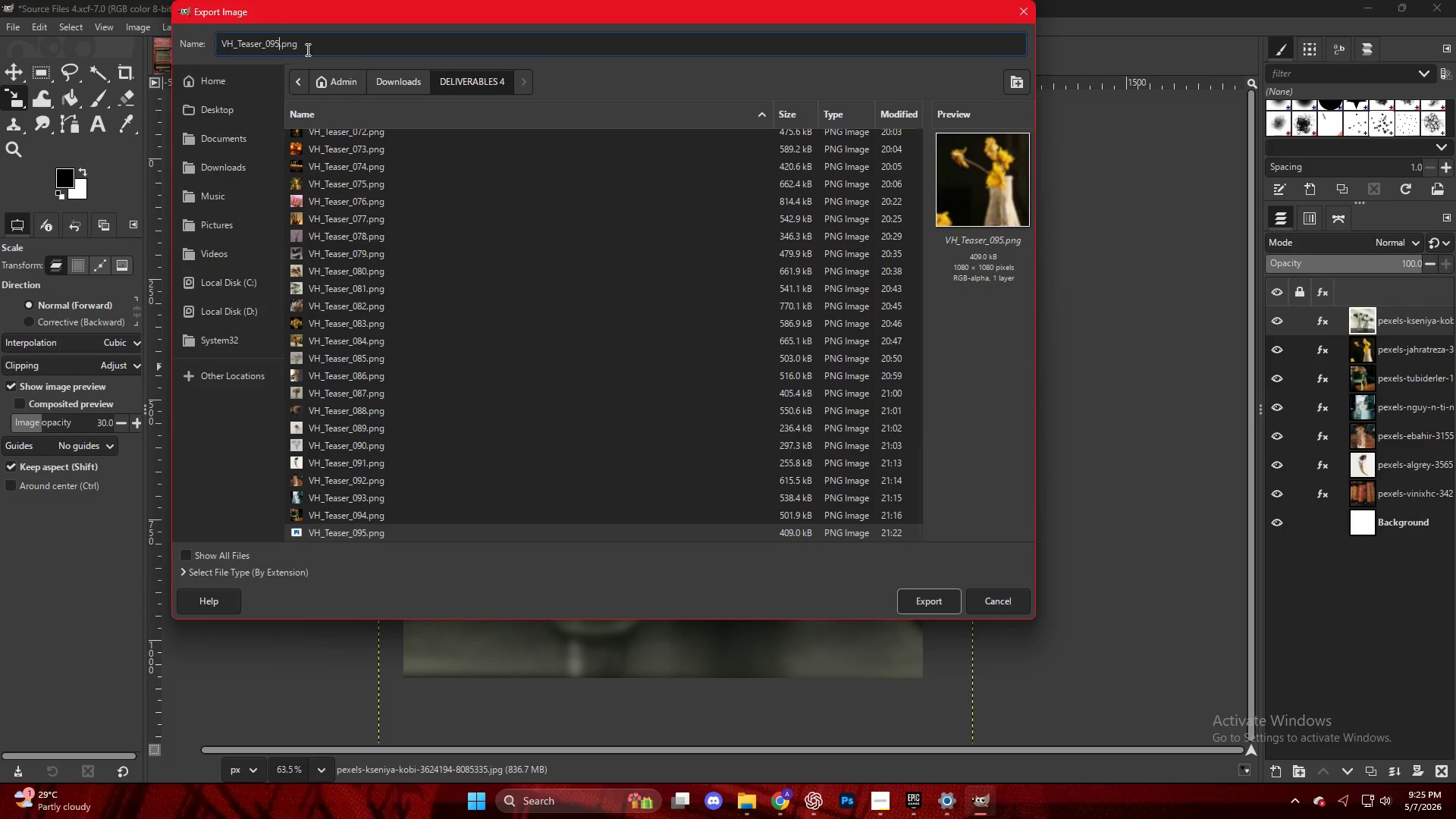 
key(Backspace)
 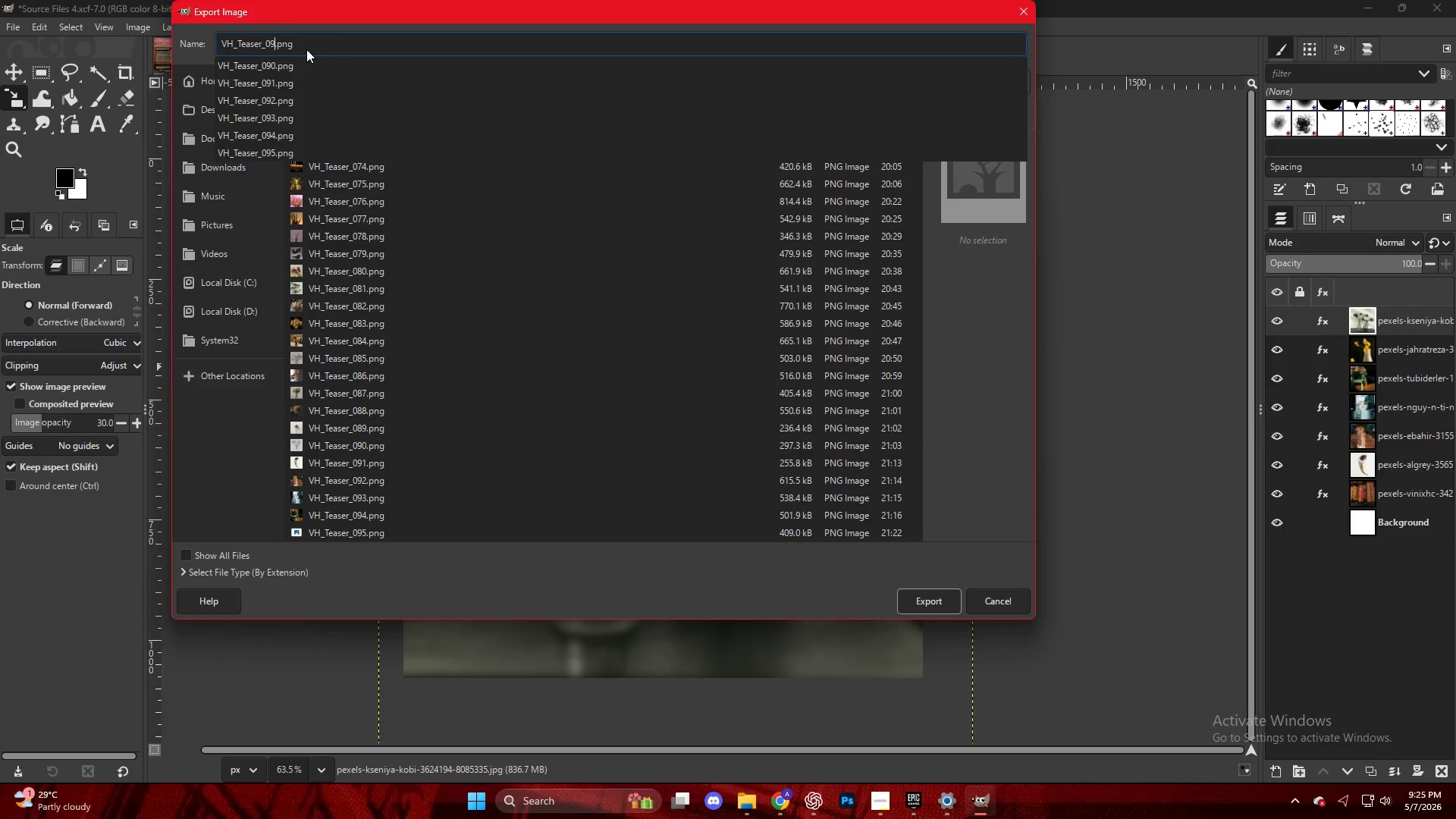 
key(Numpad6)
 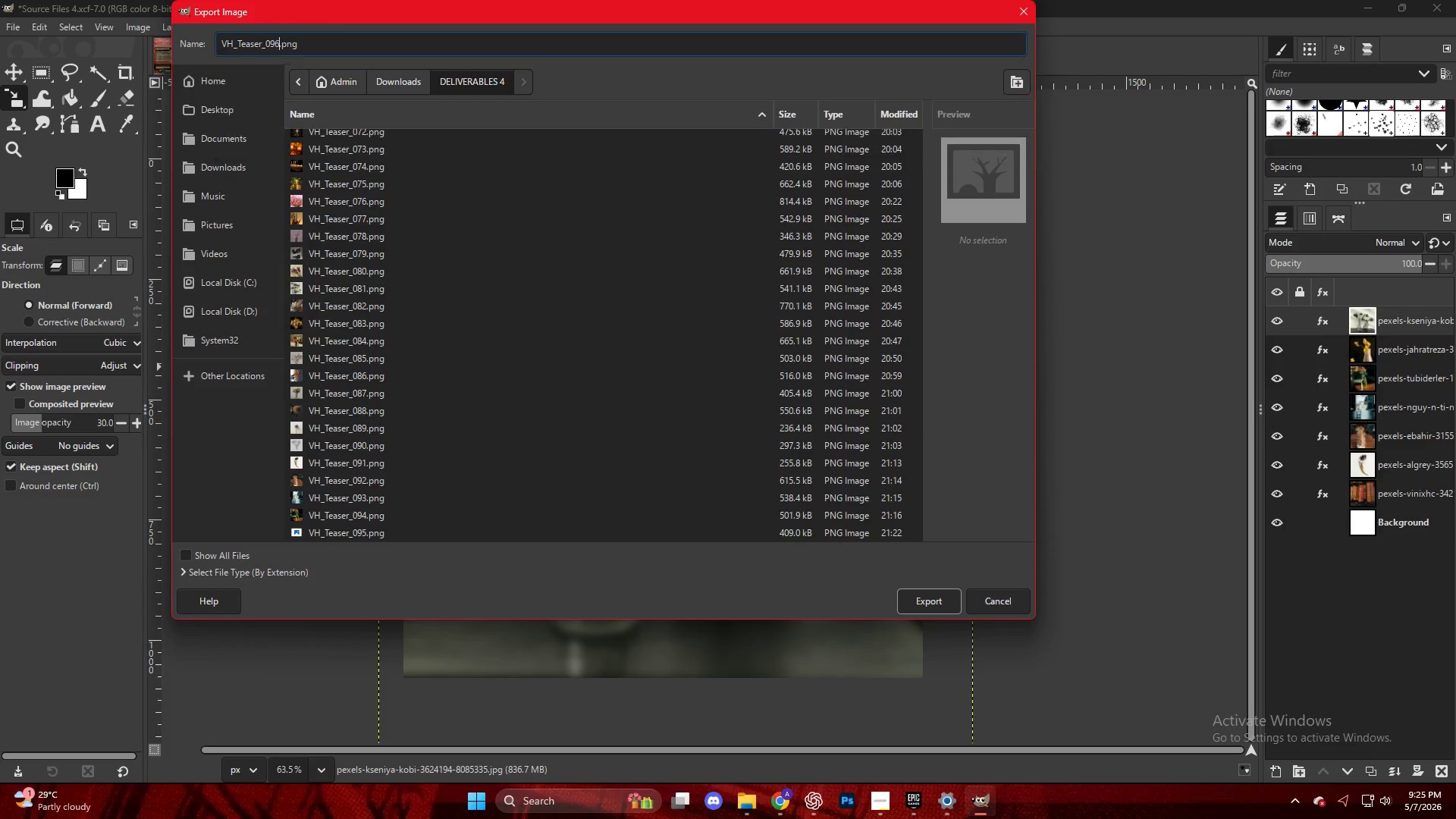 
key(NumpadEnter)
 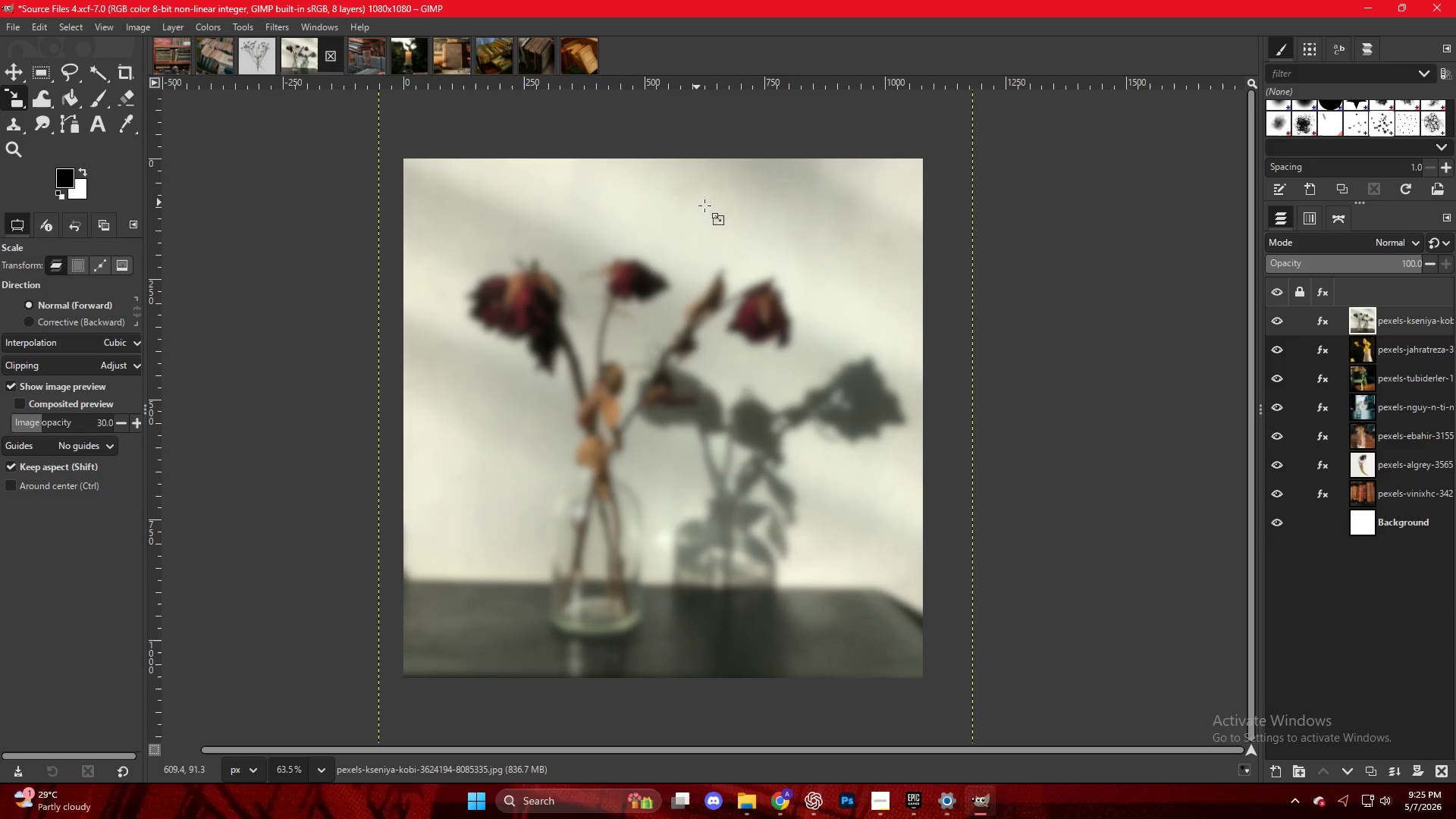 
hold_key(key=ControlLeft, duration=0.41)
 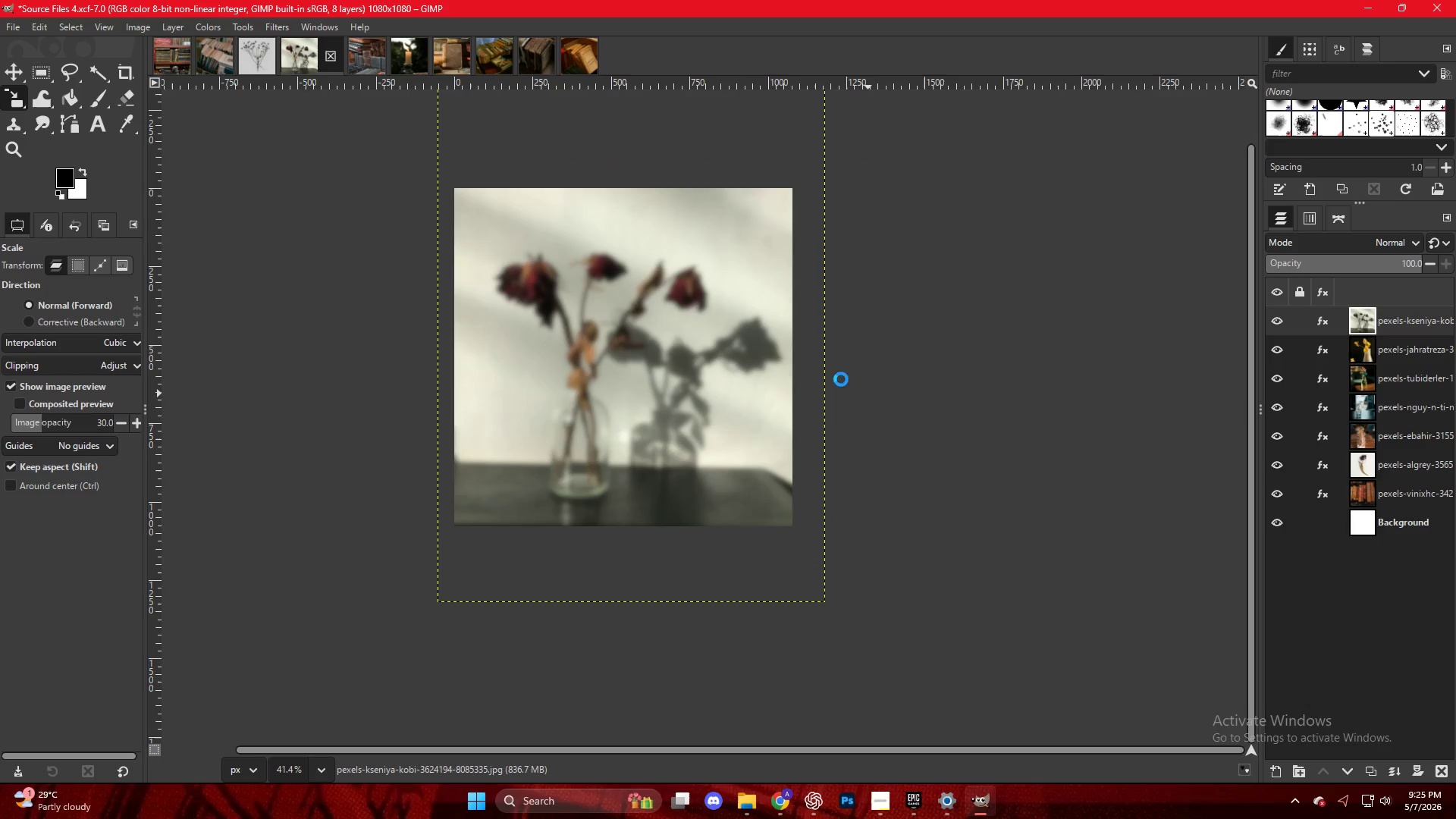 
key(Control+ControlLeft)
 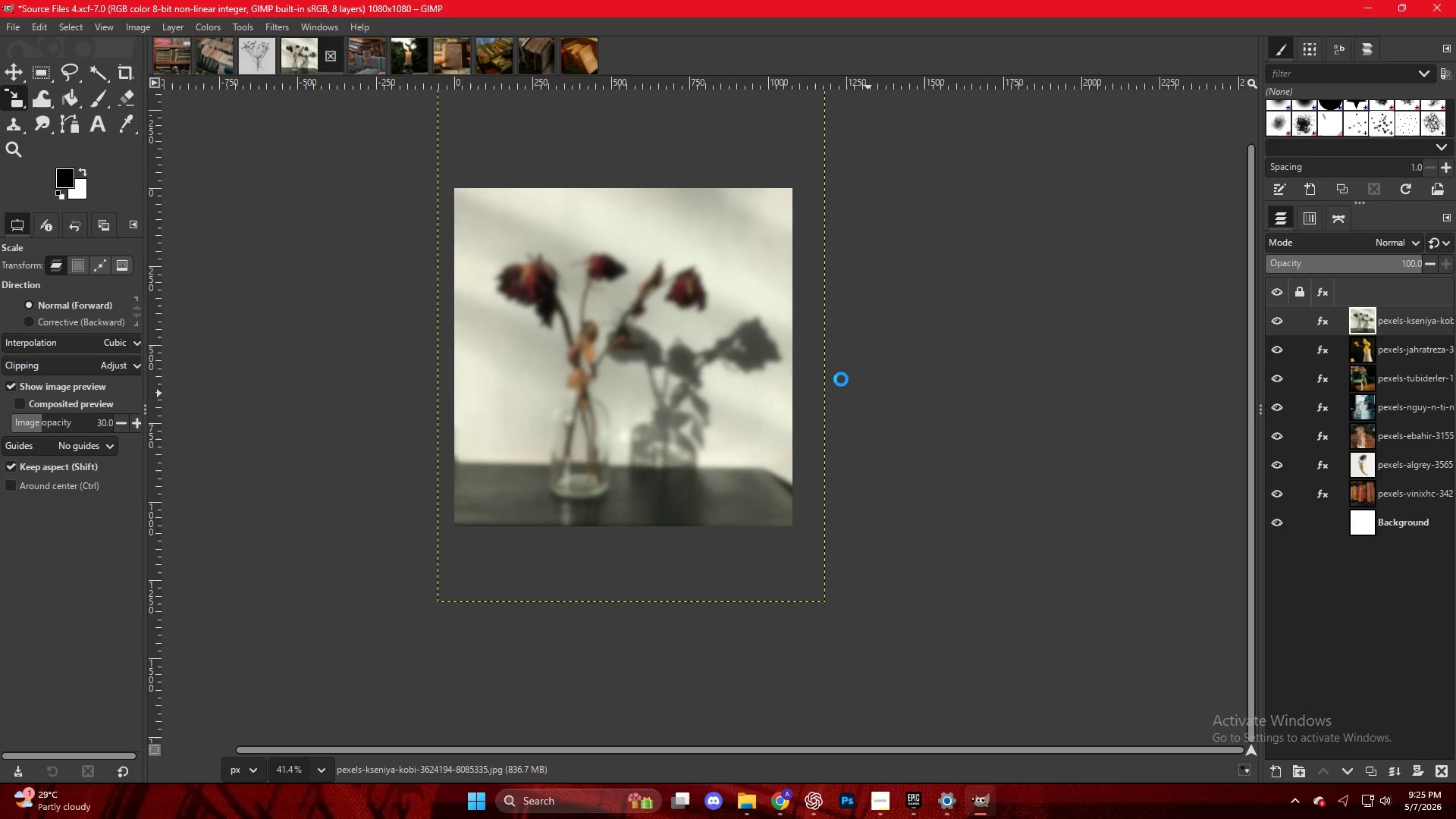 
key(Control+ControlLeft)
 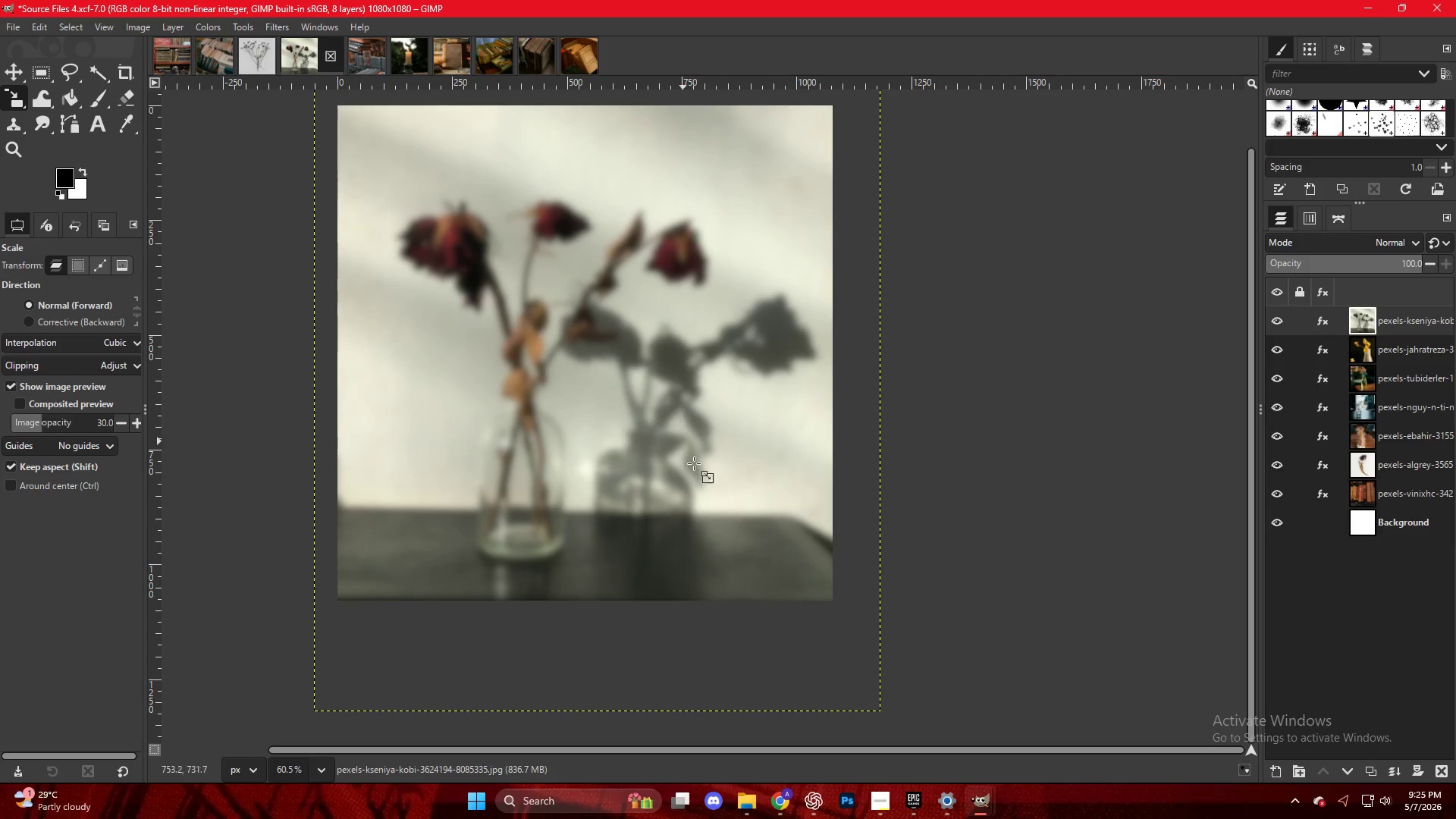 
scroll: coordinate [682, 366], scroll_direction: down, amount: 1.0
 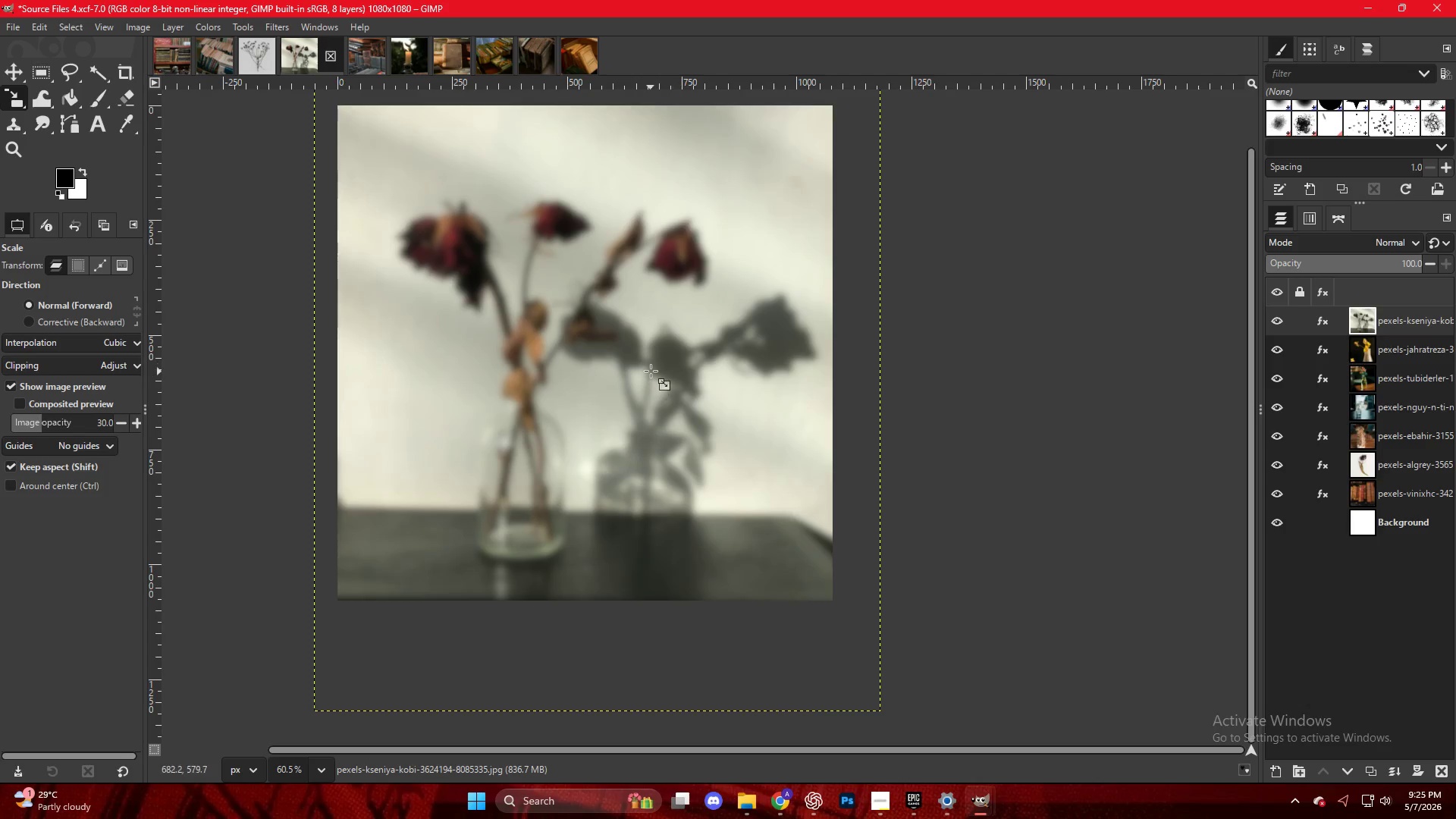 
scroll: coordinate [661, 526], scroll_direction: up, amount: 3.0
 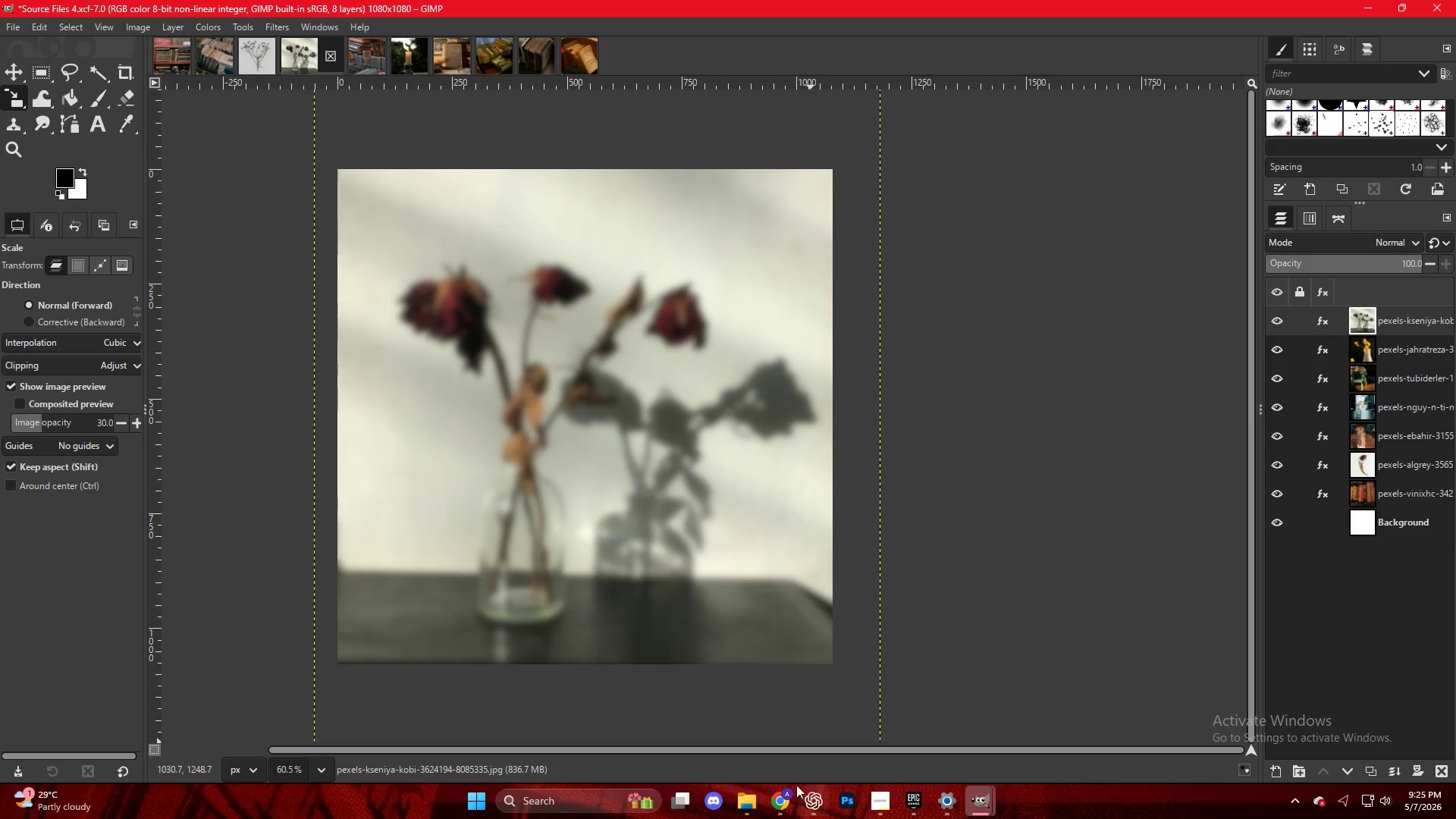 
left_click([782, 796])
 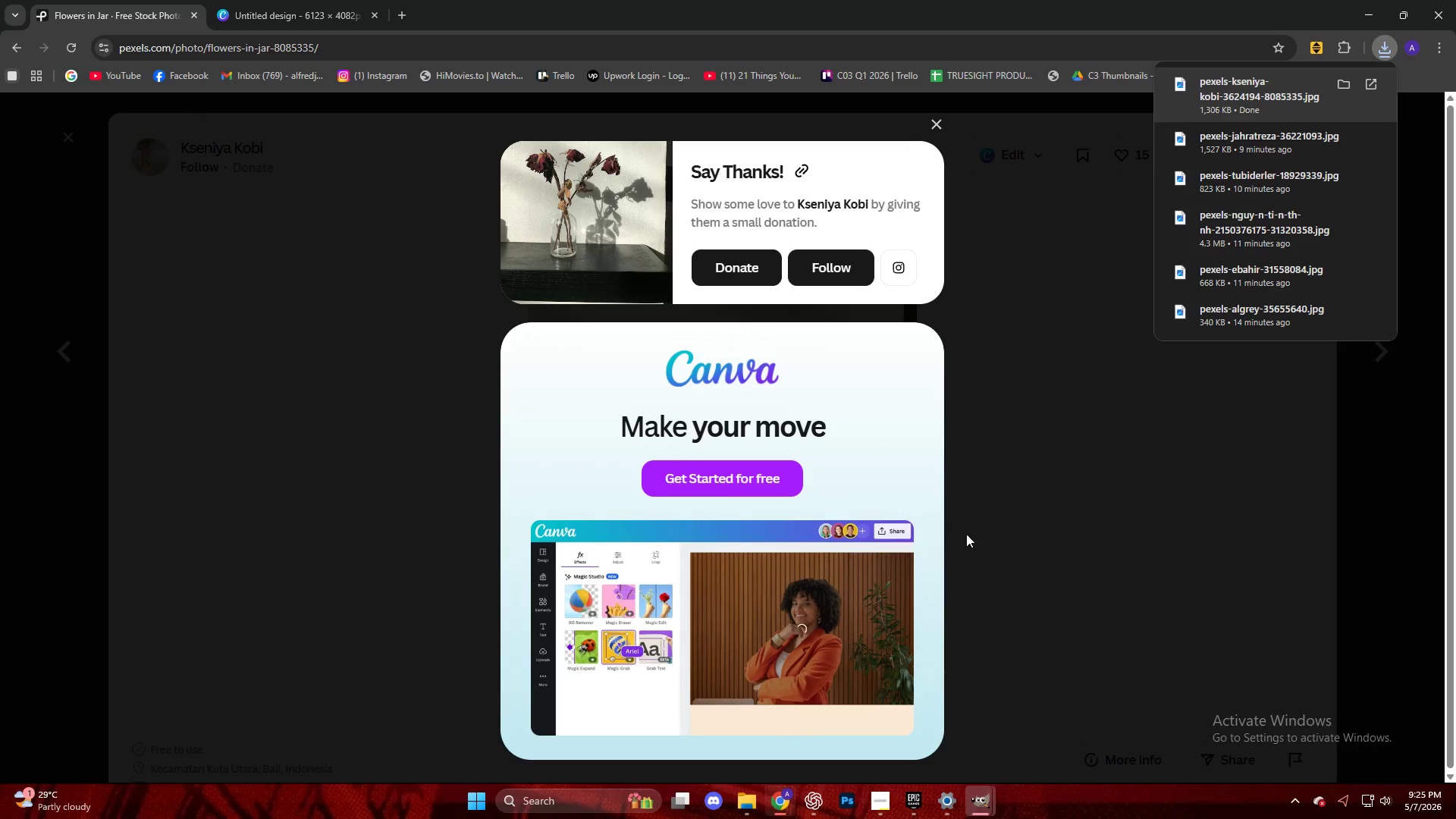 
left_click([1037, 468])
 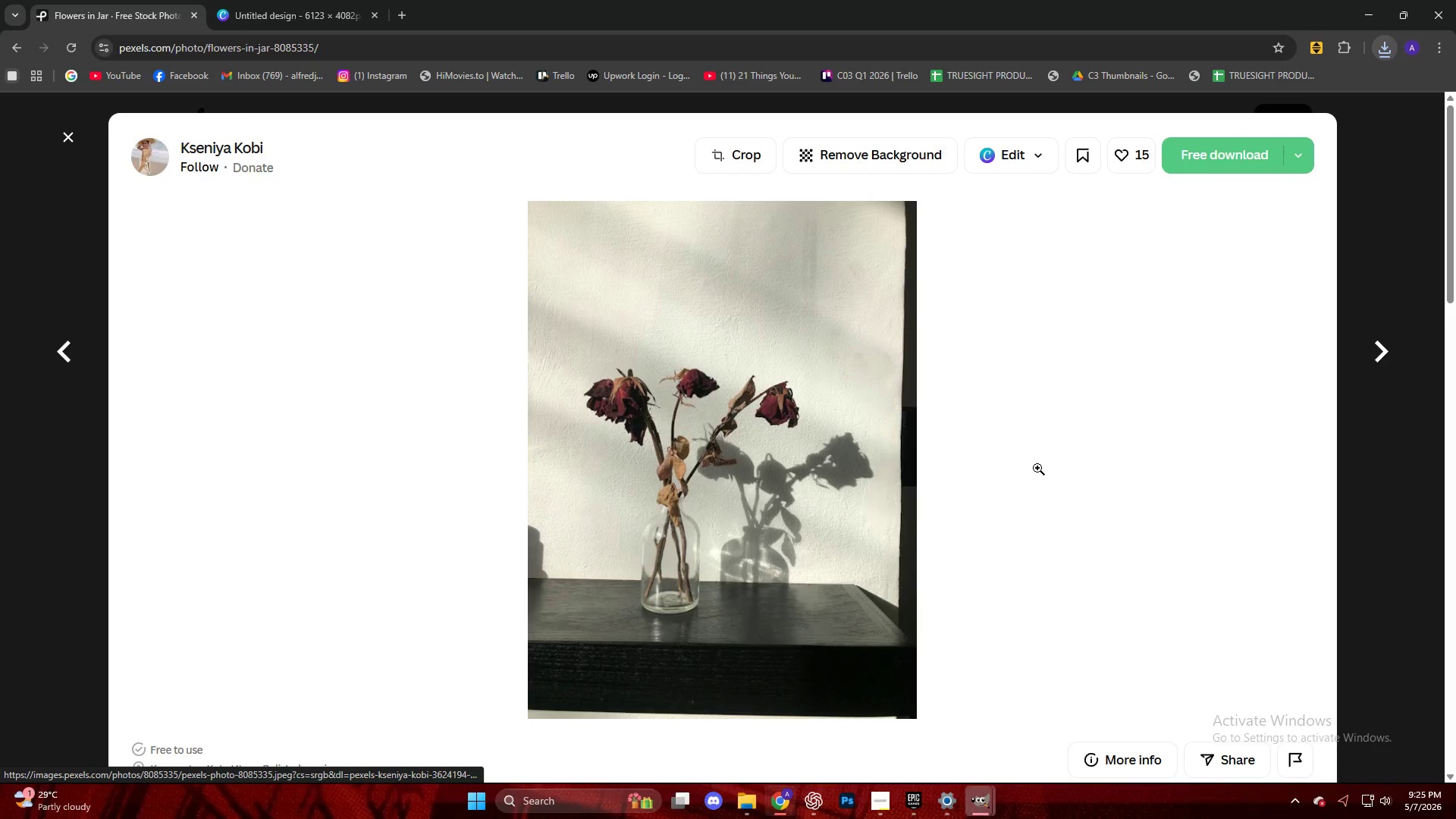 
scroll: coordinate [636, 412], scroll_direction: down, amount: 17.0
 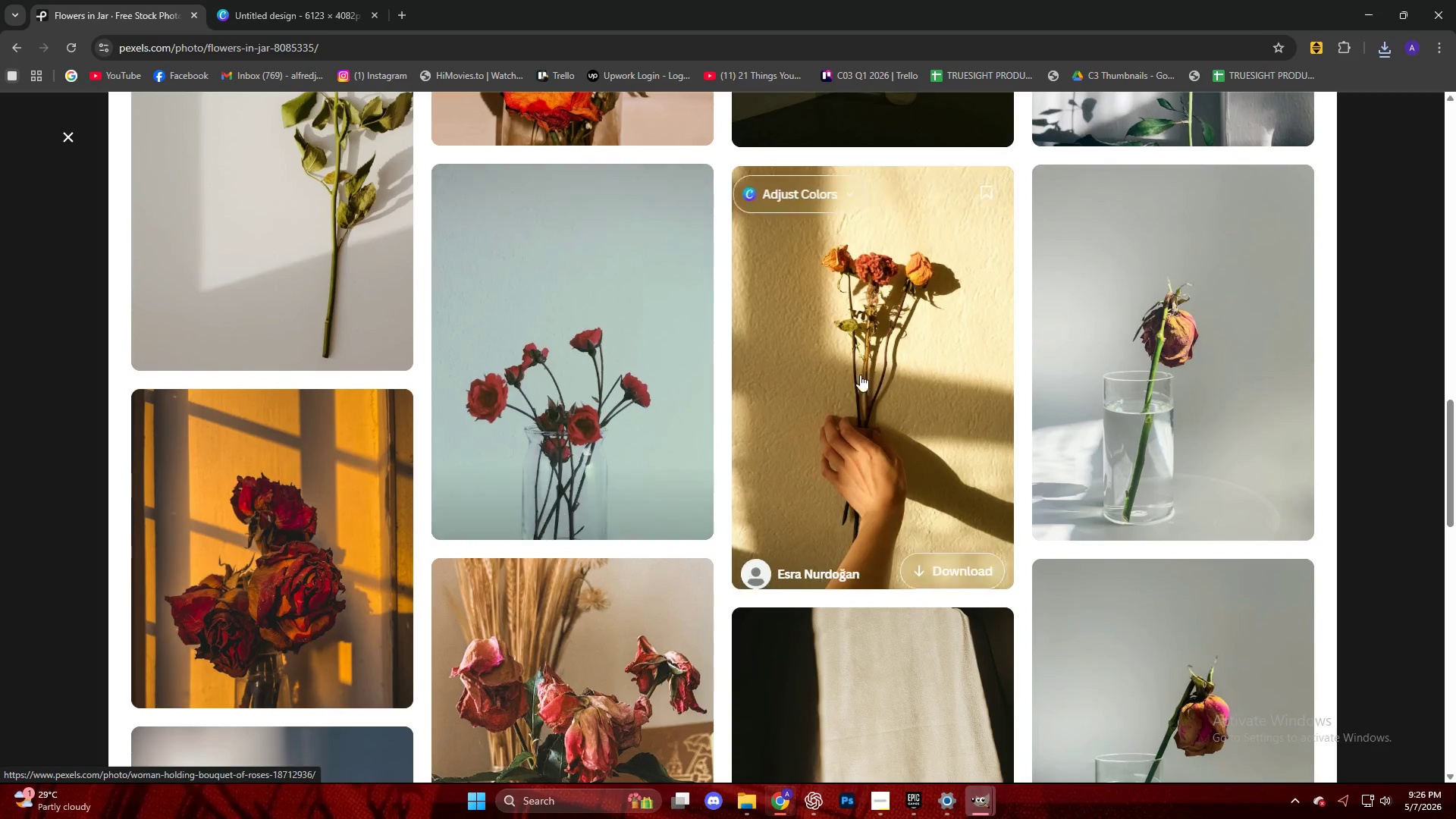 
left_click([1156, 328])
 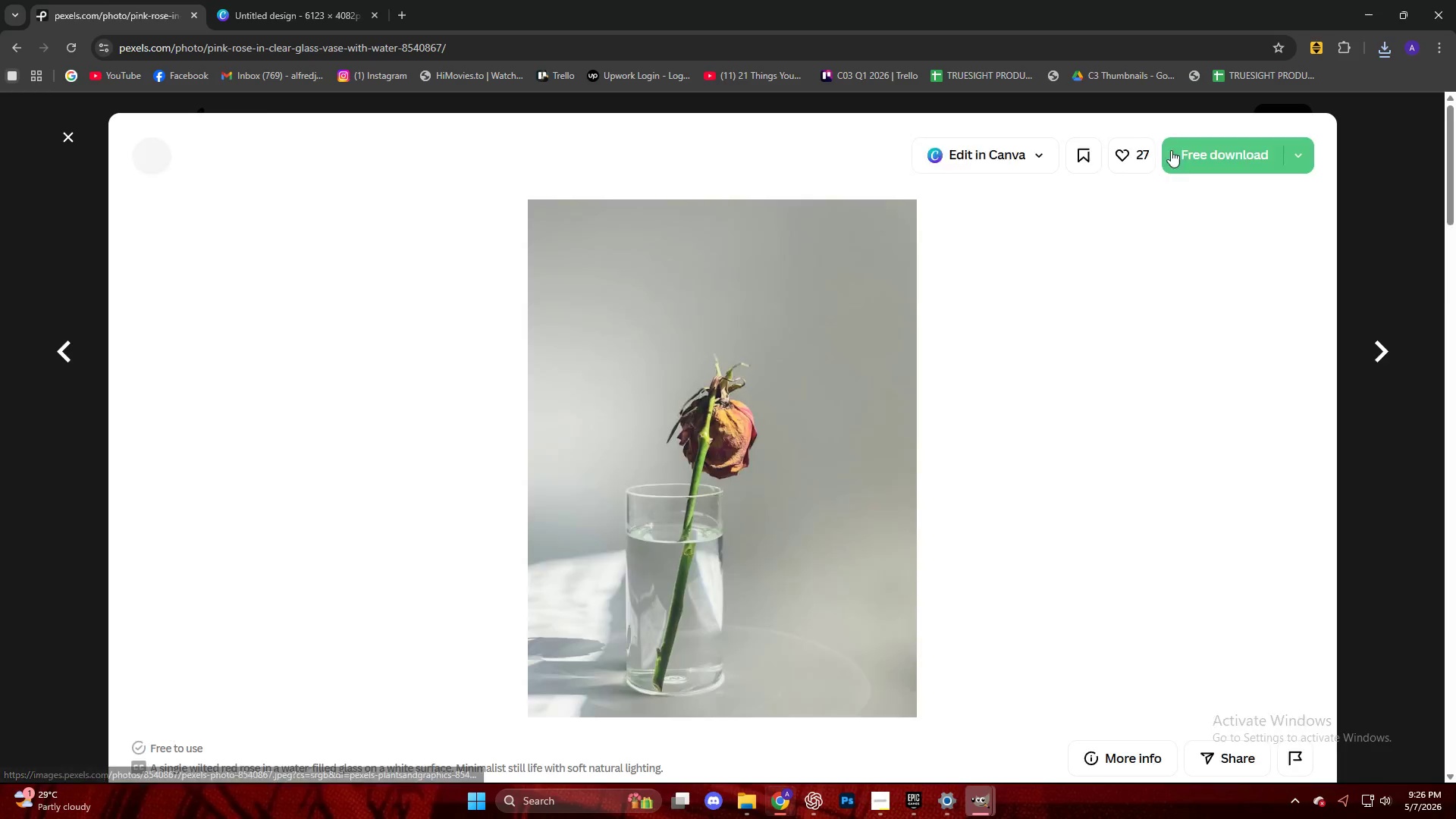 
left_click([1192, 159])
 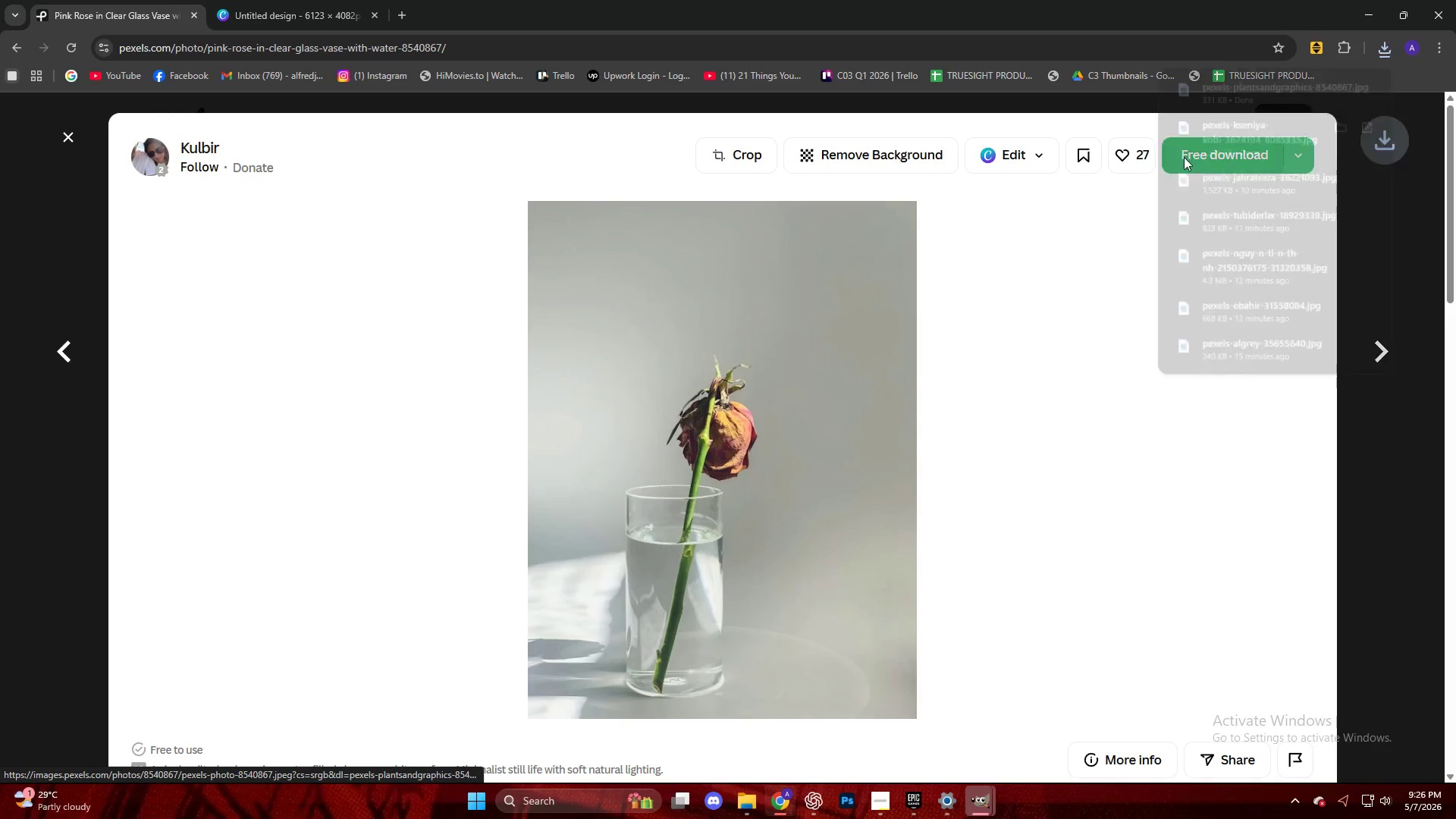 
left_click_drag(start_coordinate=[1222, 93], to_coordinate=[1067, 104])
 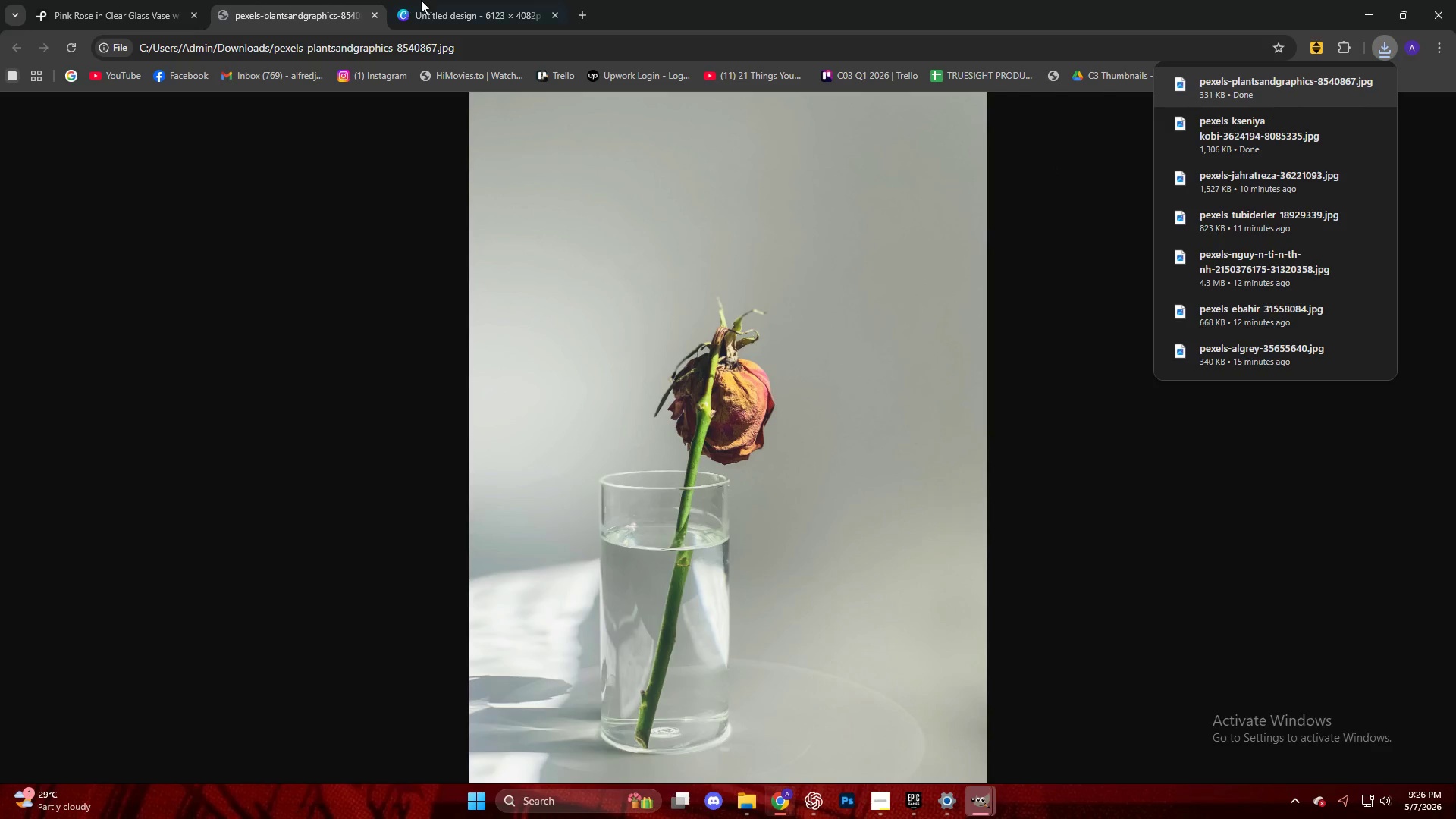 
left_click([372, 17])
 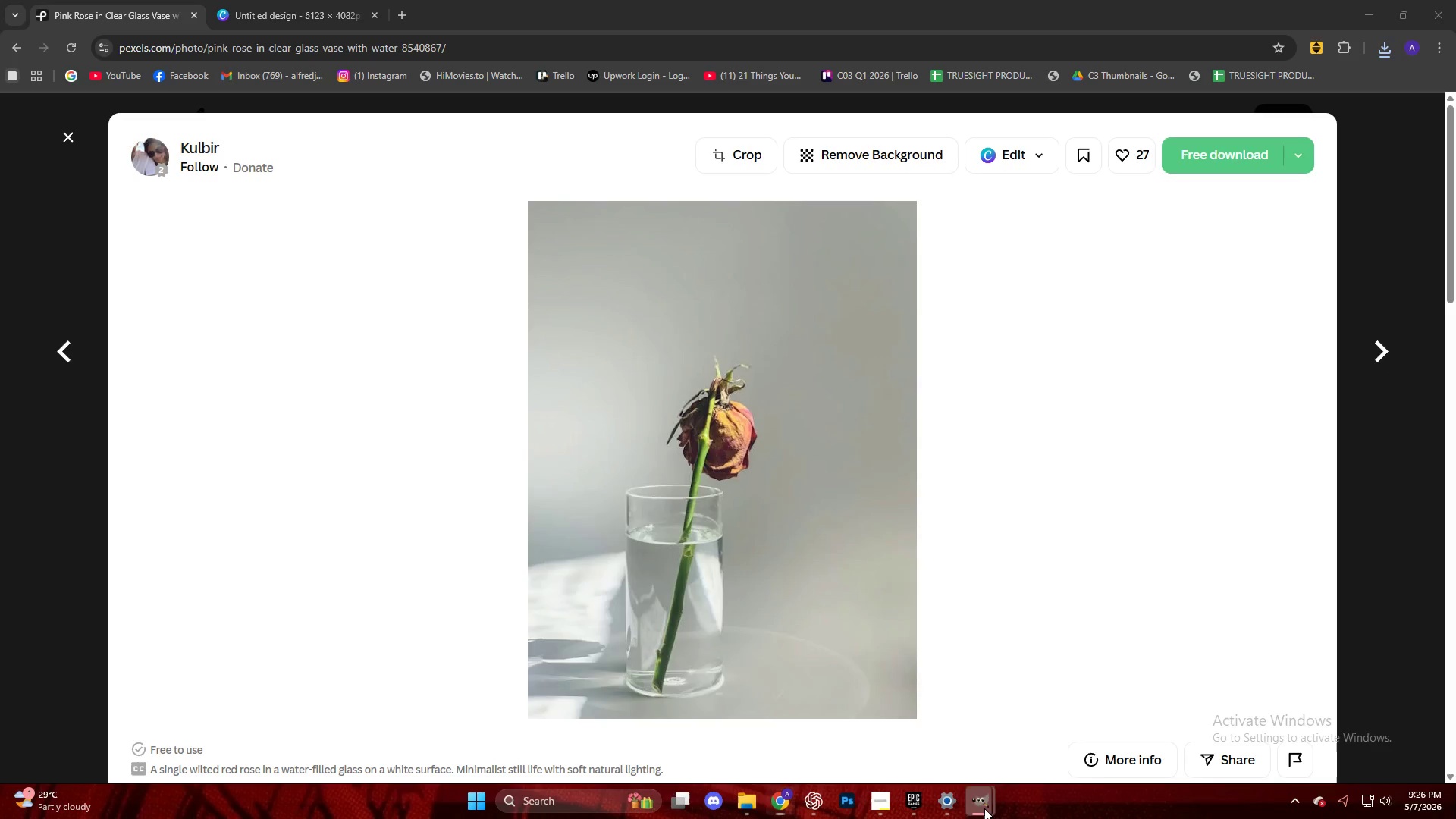 
double_click([1040, 739])
 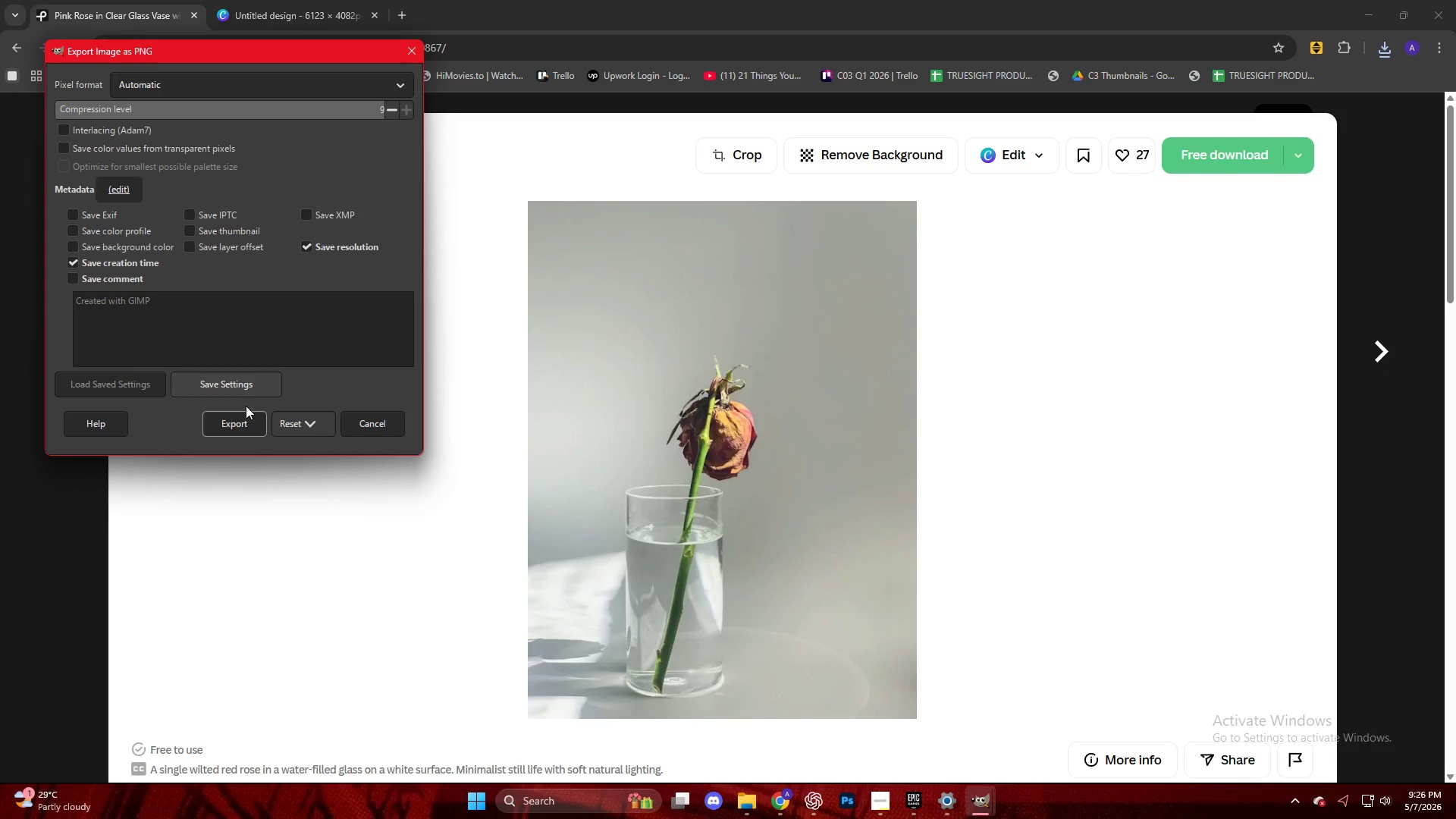 
left_click([228, 431])
 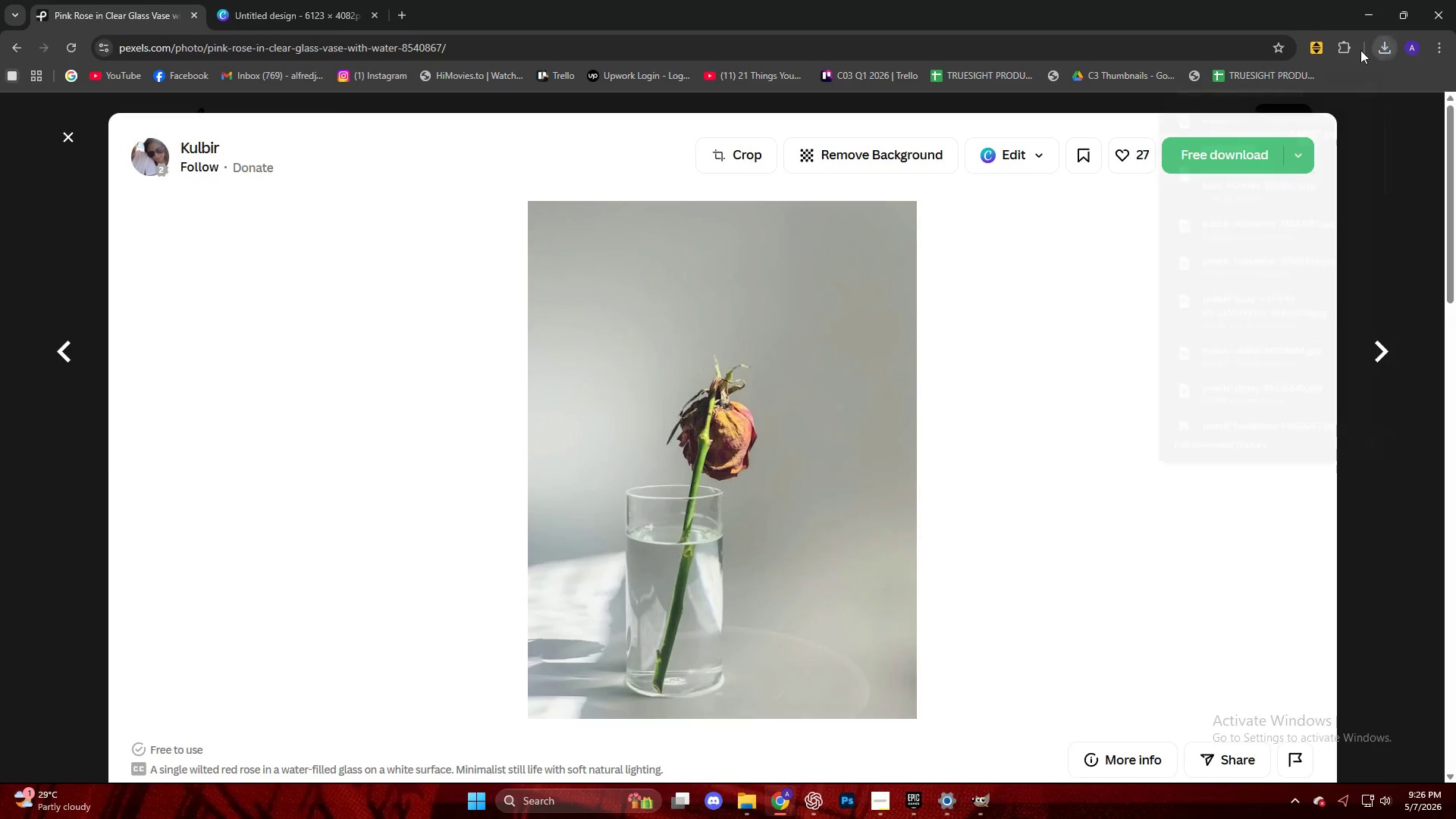 
left_click_drag(start_coordinate=[1253, 125], to_coordinate=[758, 394])
 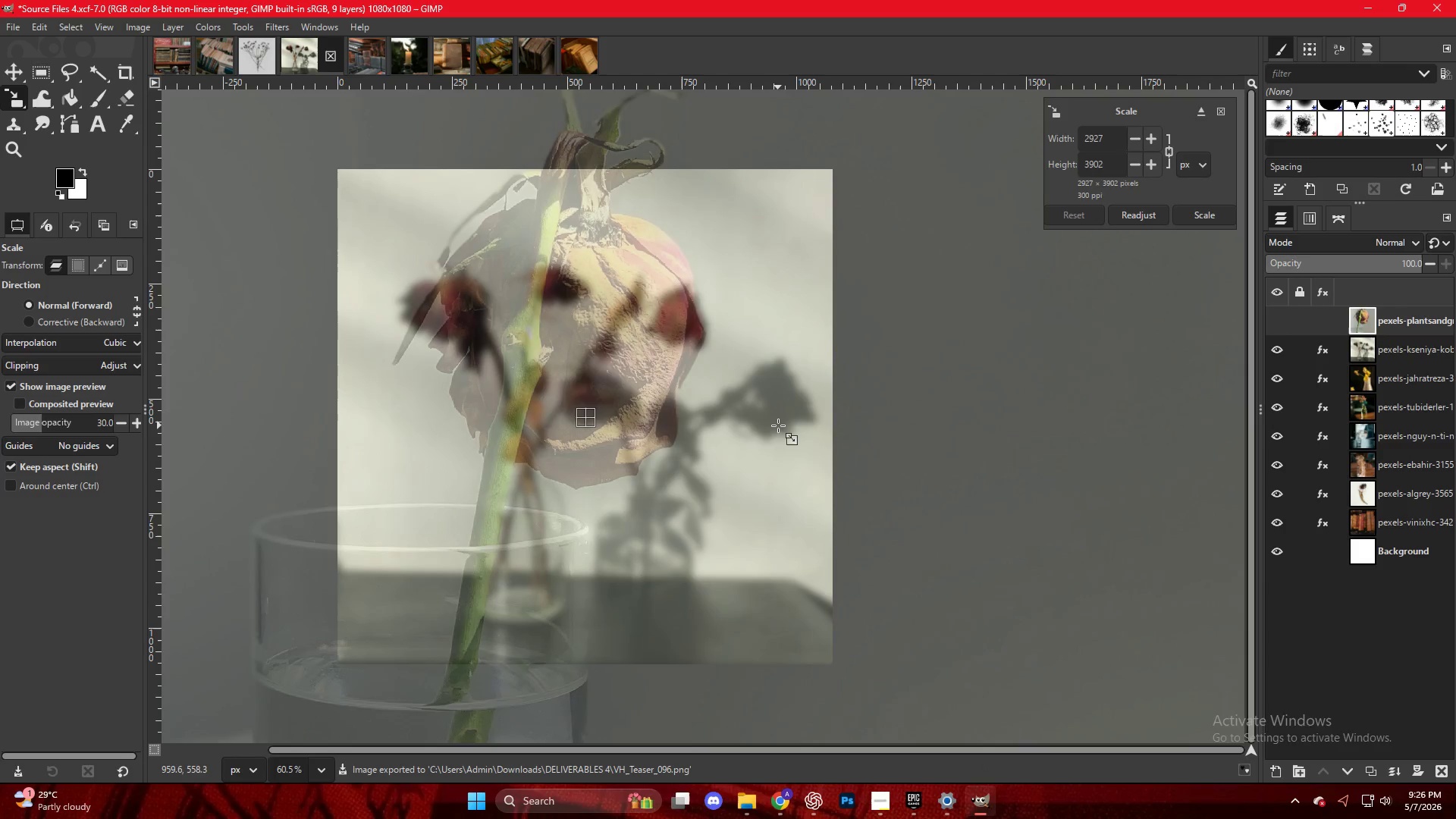 
hold_key(key=ControlLeft, duration=2.98)
scroll: coordinate [767, 415], scroll_direction: down, amount: 9.0
 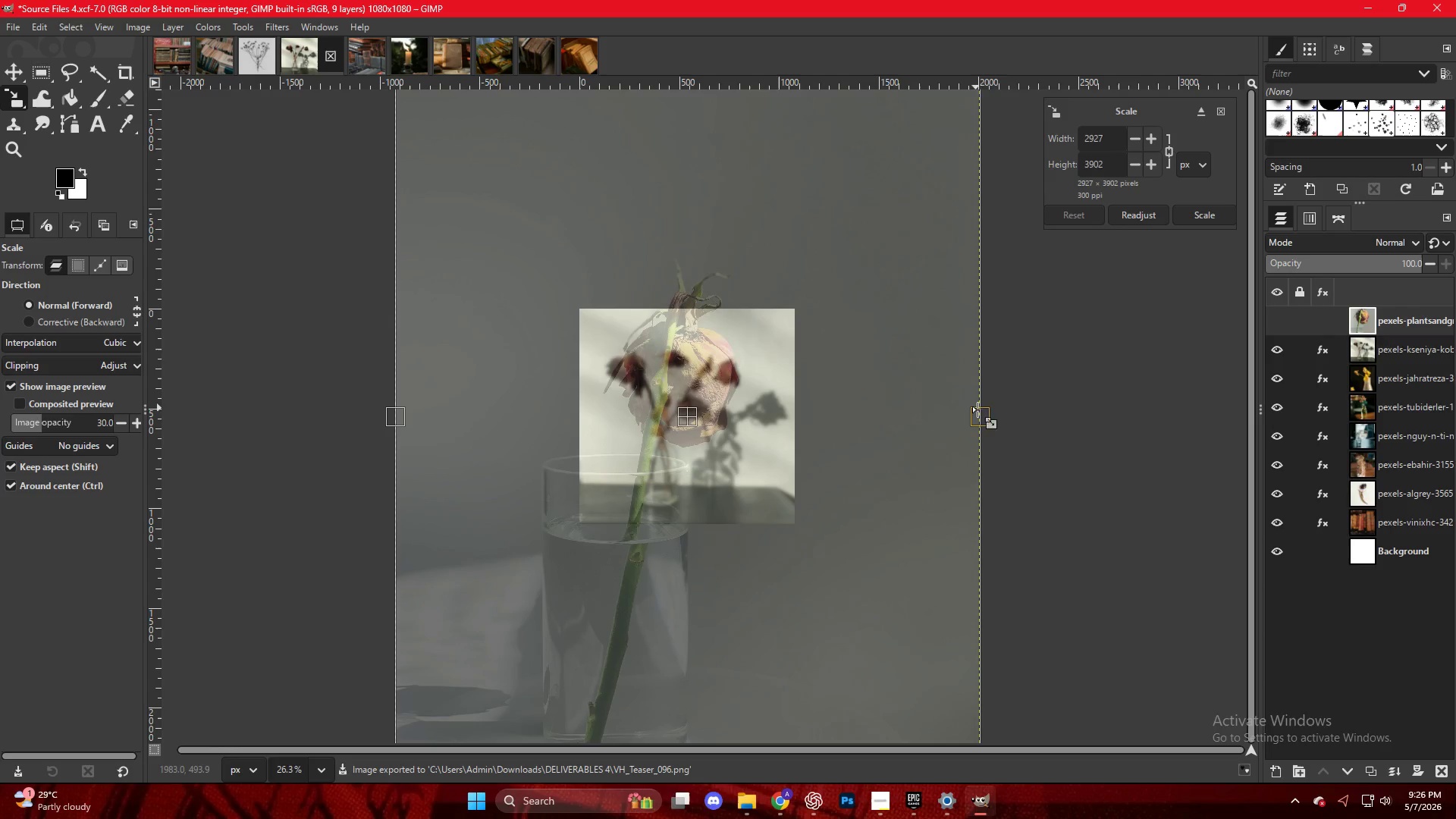 
left_click_drag(start_coordinate=[984, 420], to_coordinate=[809, 415])
 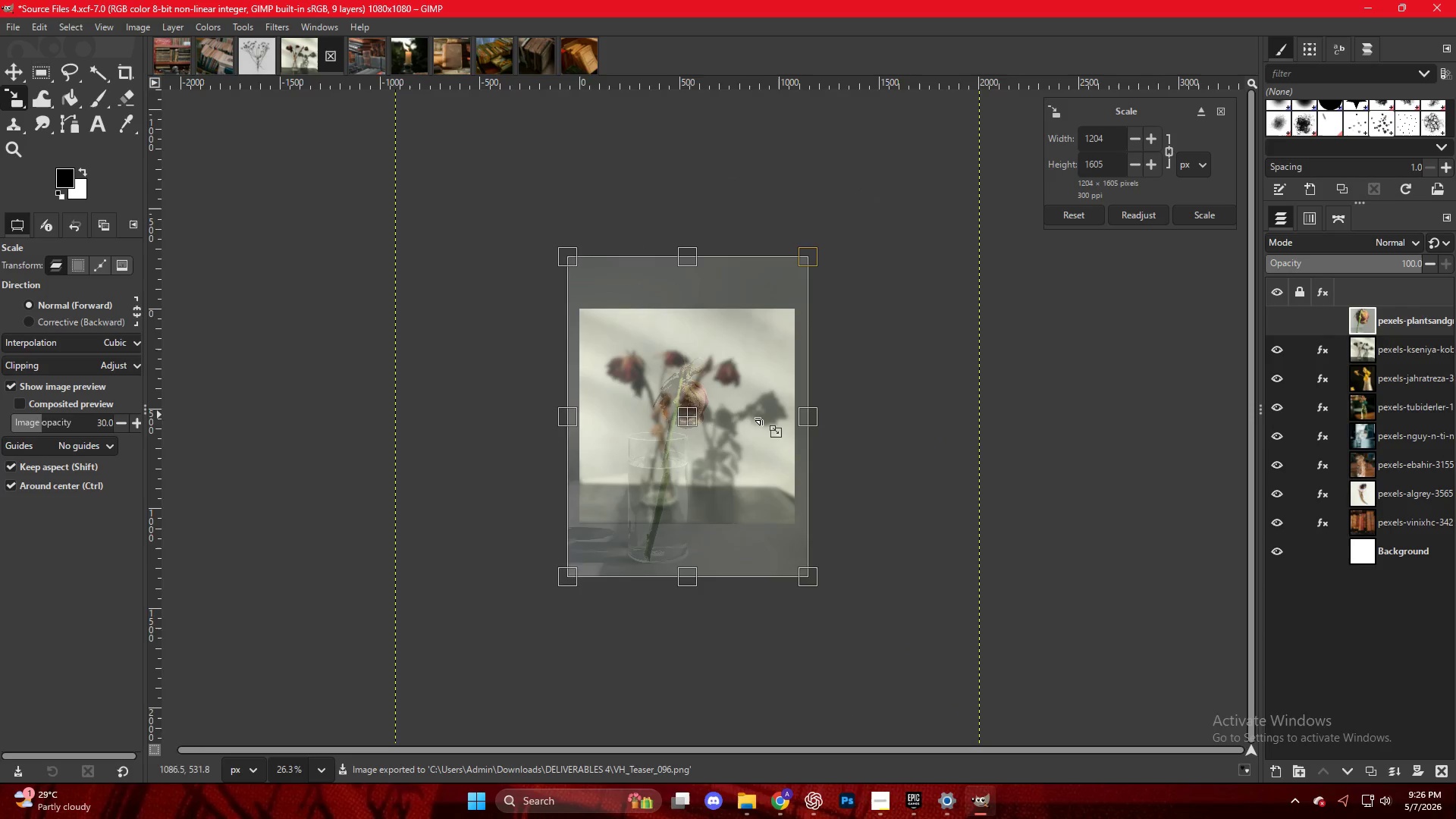 
scroll: coordinate [720, 425], scroll_direction: up, amount: 8.0
 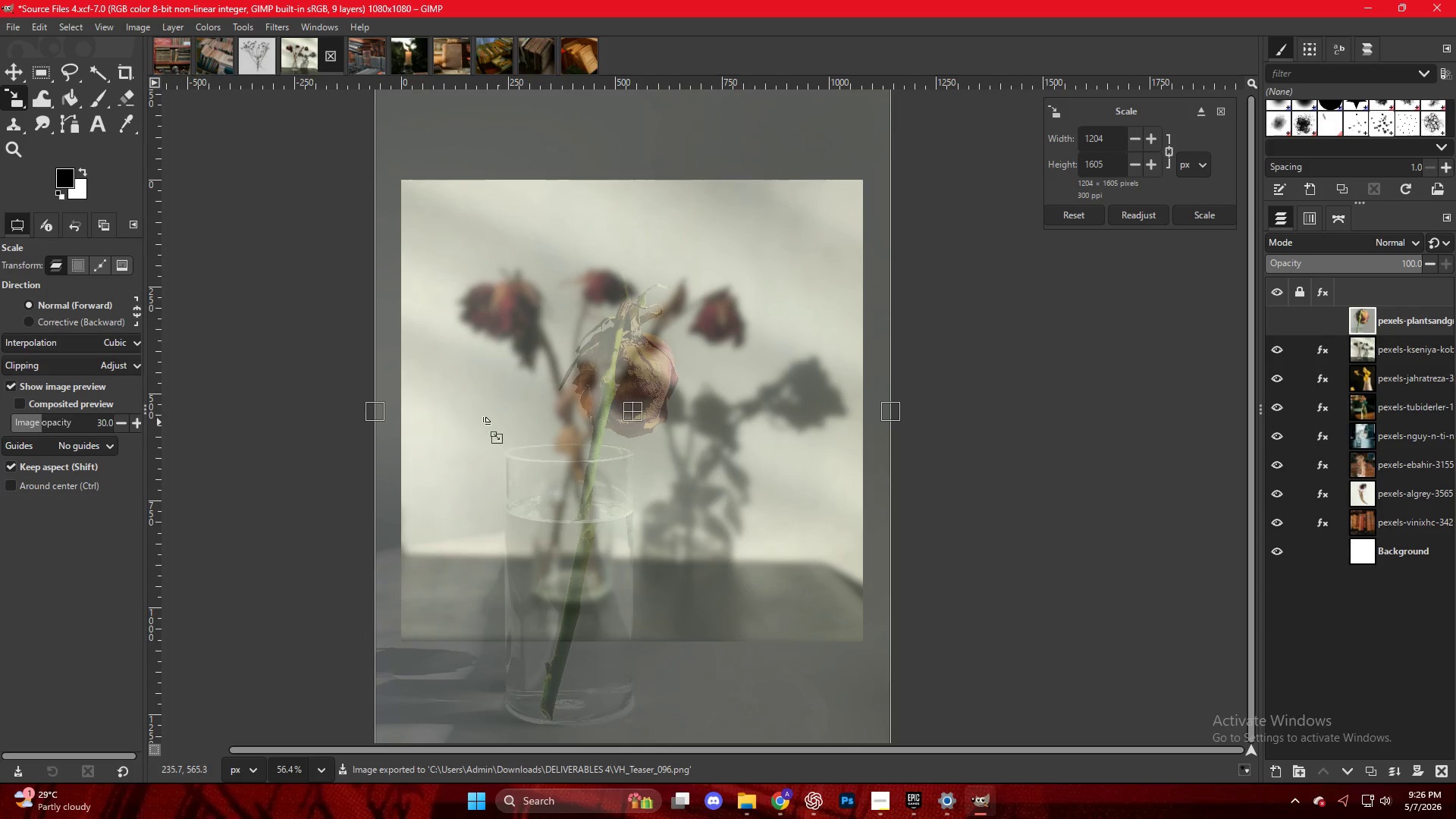 
left_click_drag(start_coordinate=[378, 419], to_coordinate=[395, 419])
 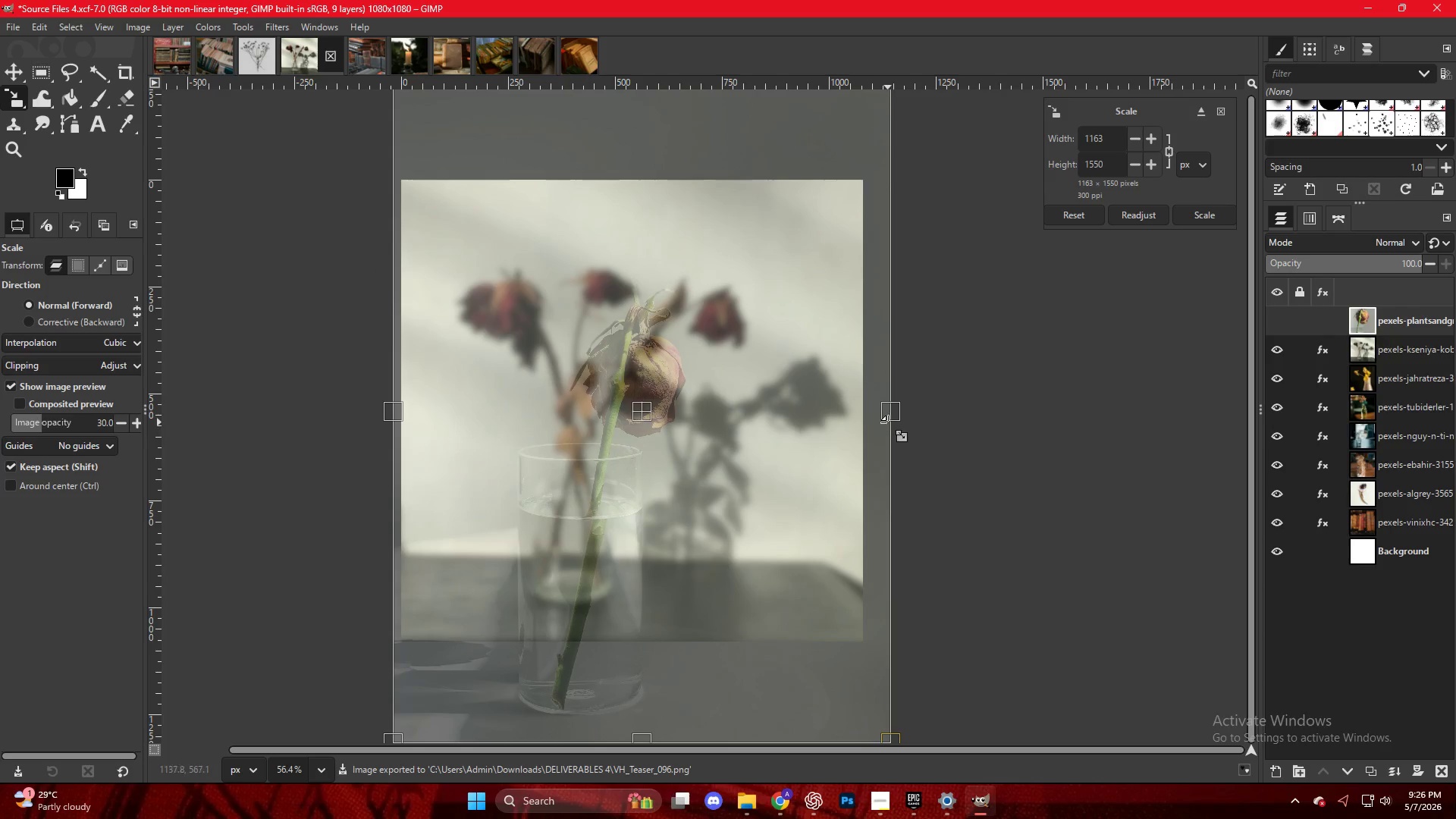 
left_click_drag(start_coordinate=[889, 422], to_coordinate=[863, 418])
 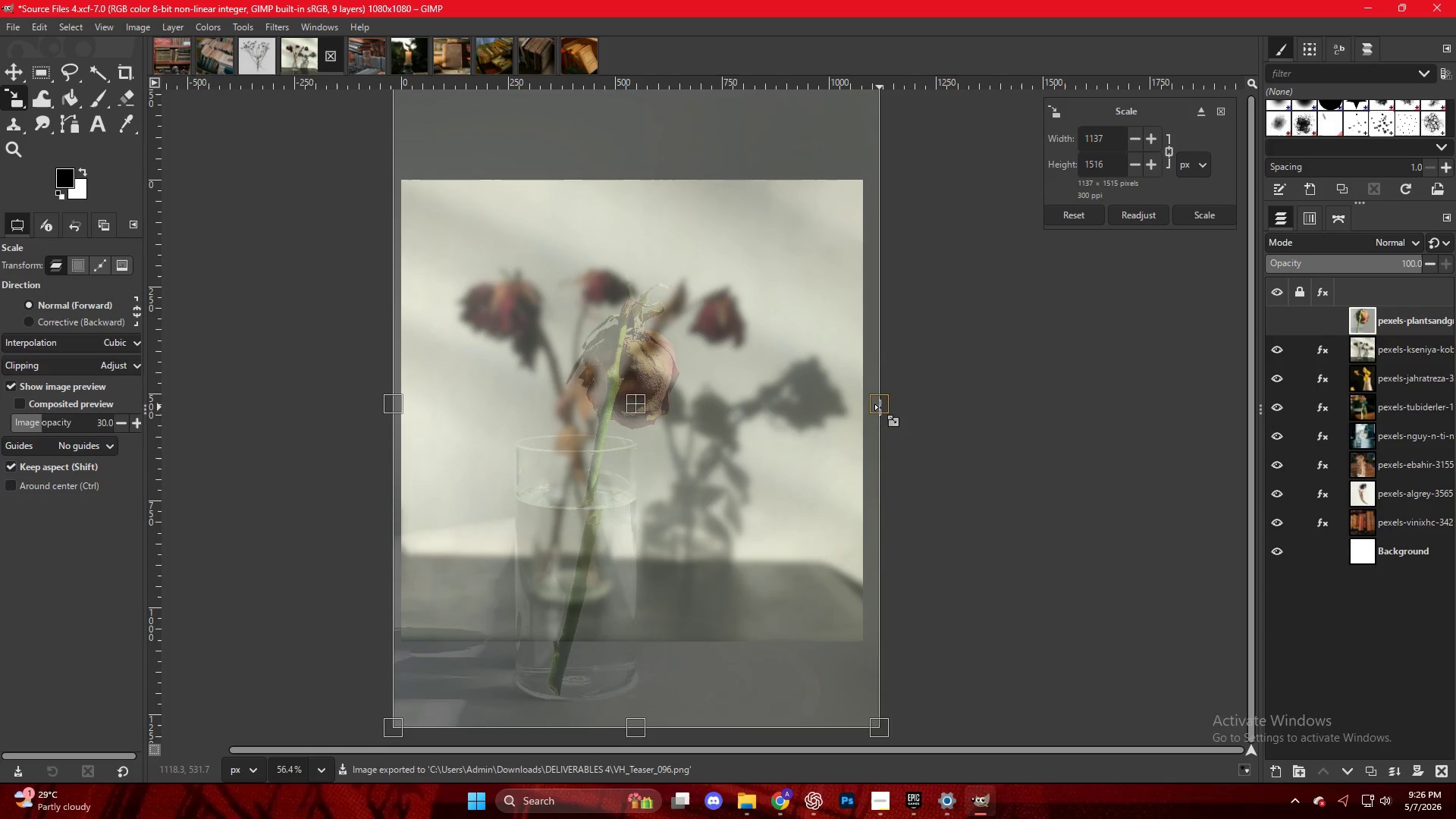 
left_click_drag(start_coordinate=[880, 407], to_coordinate=[869, 409])
 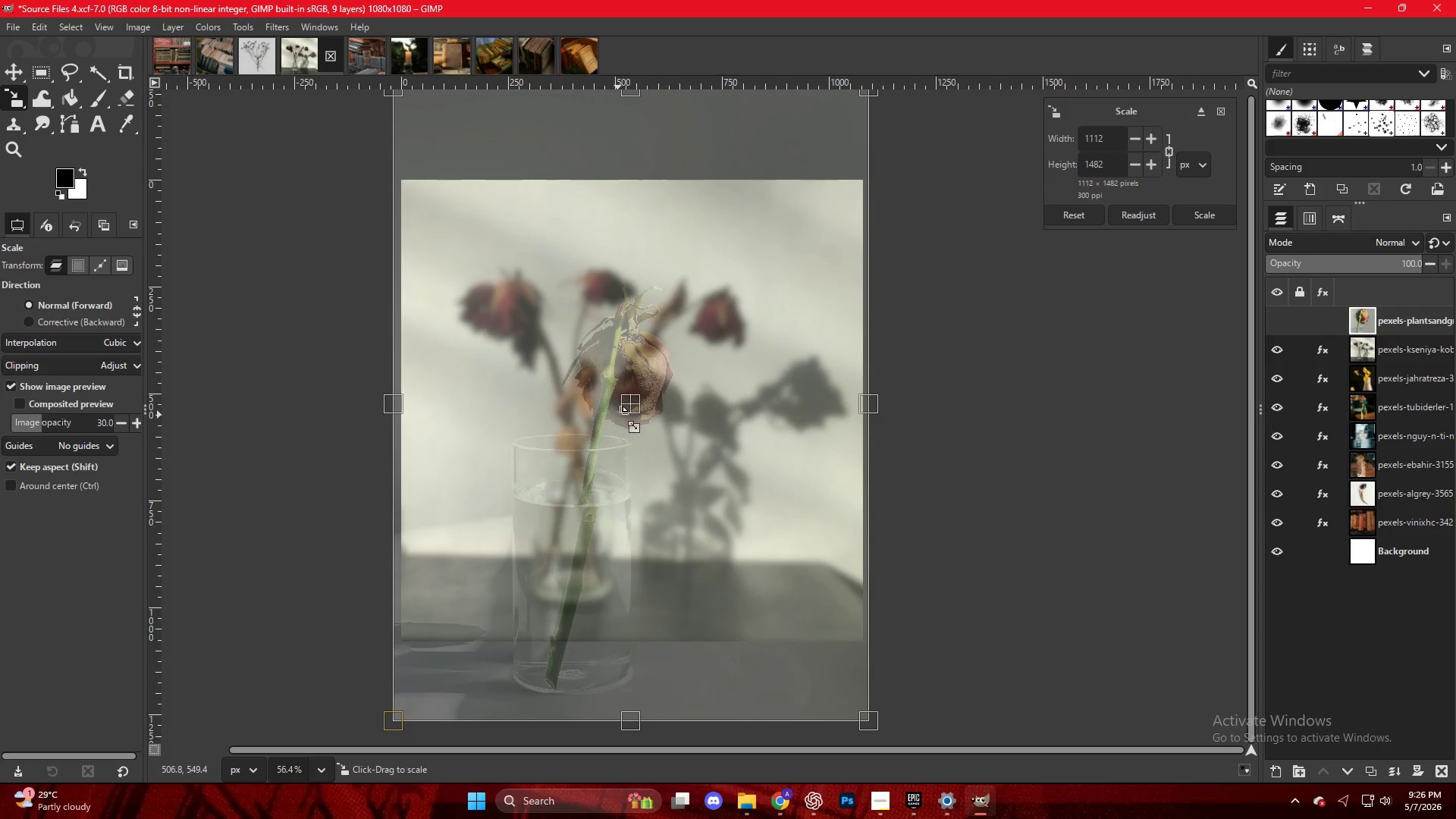 
left_click_drag(start_coordinate=[625, 412], to_coordinate=[626, 337])
 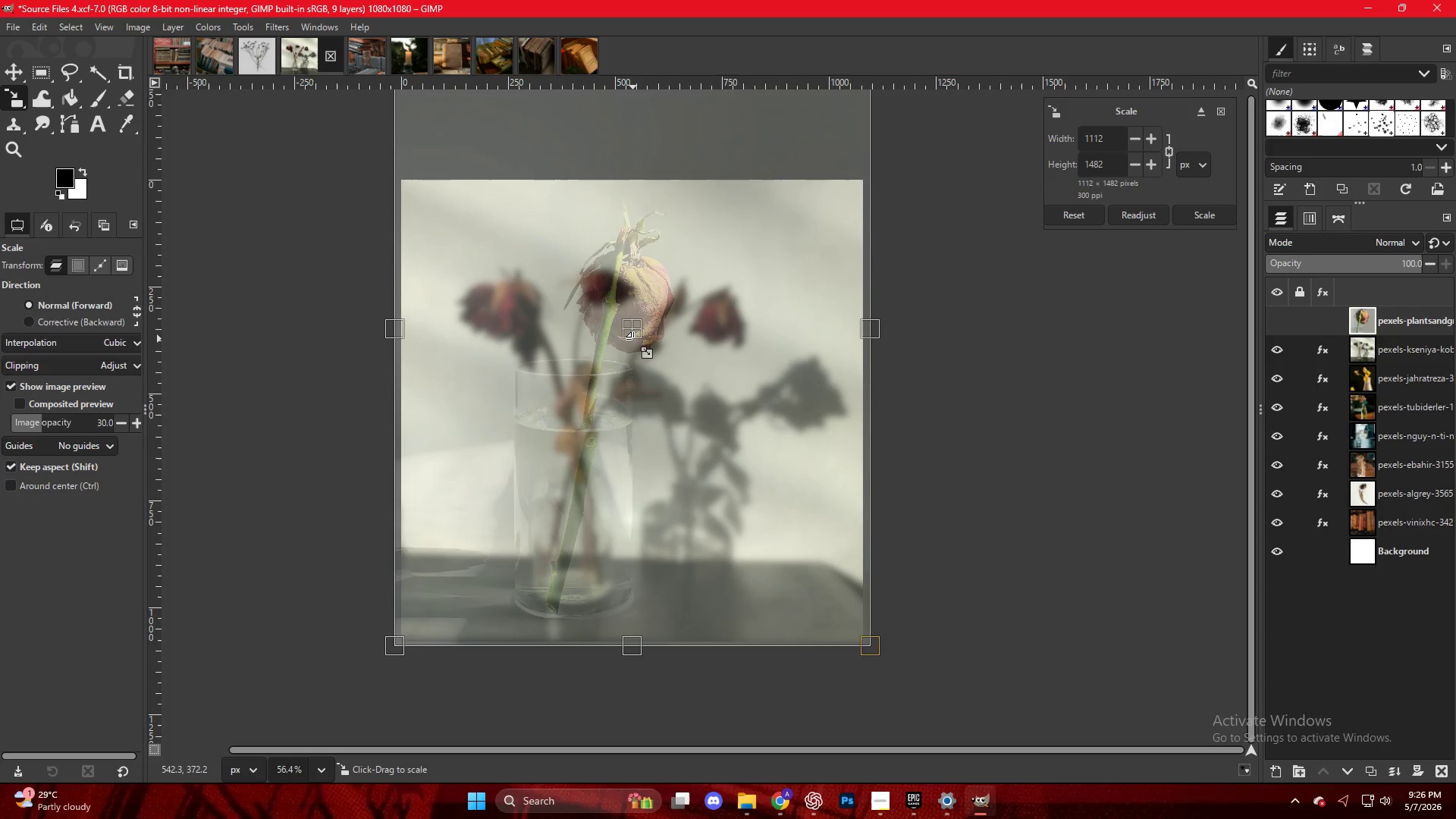 
key(NumpadEnter)
 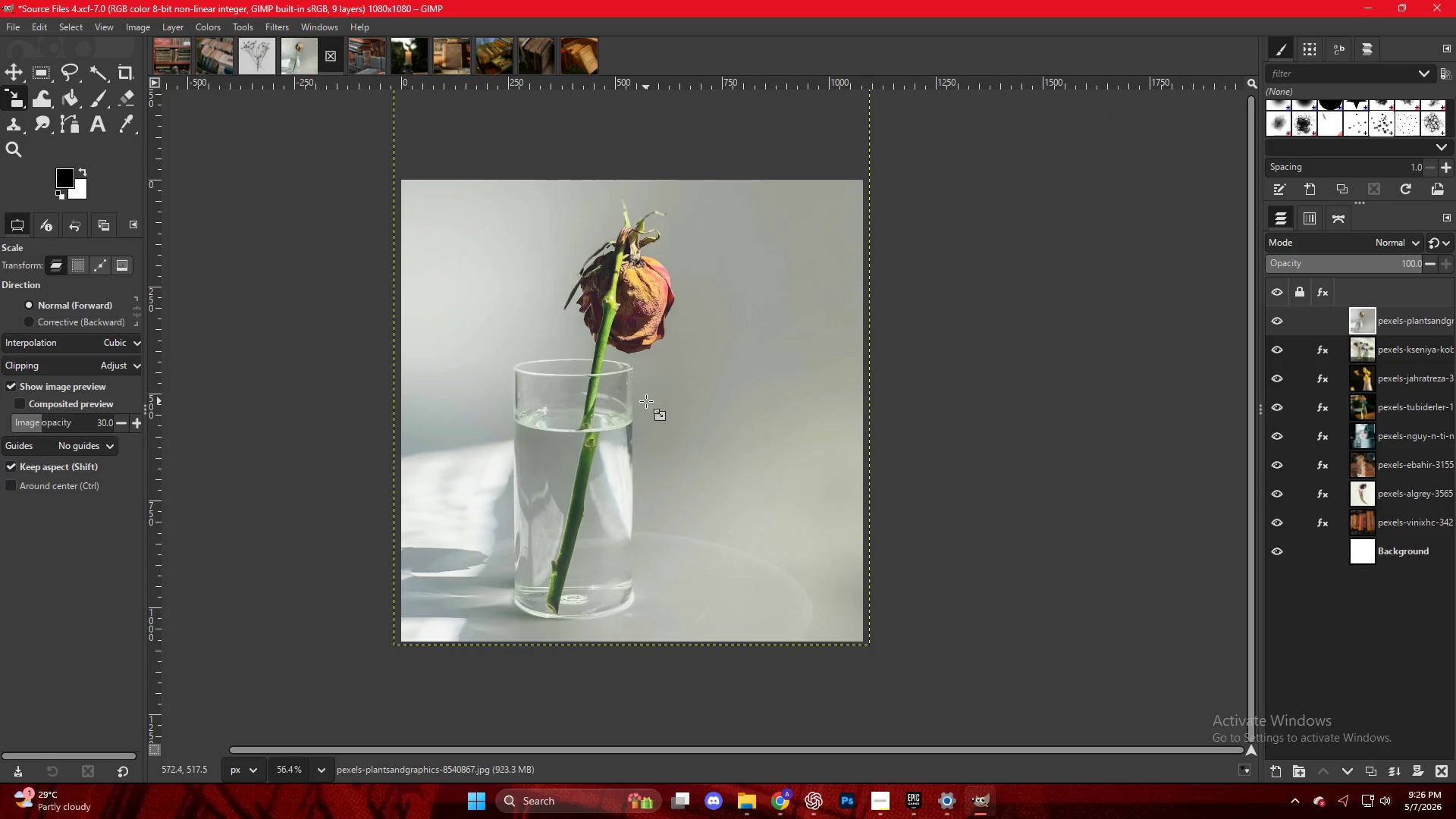 
key(Control+ControlLeft)
 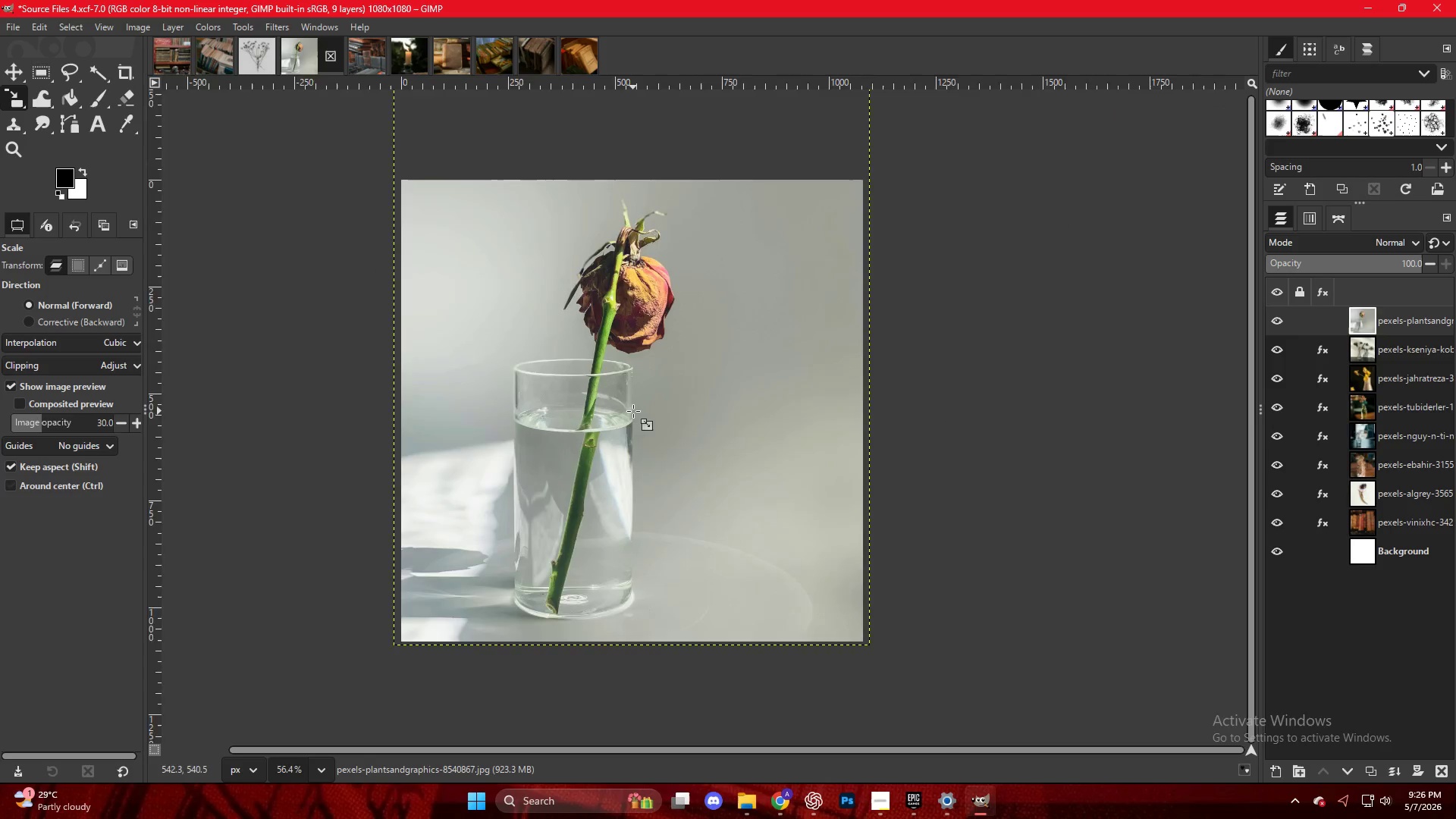 
scroll: coordinate [633, 411], scroll_direction: up, amount: 3.0
 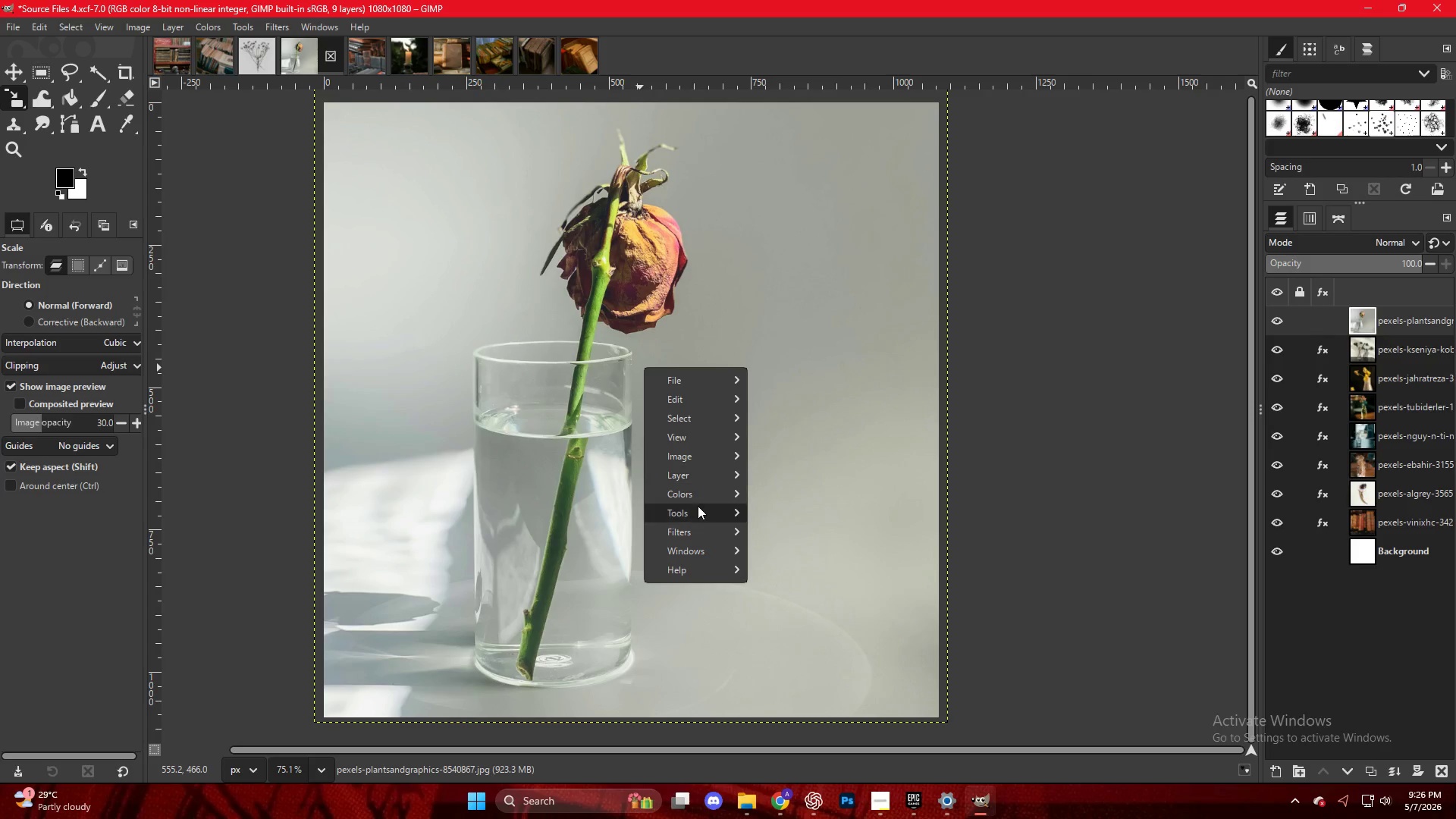 
mouse_move([713, 526])
 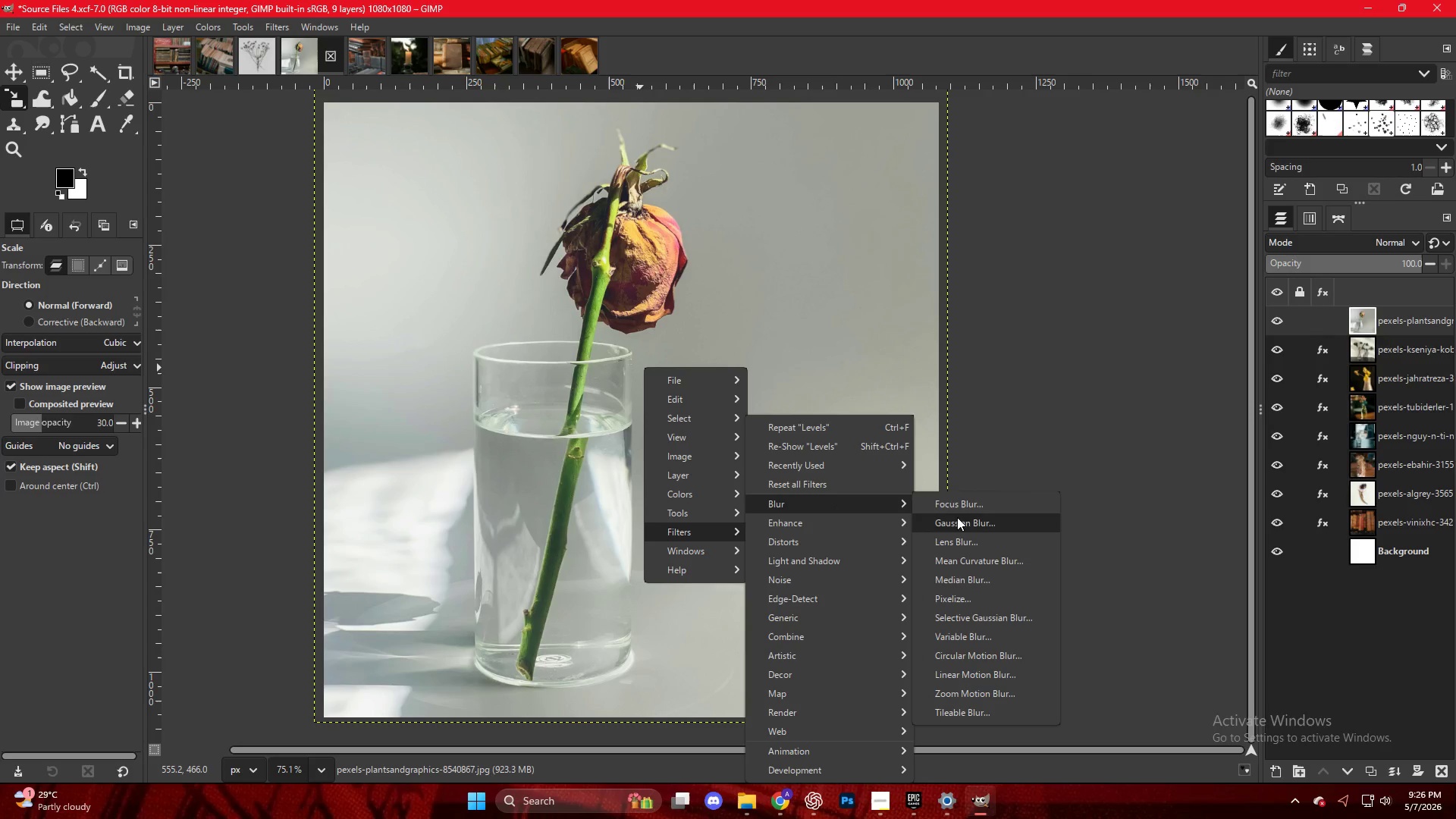 
left_click([965, 526])
 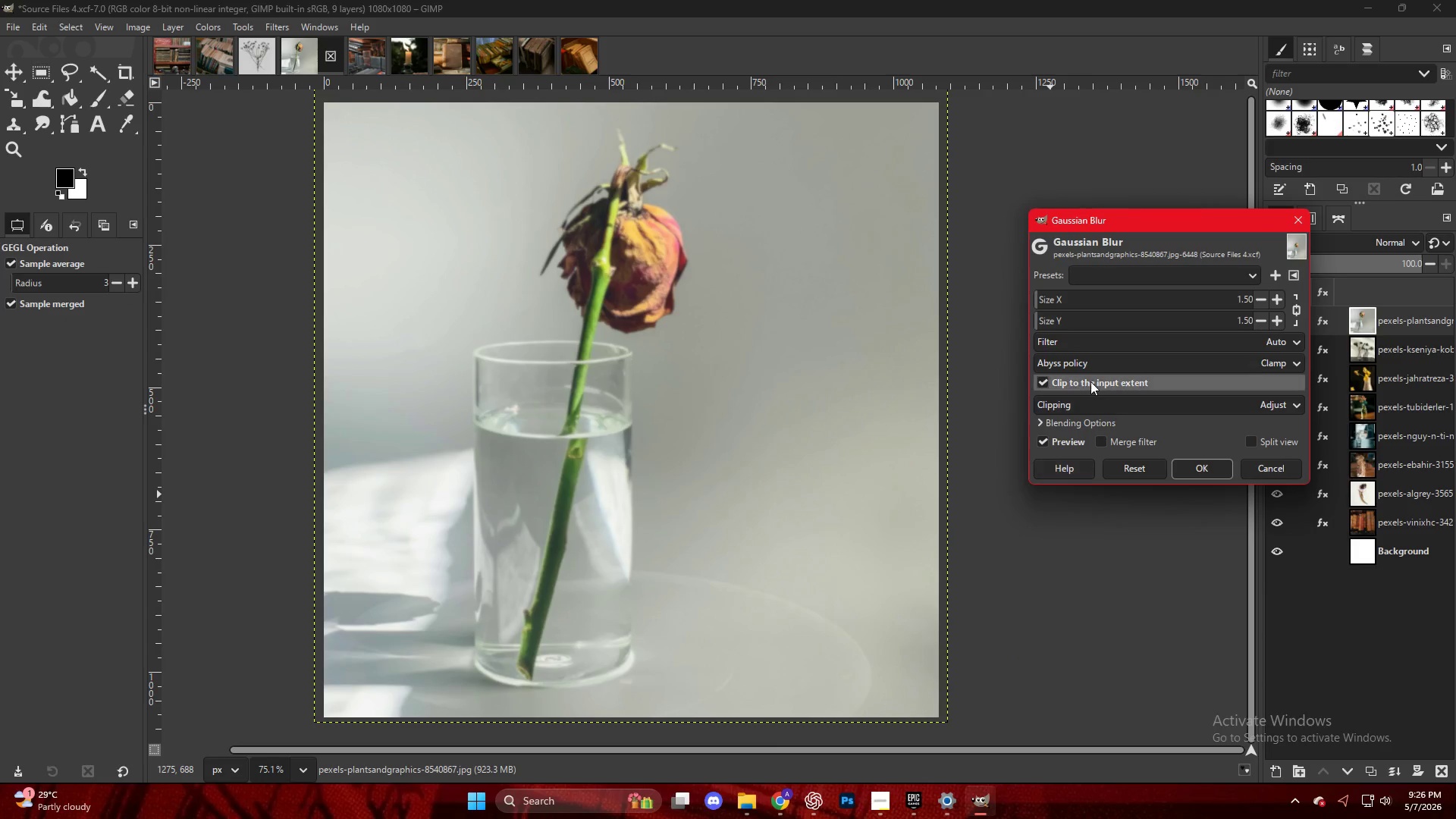 
mouse_move([1069, 327])
 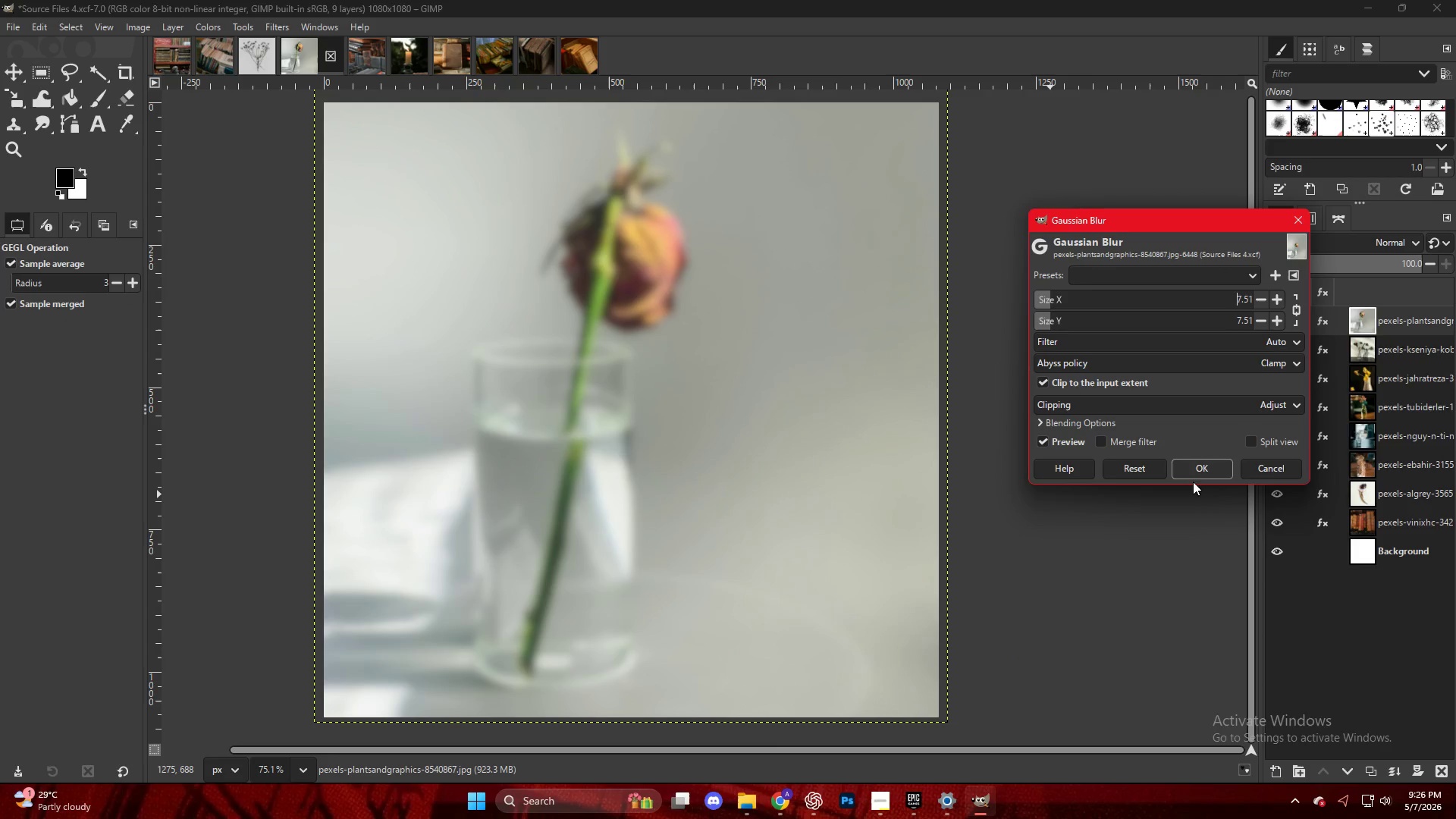 
left_click([1191, 457])
 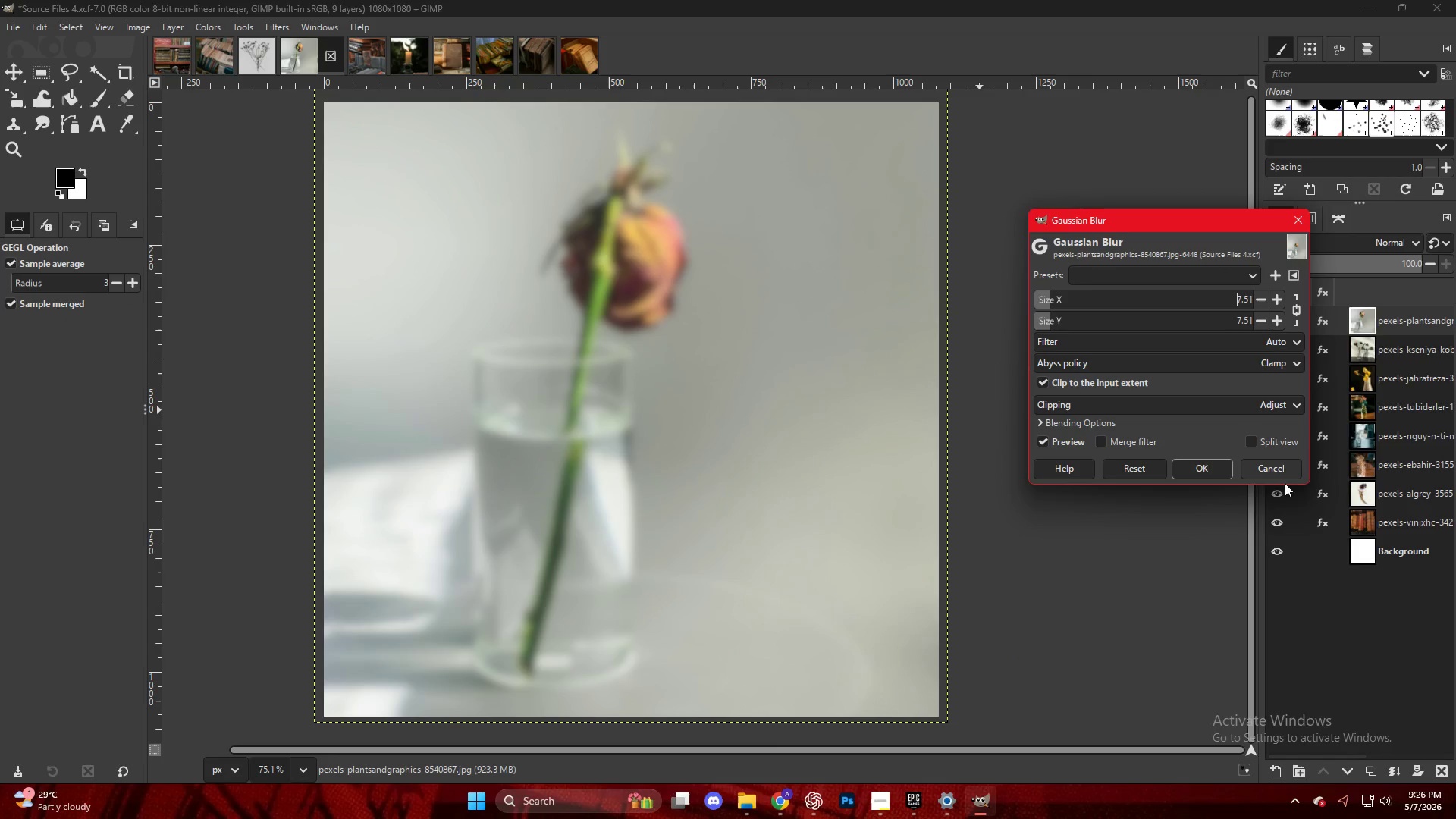 
left_click([1214, 463])
 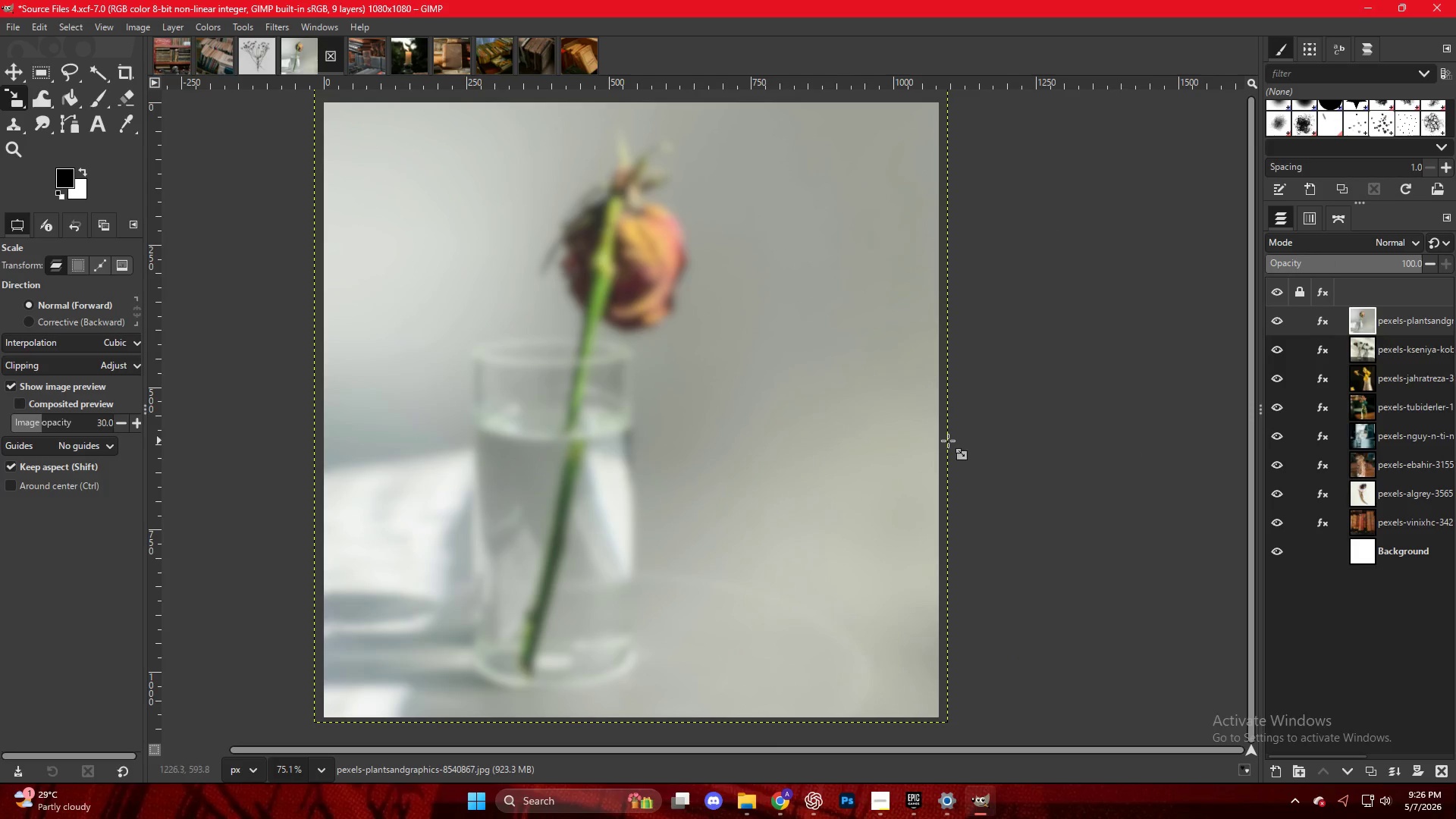 
mouse_move([833, 396])
 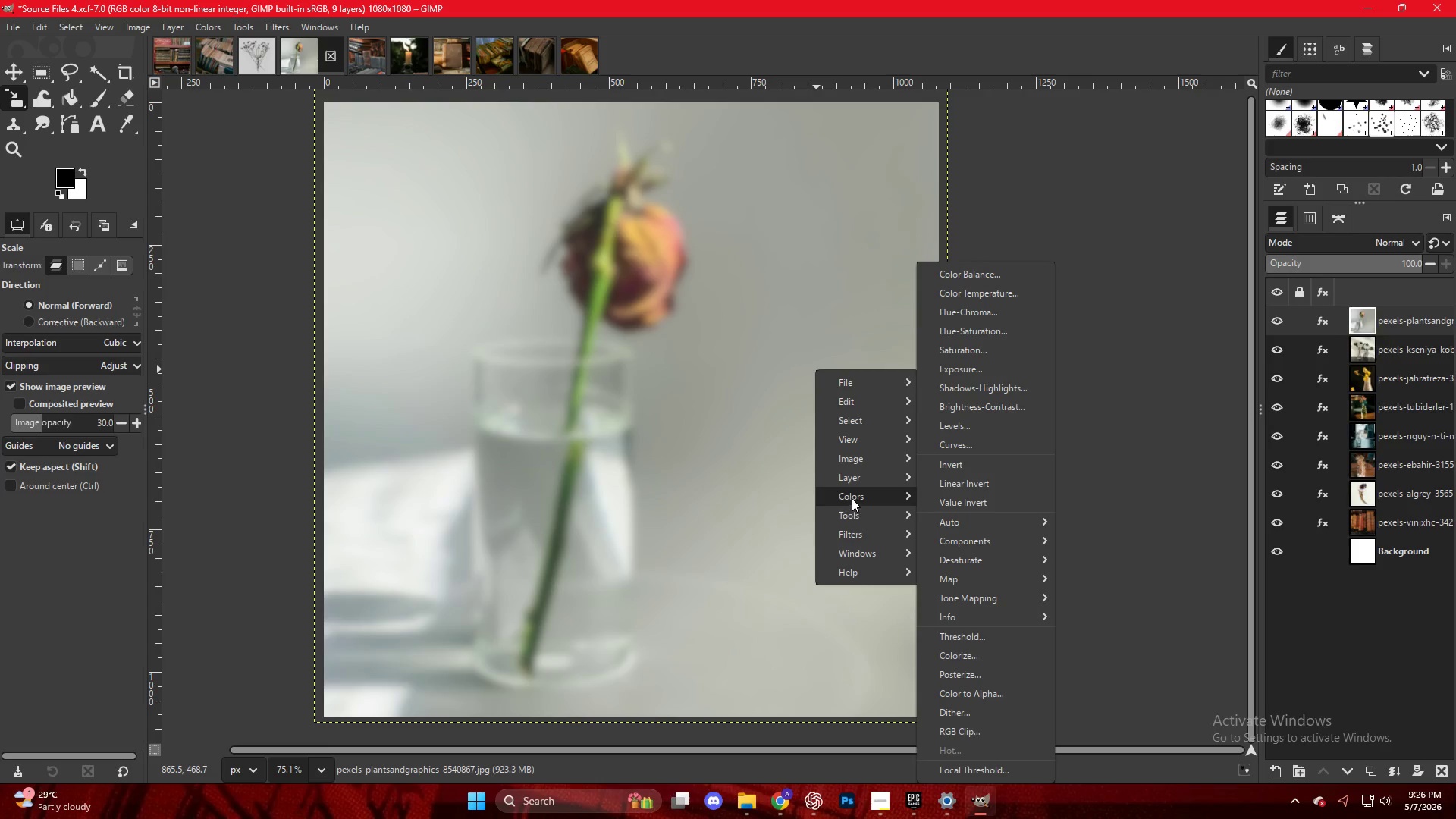 
wait(6.27)
 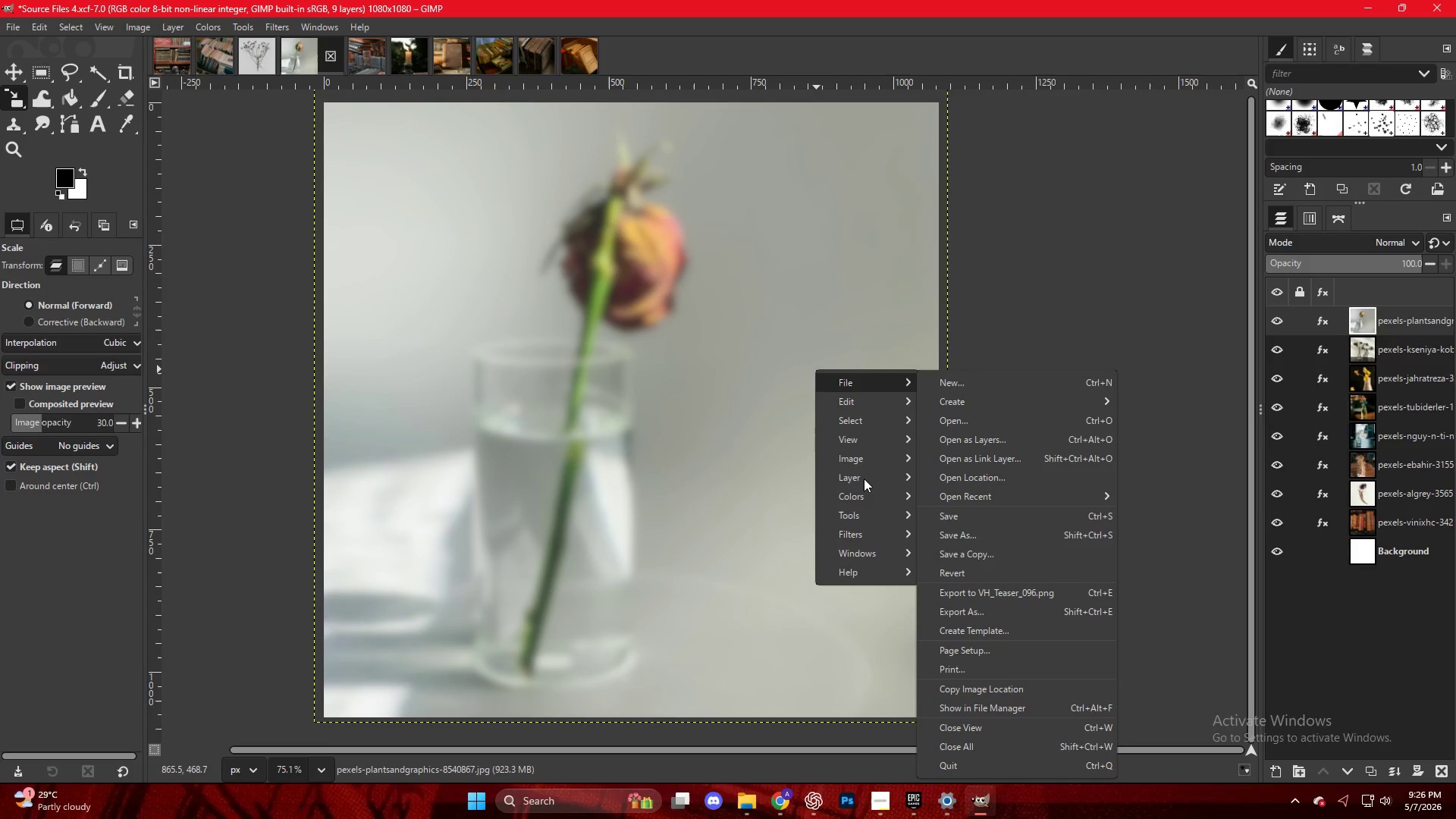 
left_click([946, 425])
 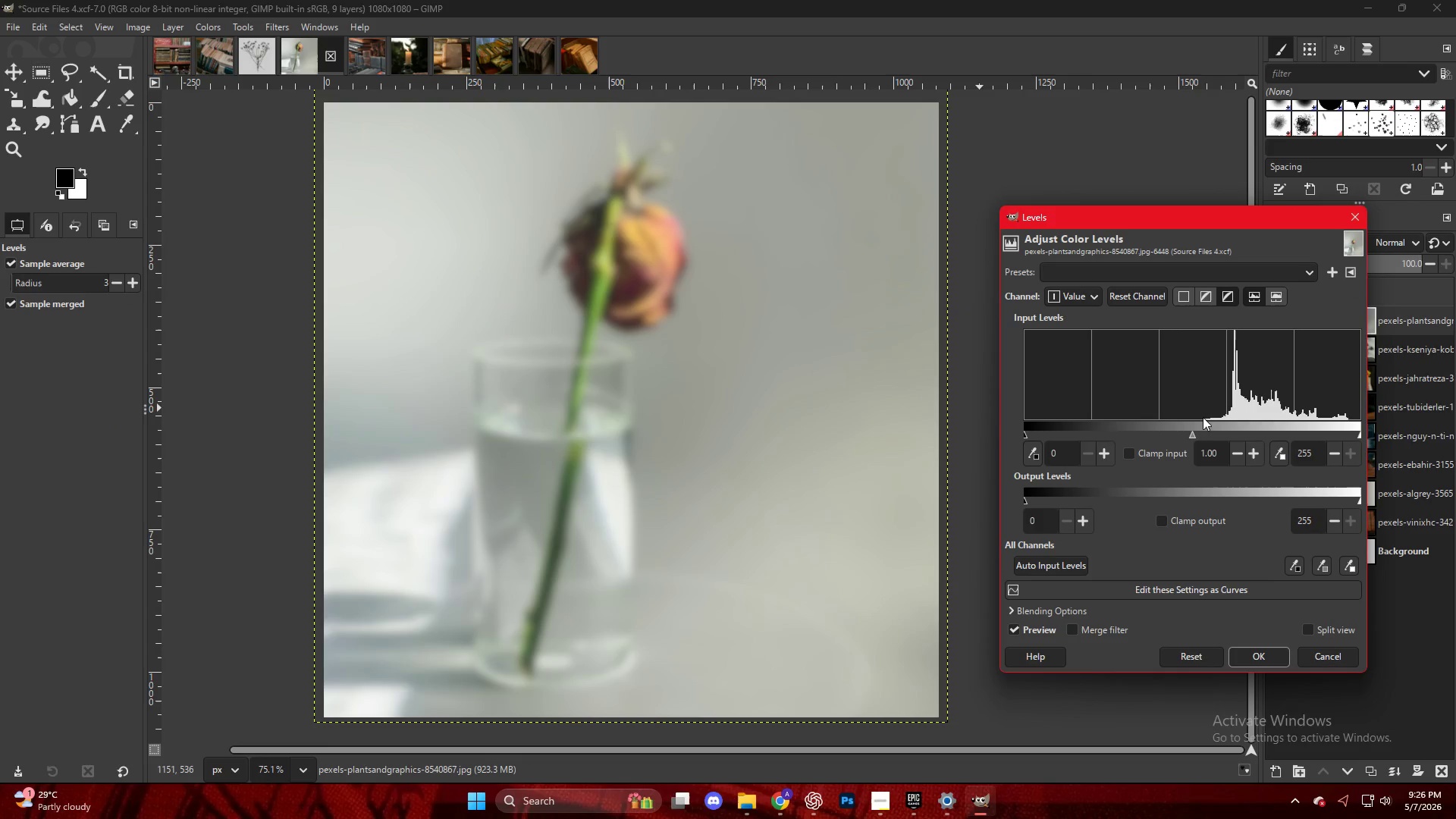 
left_click_drag(start_coordinate=[1210, 431], to_coordinate=[1216, 438])
 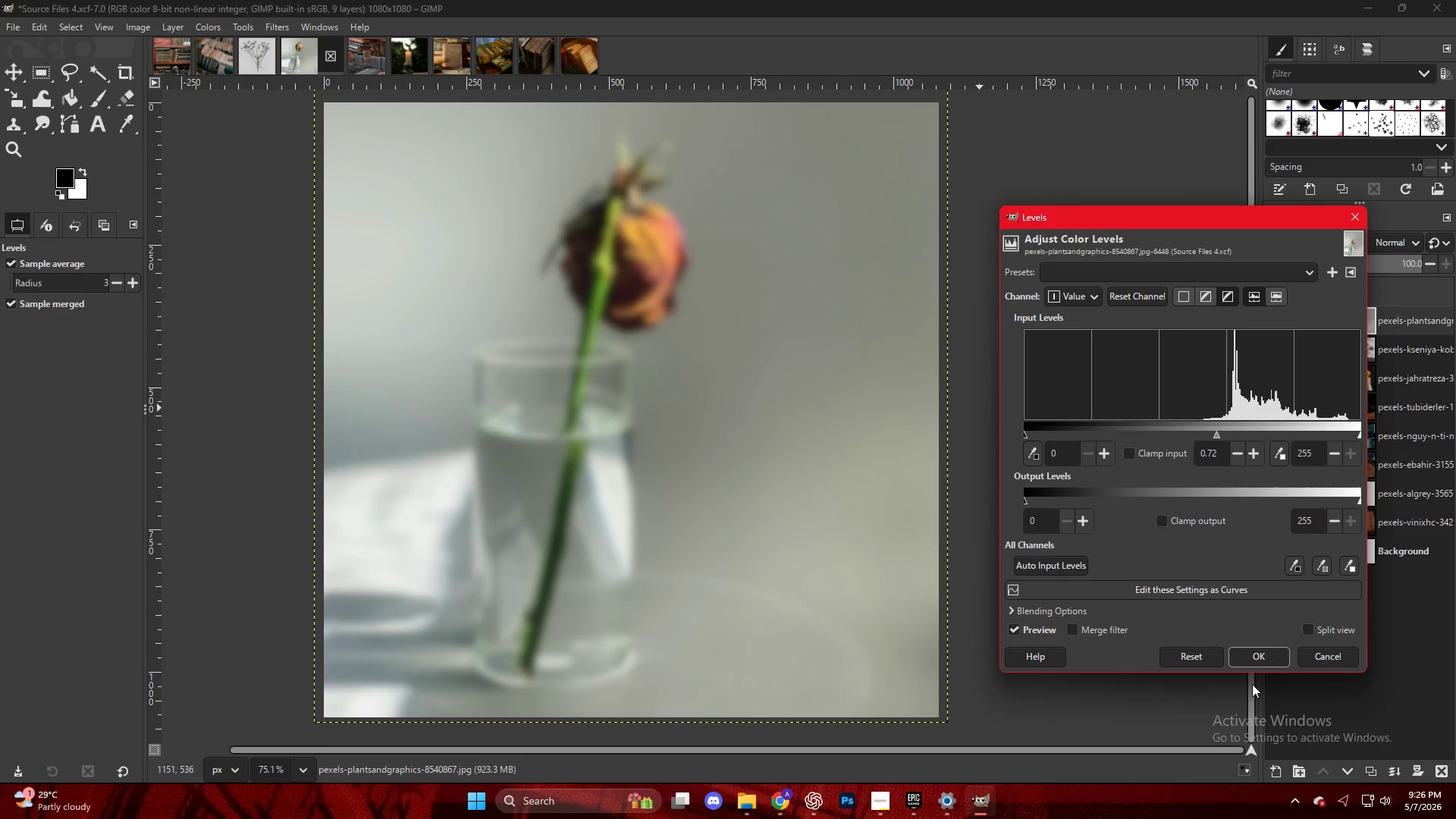 
left_click([1247, 665])
 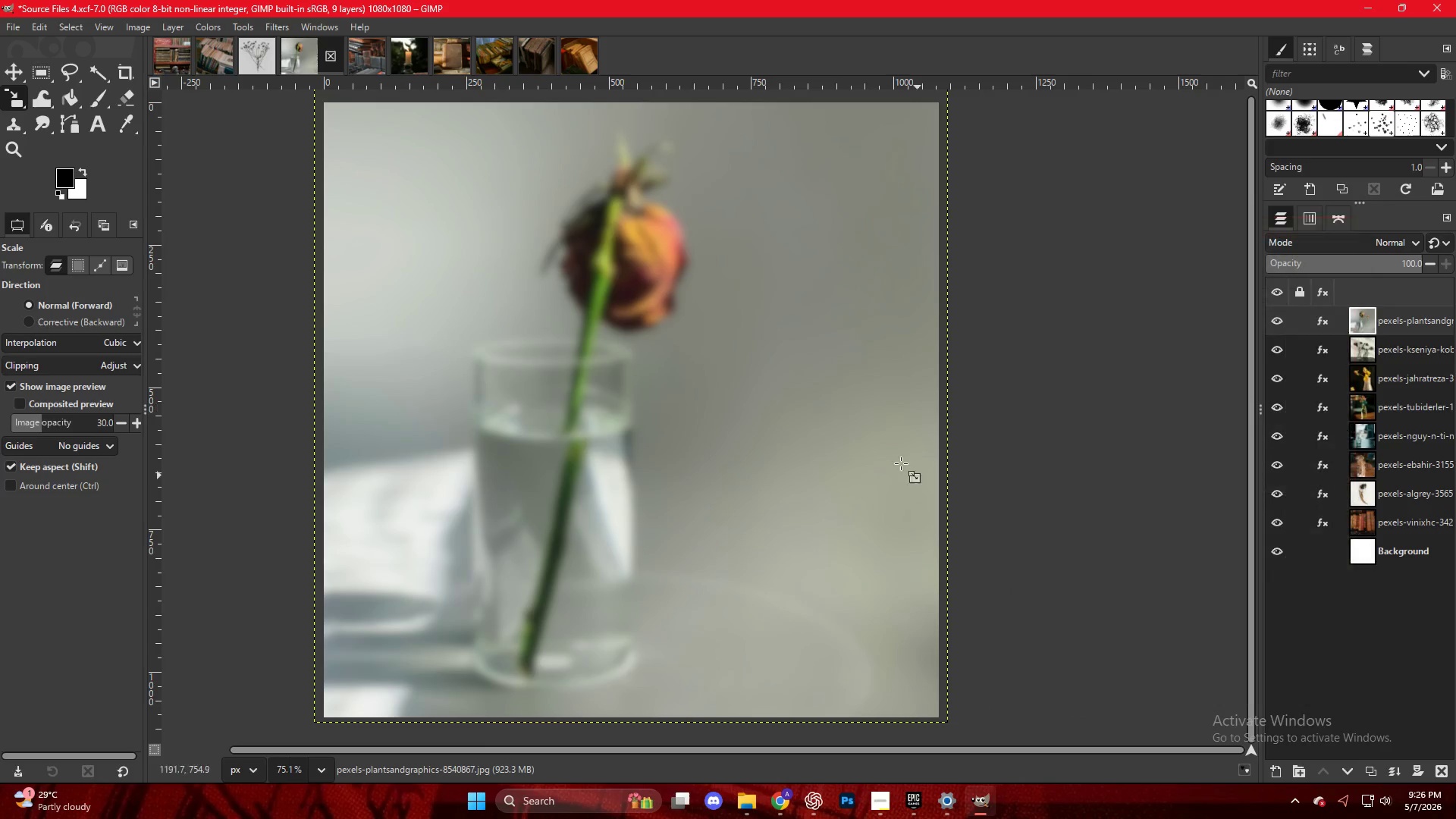 
key(Control+ControlLeft)
 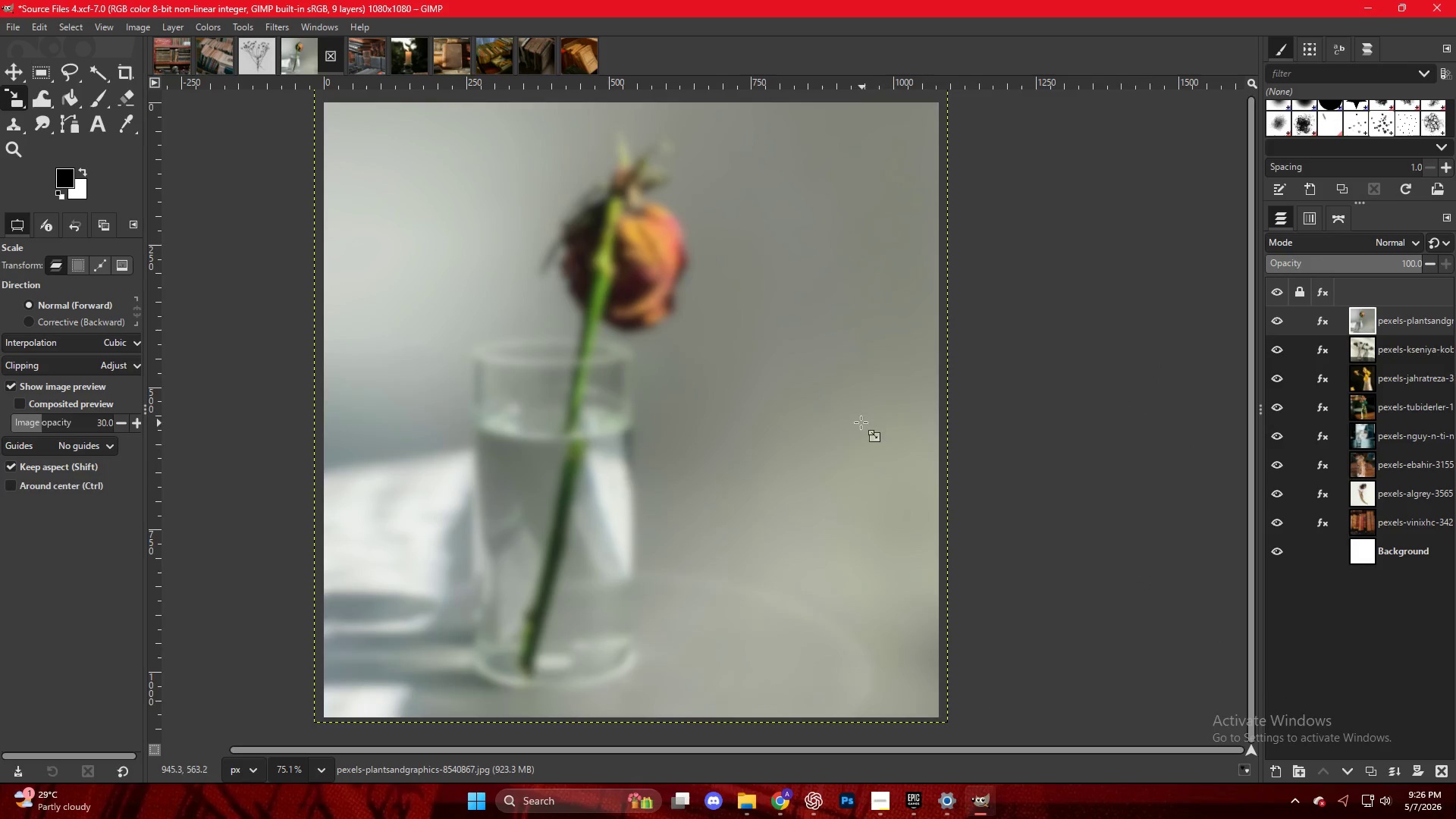 
scroll: coordinate [861, 422], scroll_direction: down, amount: 4.0
 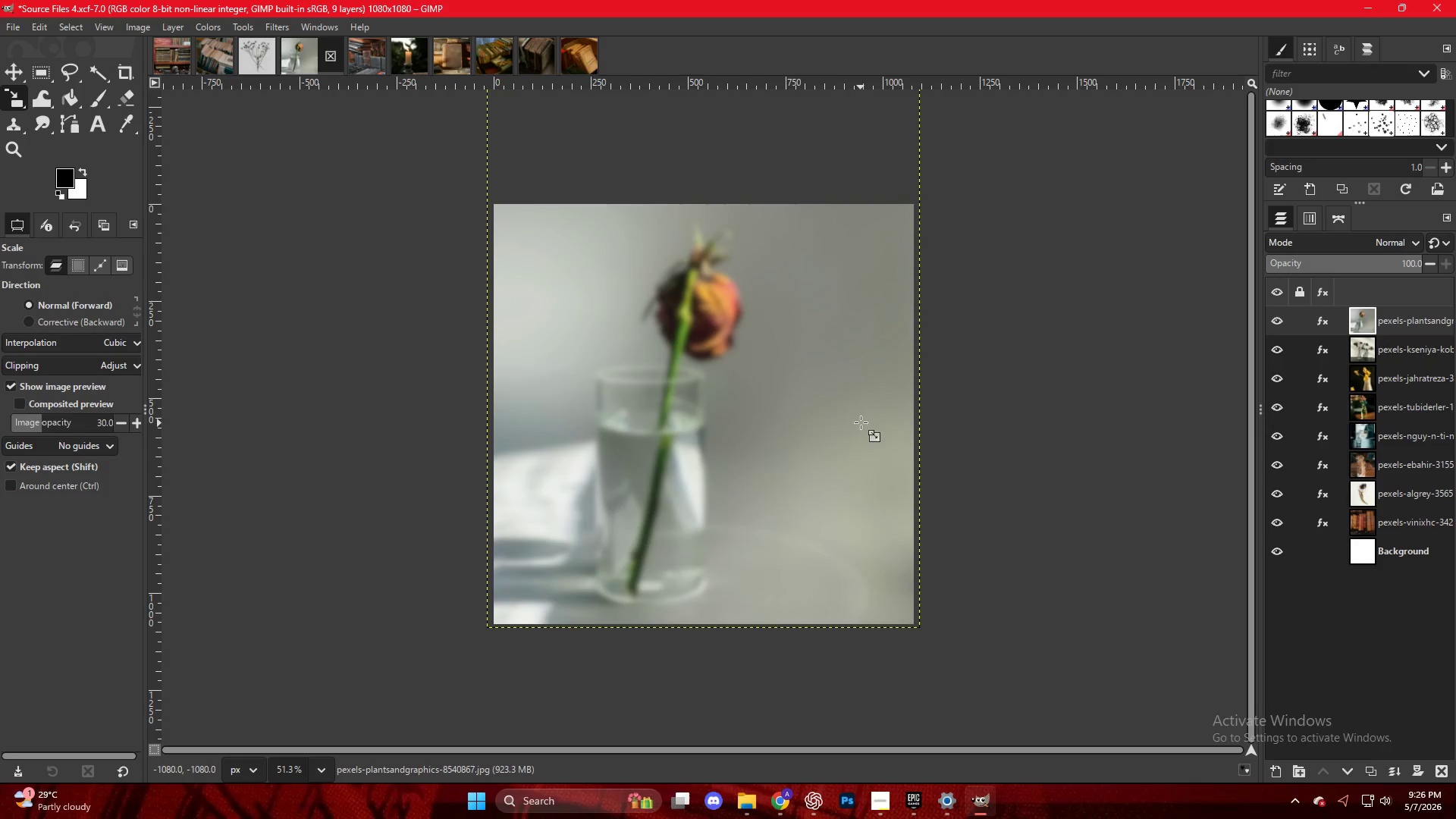 
key(Control+Shift+E)
 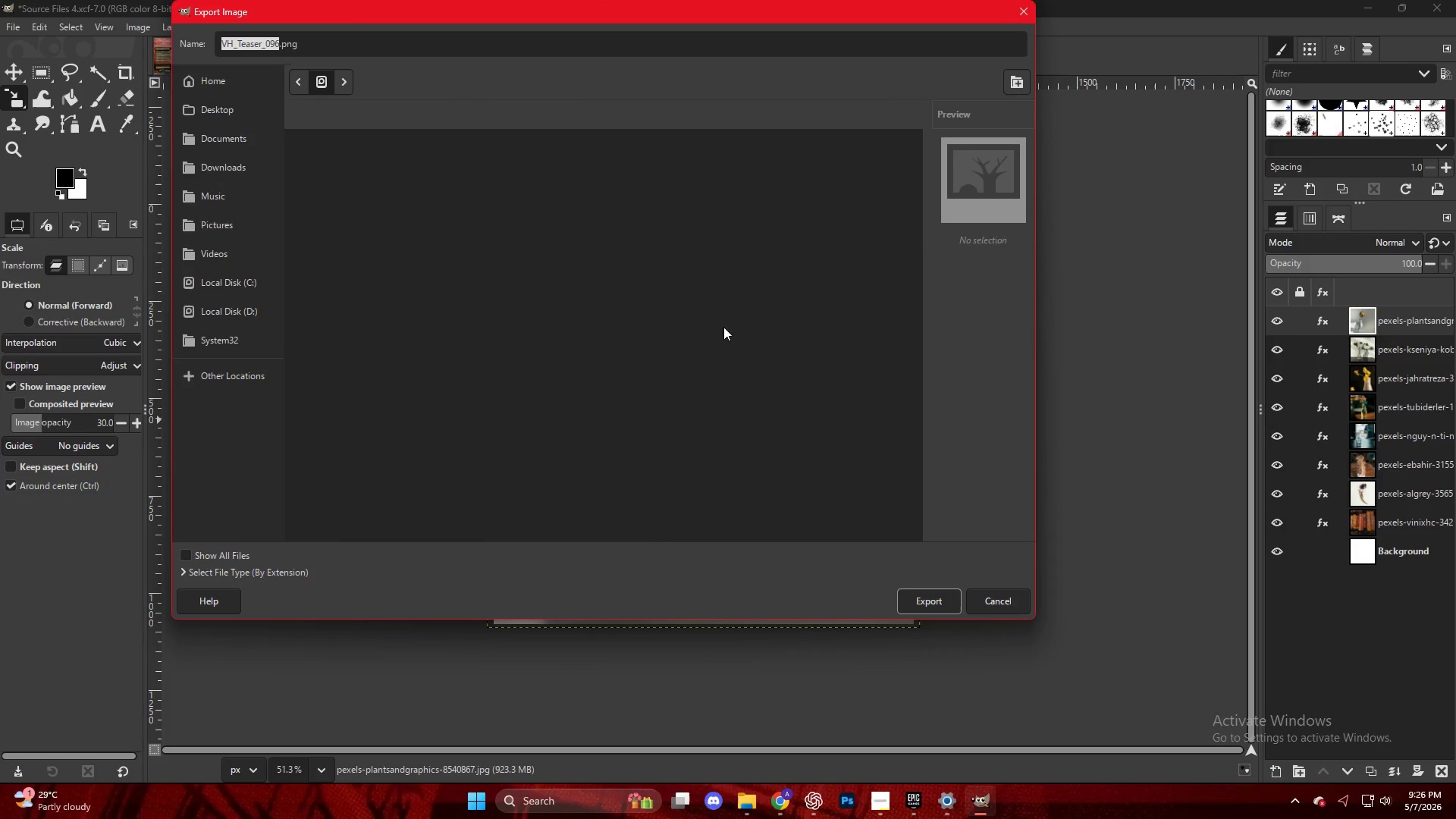 
scroll: coordinate [428, 475], scroll_direction: down, amount: 34.0
 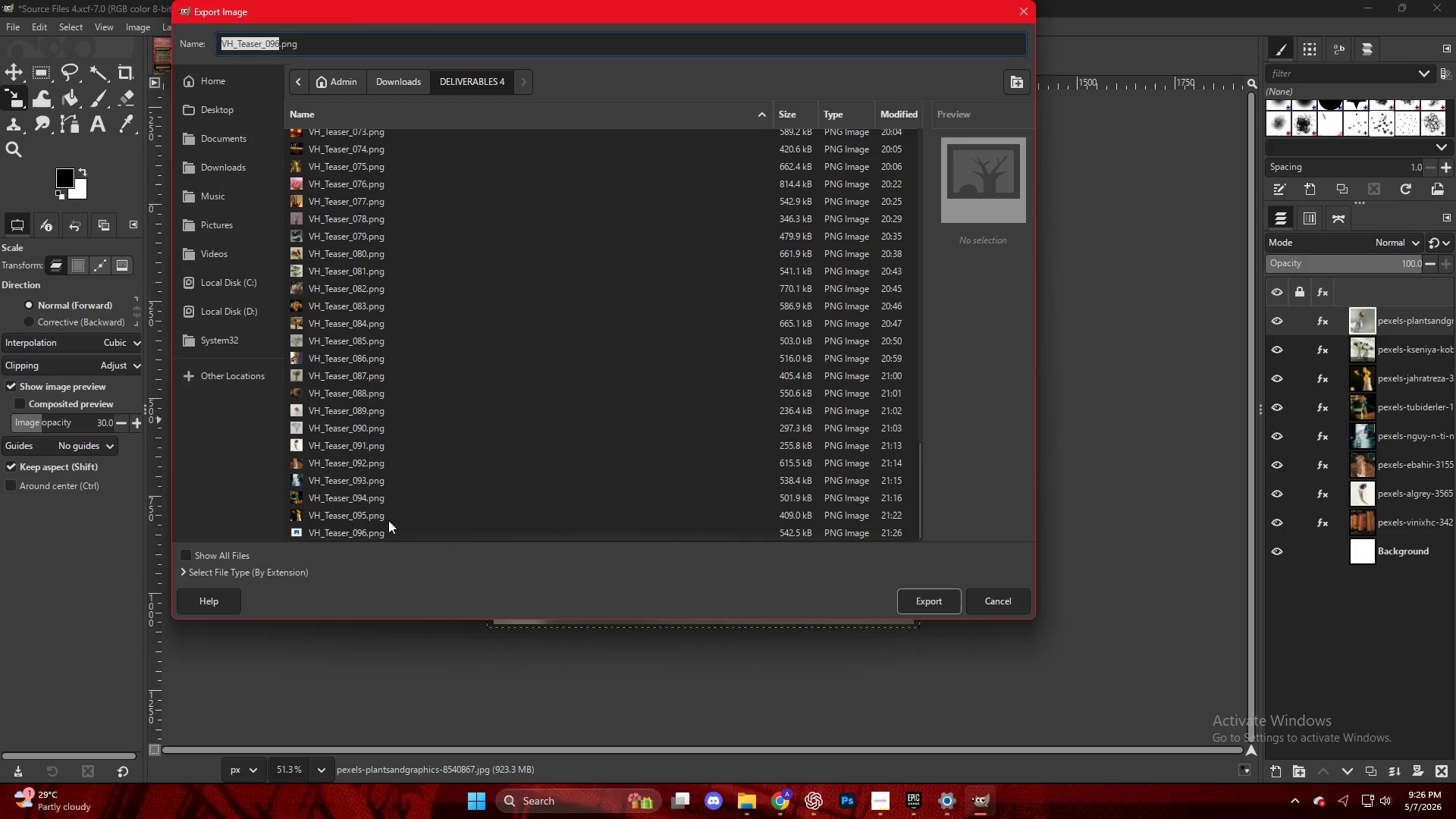 
left_click([384, 529])
 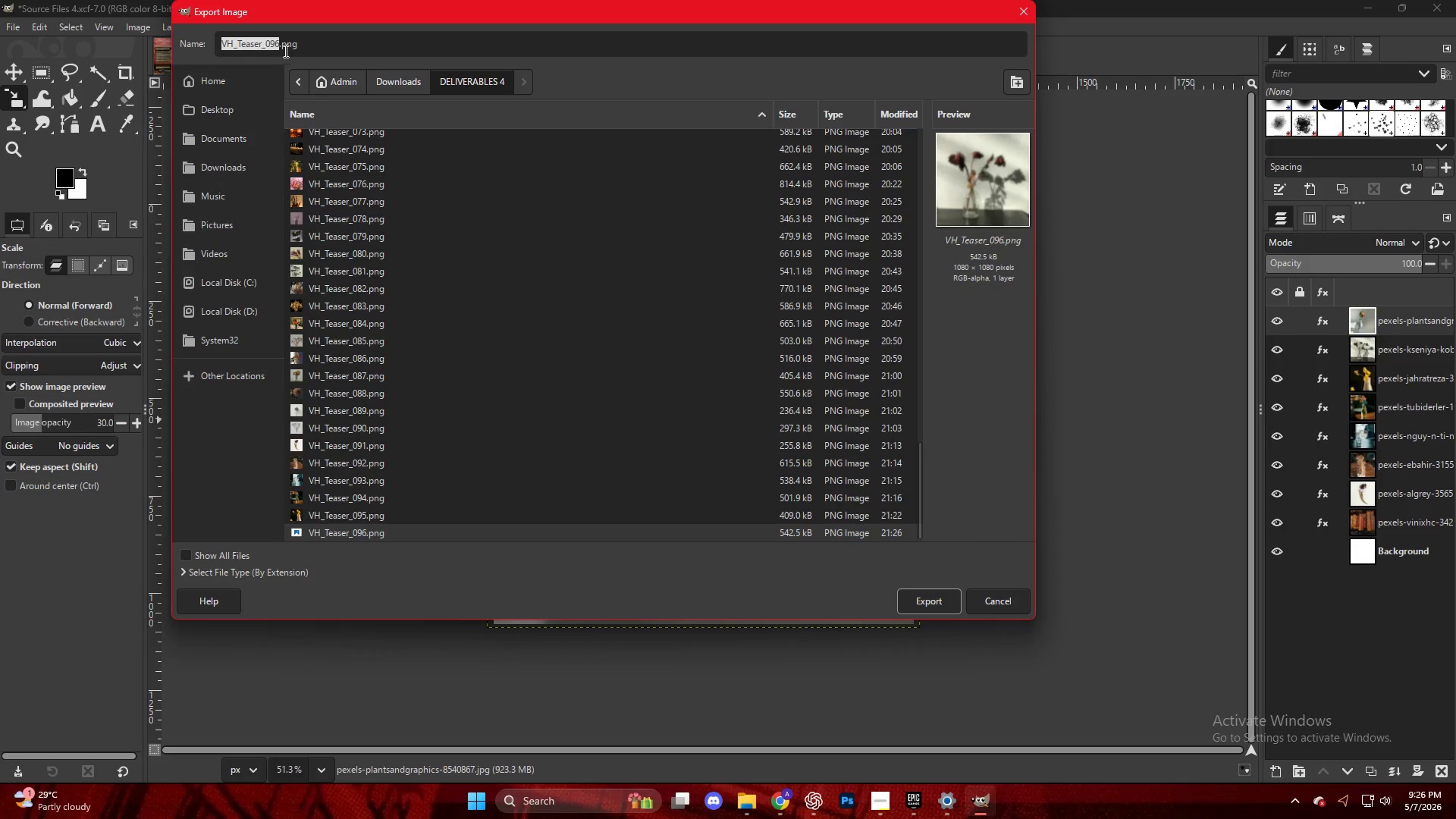 
left_click([277, 46])
 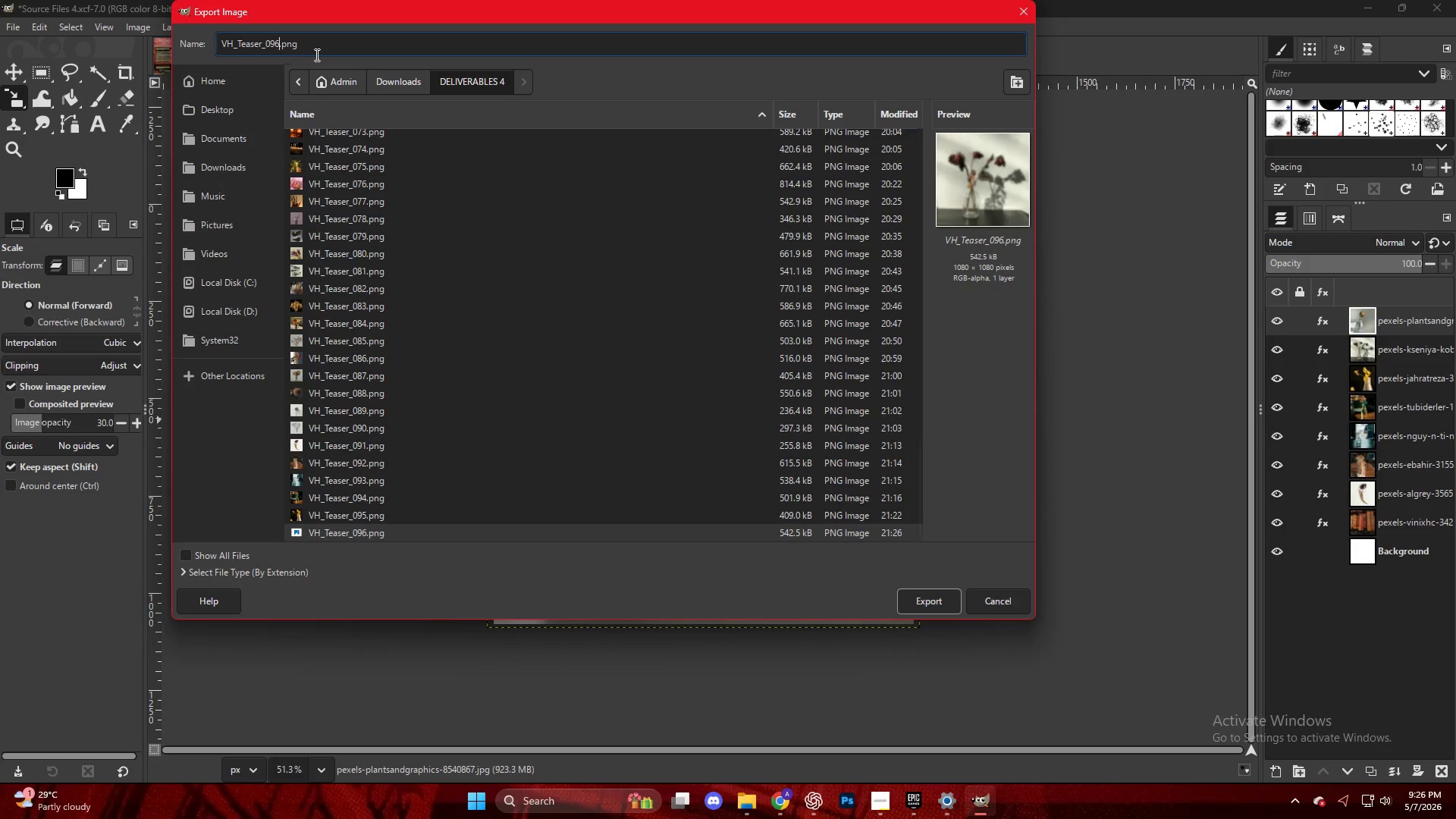 
key(Backspace)
 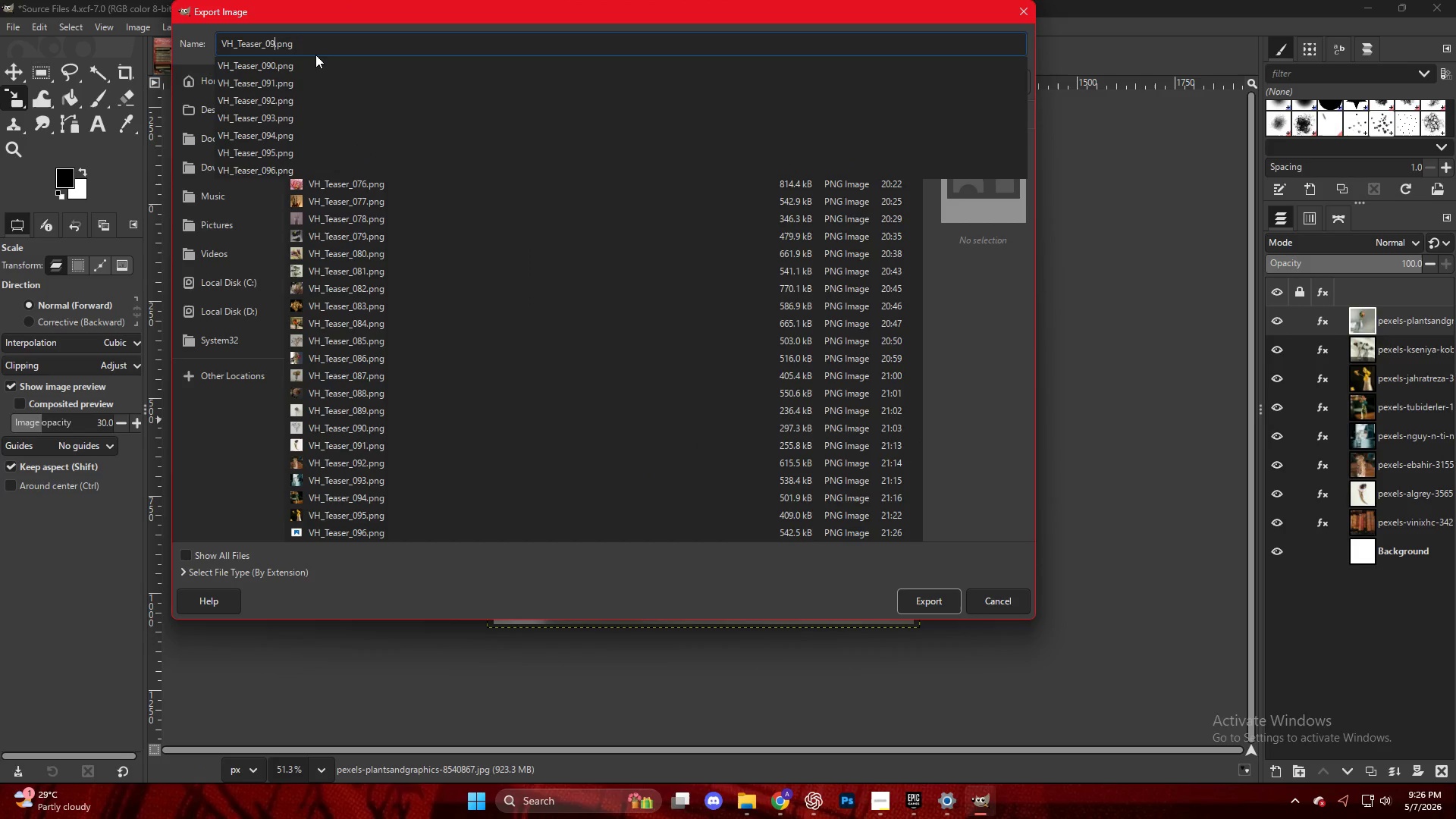 
key(Numpad7)
 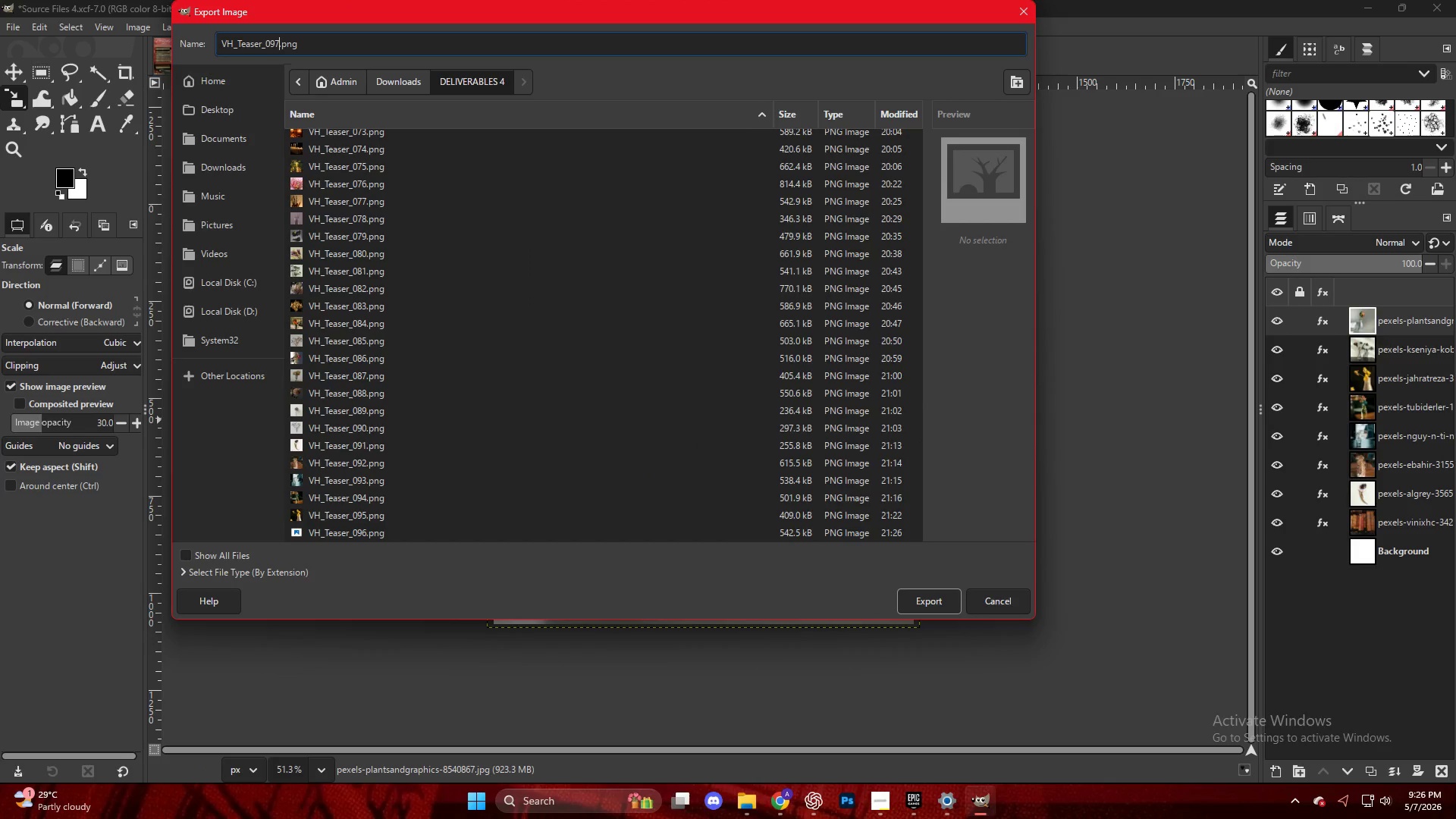 
key(NumpadEnter)
 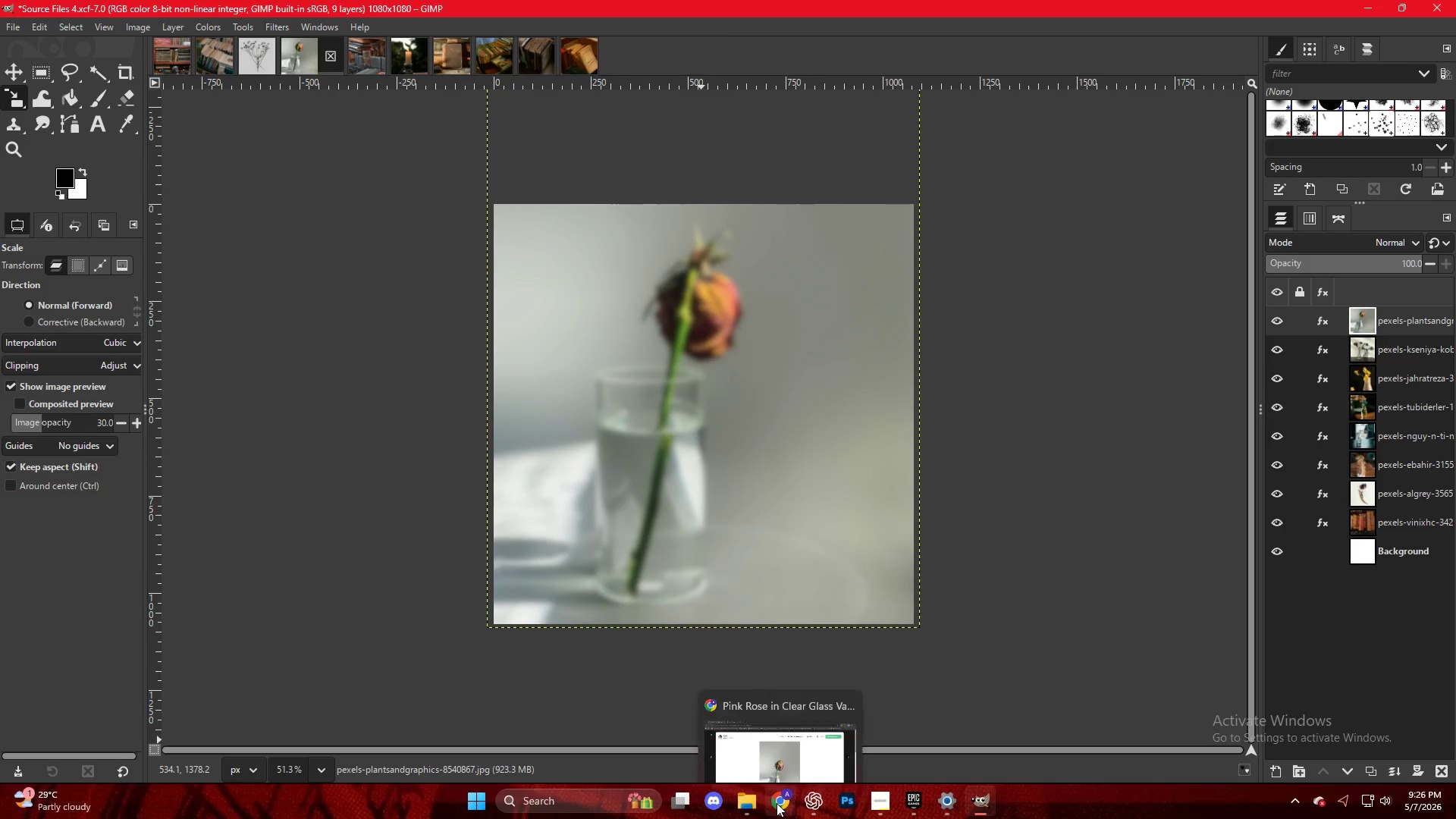 
scroll: coordinate [691, 381], scroll_direction: down, amount: 12.0
 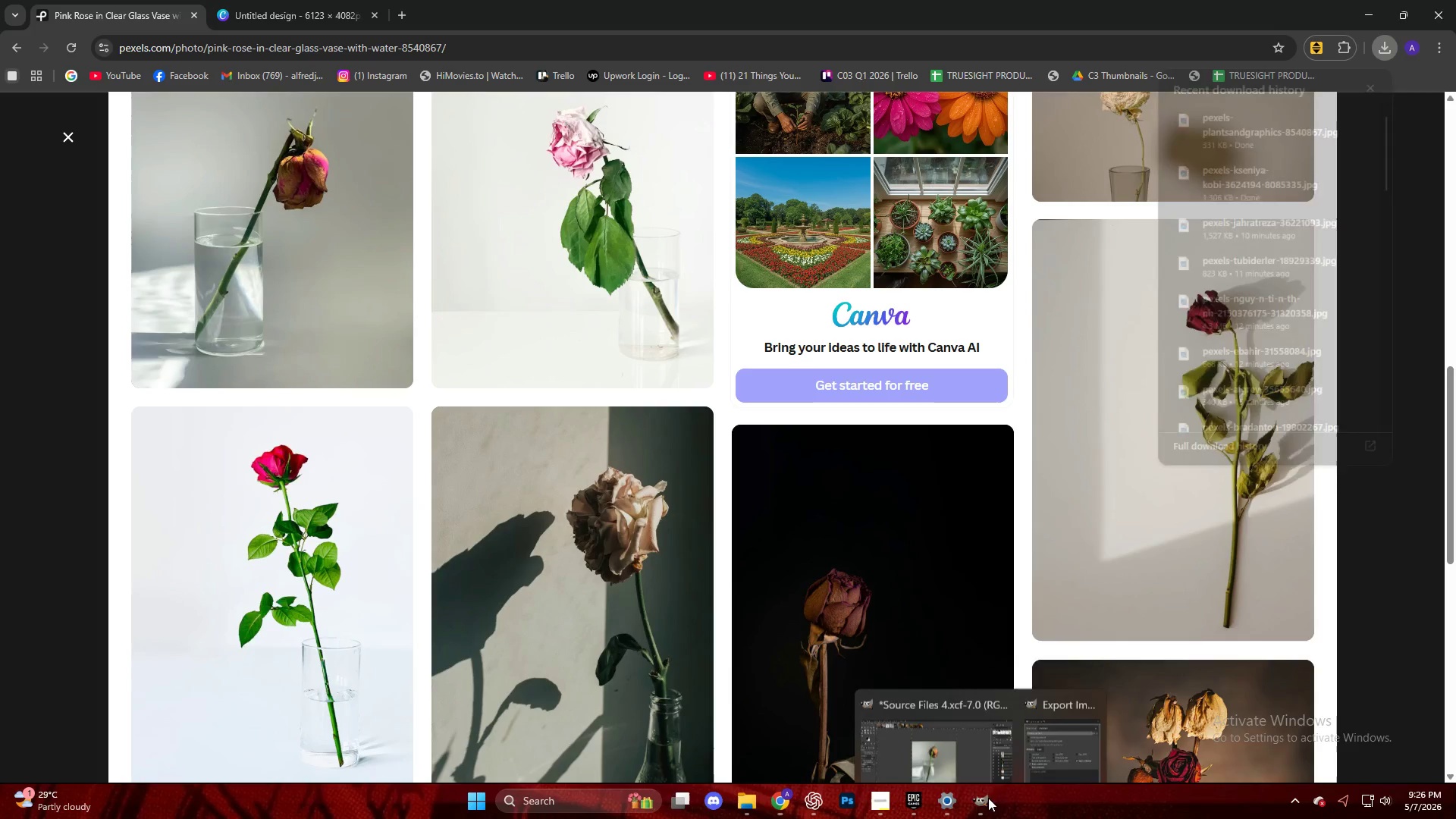 
double_click([1054, 732])
 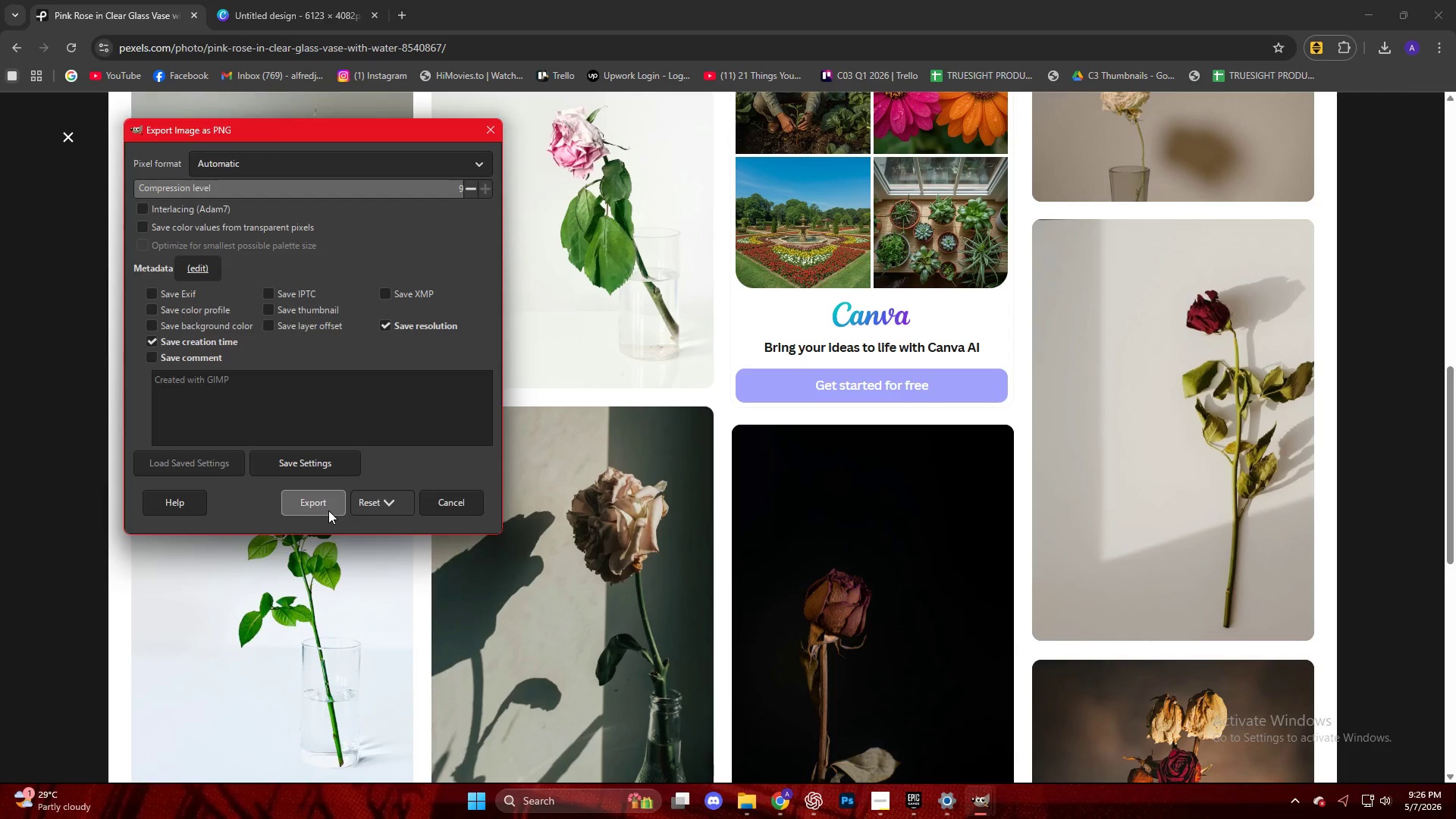 
scroll: coordinate [332, 312], scroll_direction: down, amount: 21.0
 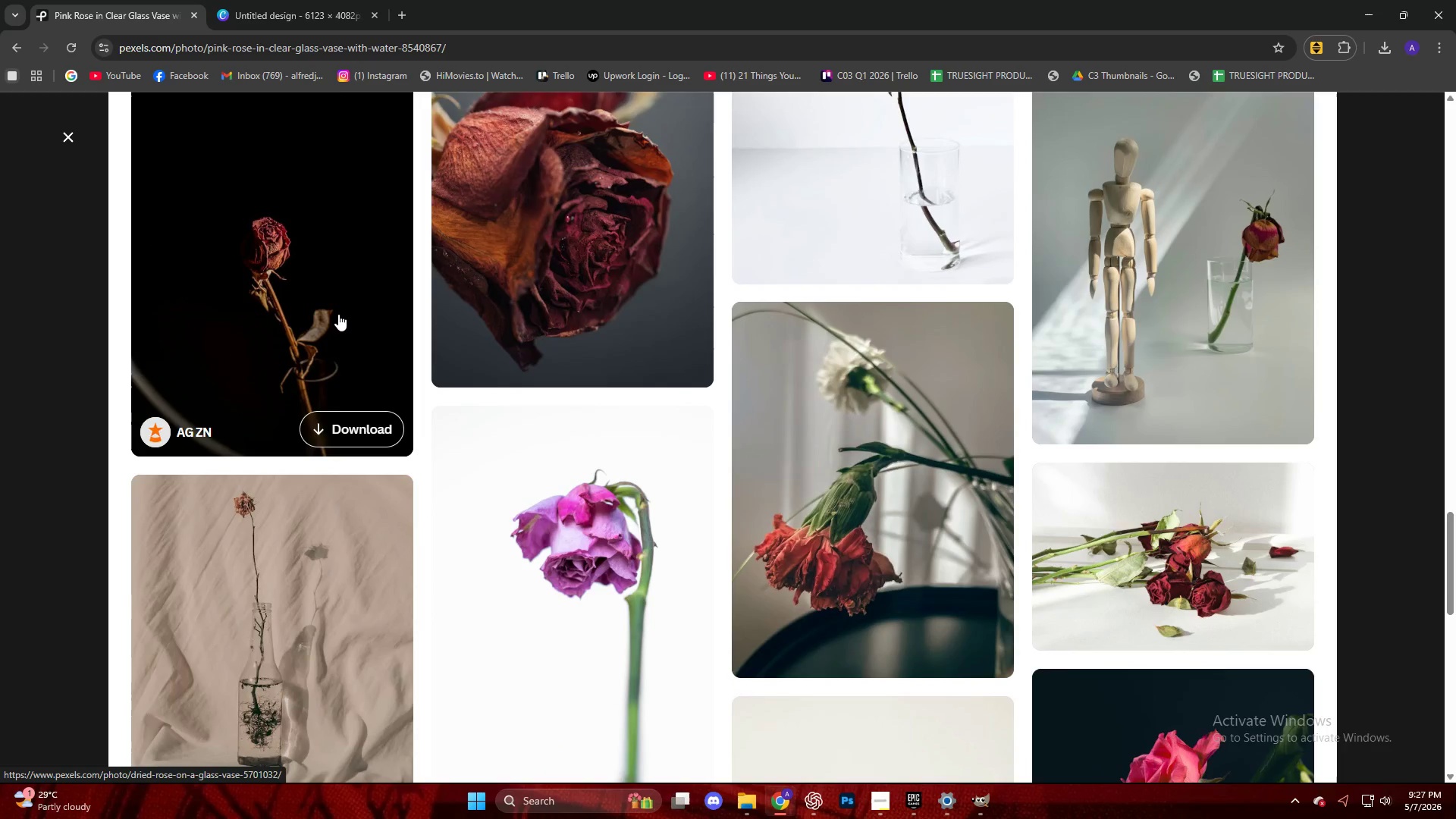 
scroll: coordinate [344, 316], scroll_direction: down, amount: 7.0
 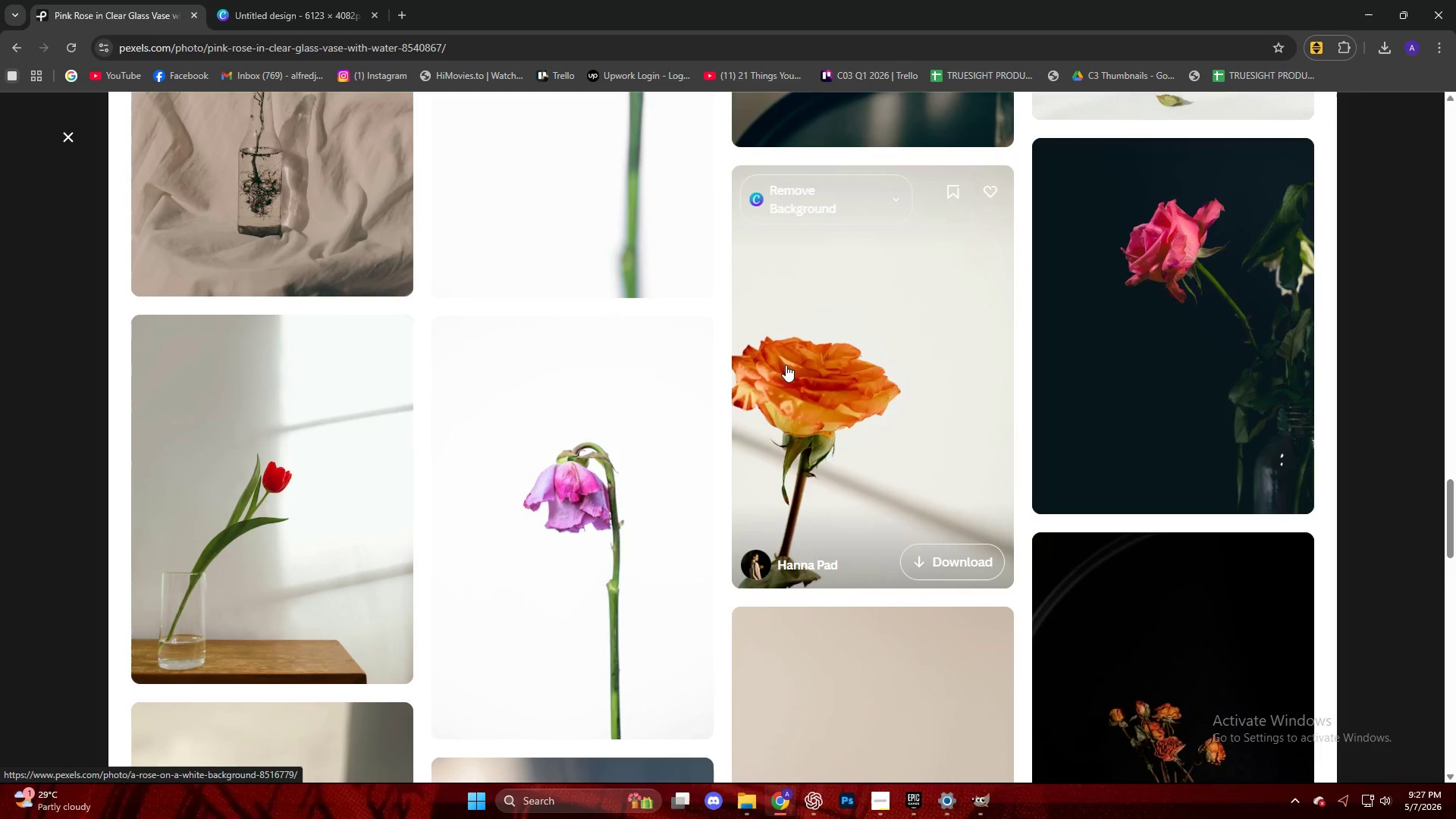 
left_click([830, 361])
 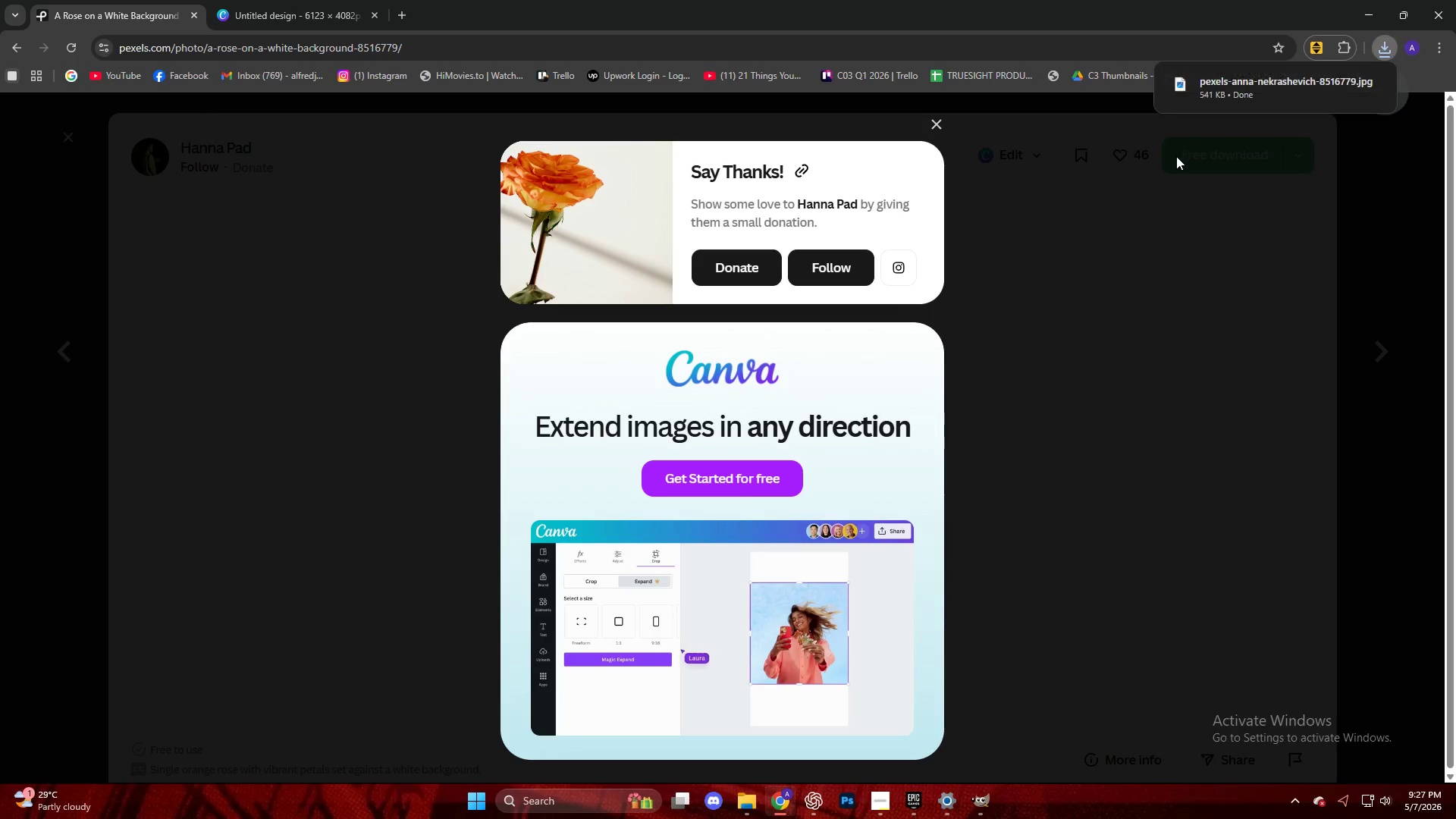 
left_click_drag(start_coordinate=[1229, 93], to_coordinate=[776, 403])
 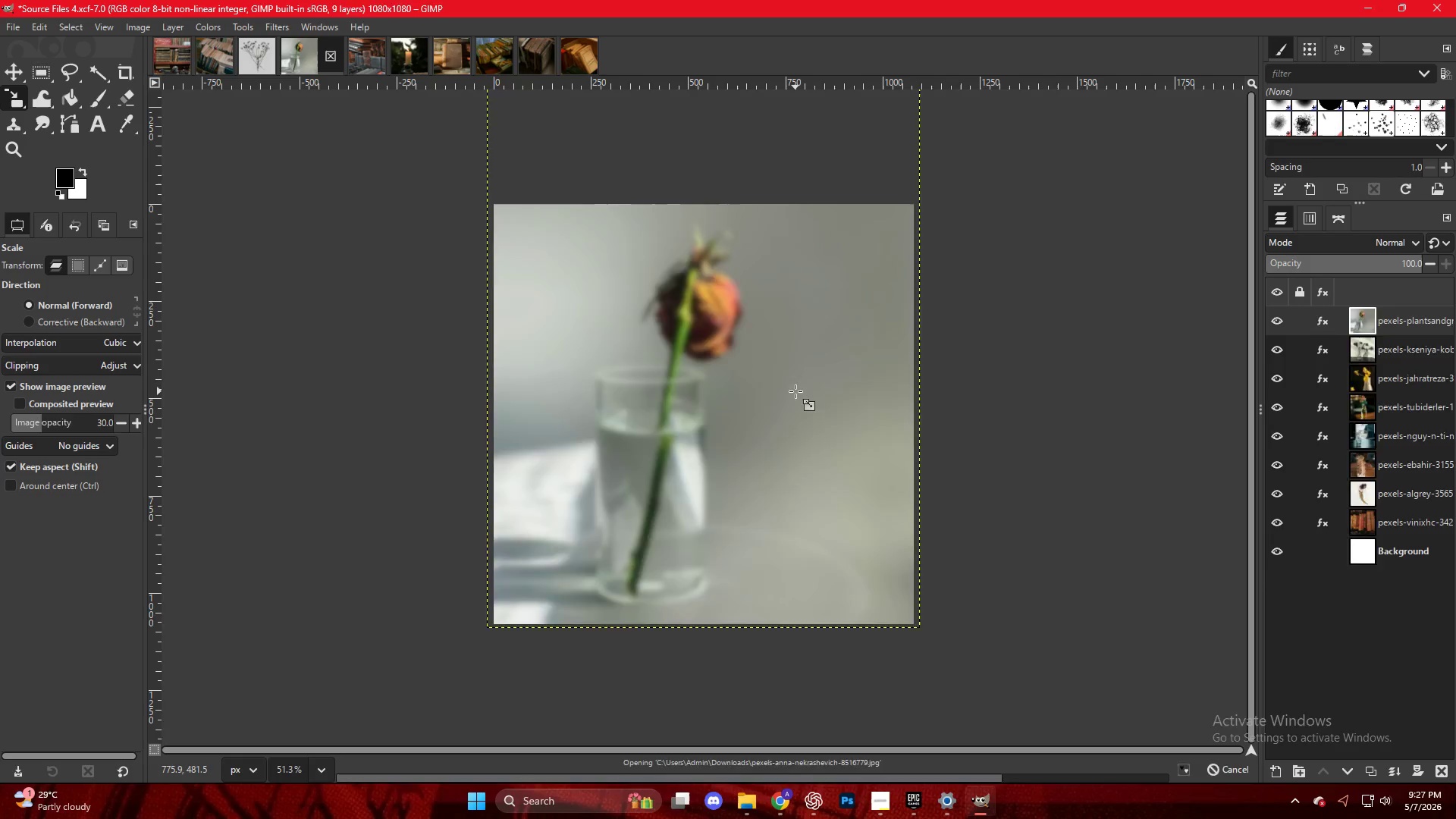 
hold_key(key=ControlLeft, duration=4.24)
scroll: coordinate [1025, 396], scroll_direction: down, amount: 10.0
 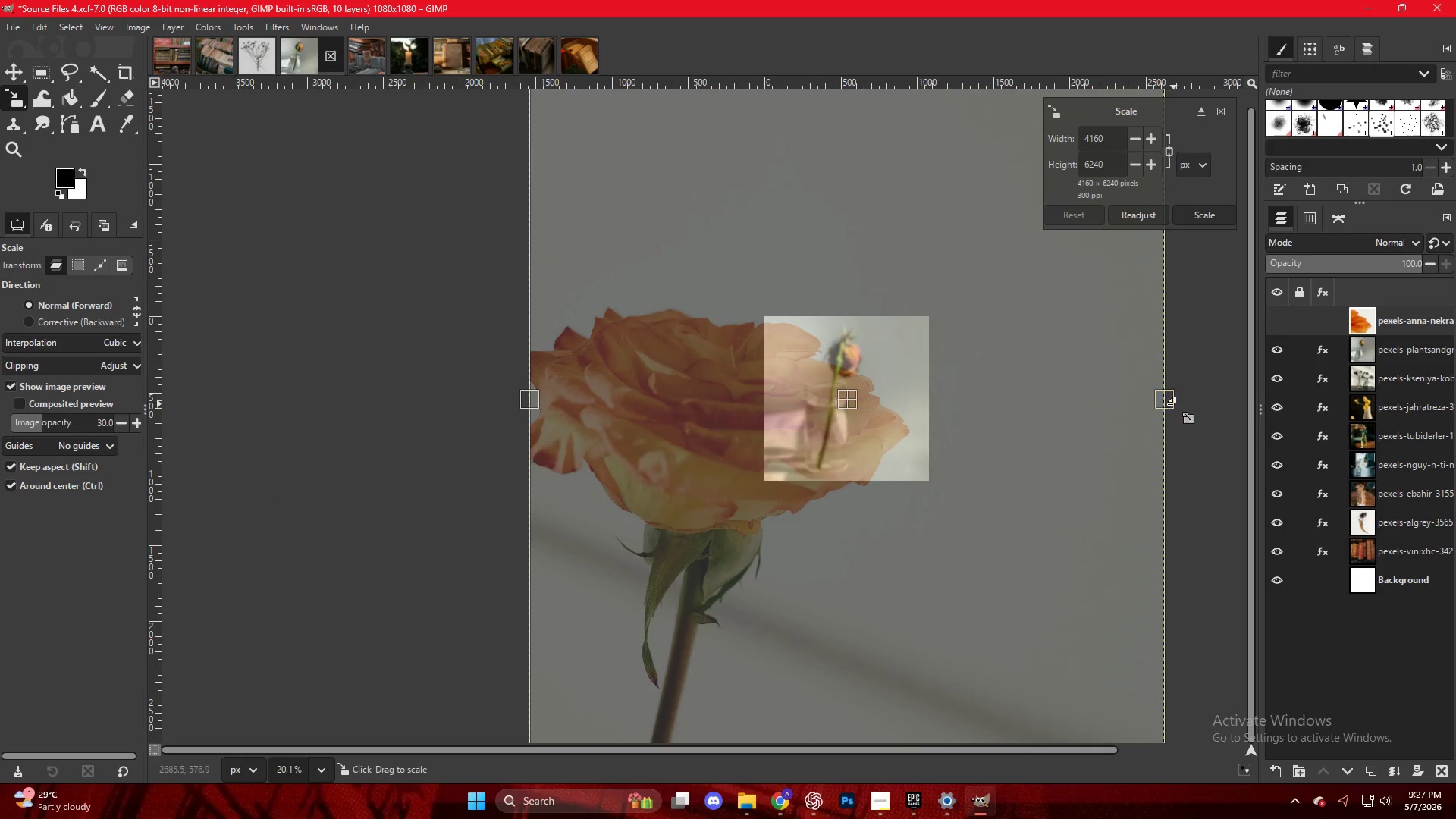 
left_click_drag(start_coordinate=[1168, 404], to_coordinate=[936, 402])
 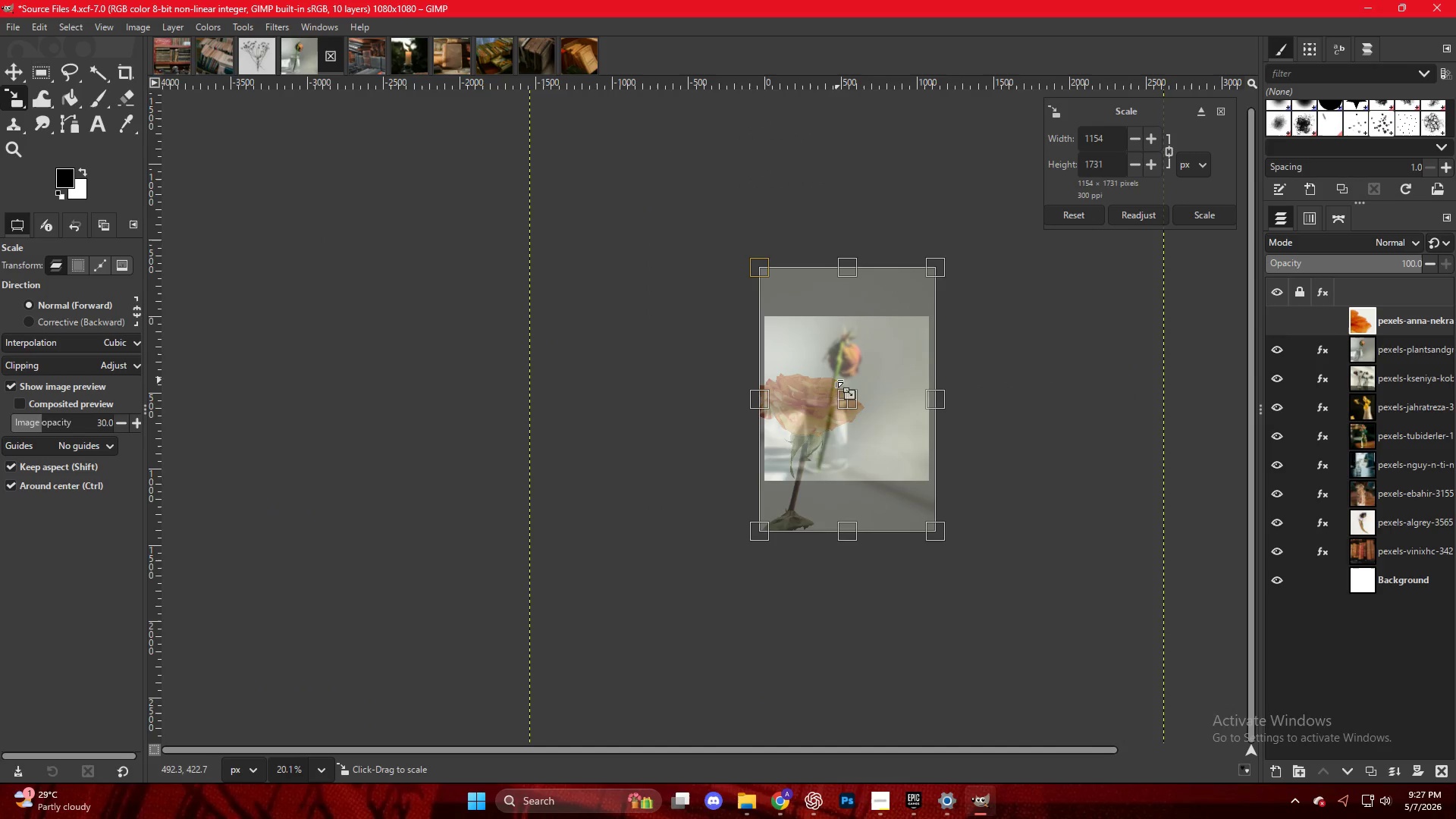 
scroll: coordinate [827, 375], scroll_direction: up, amount: 9.0
 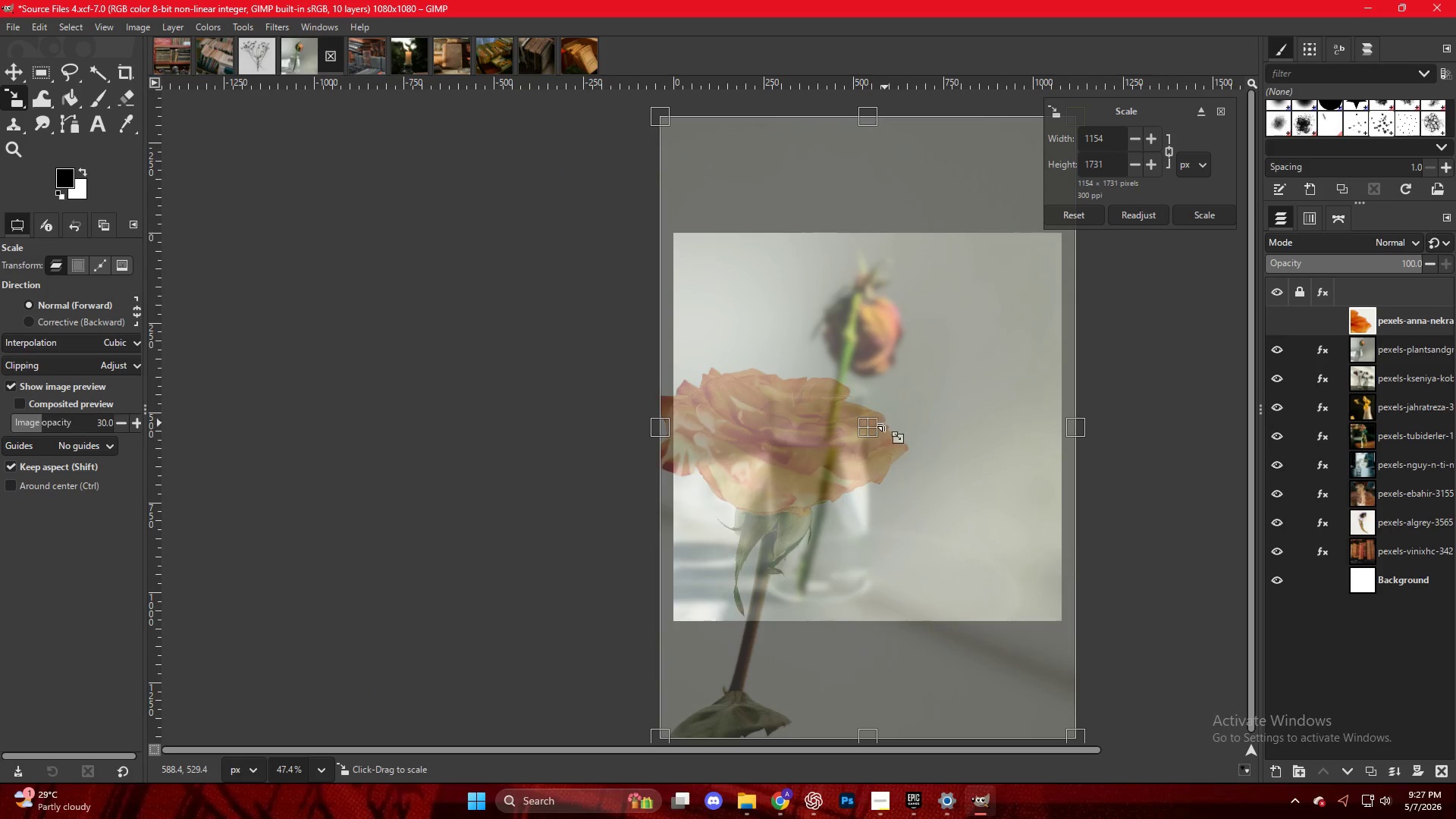 
left_click_drag(start_coordinate=[875, 426], to_coordinate=[889, 359])
 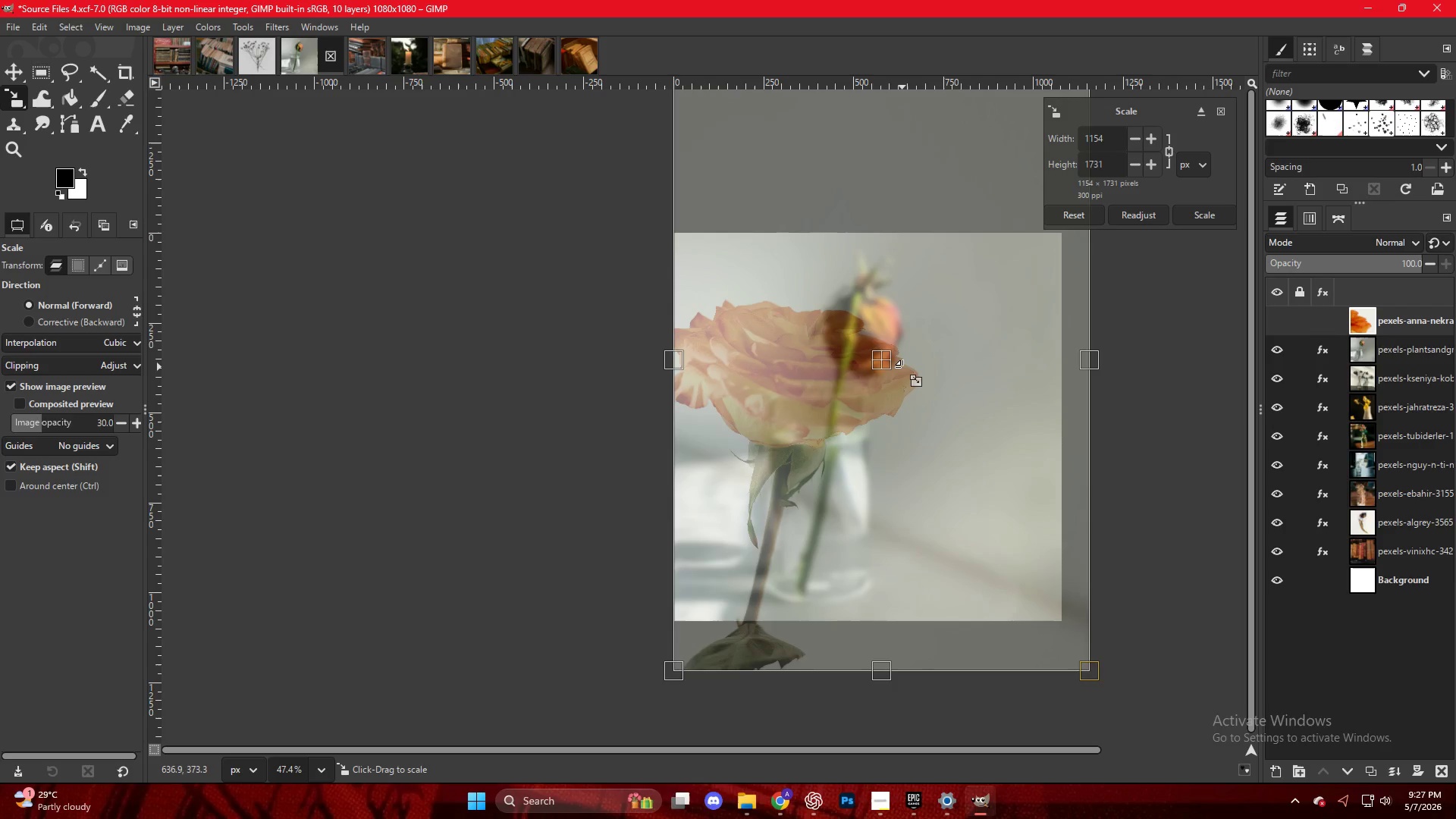 
key(NumpadEnter)
 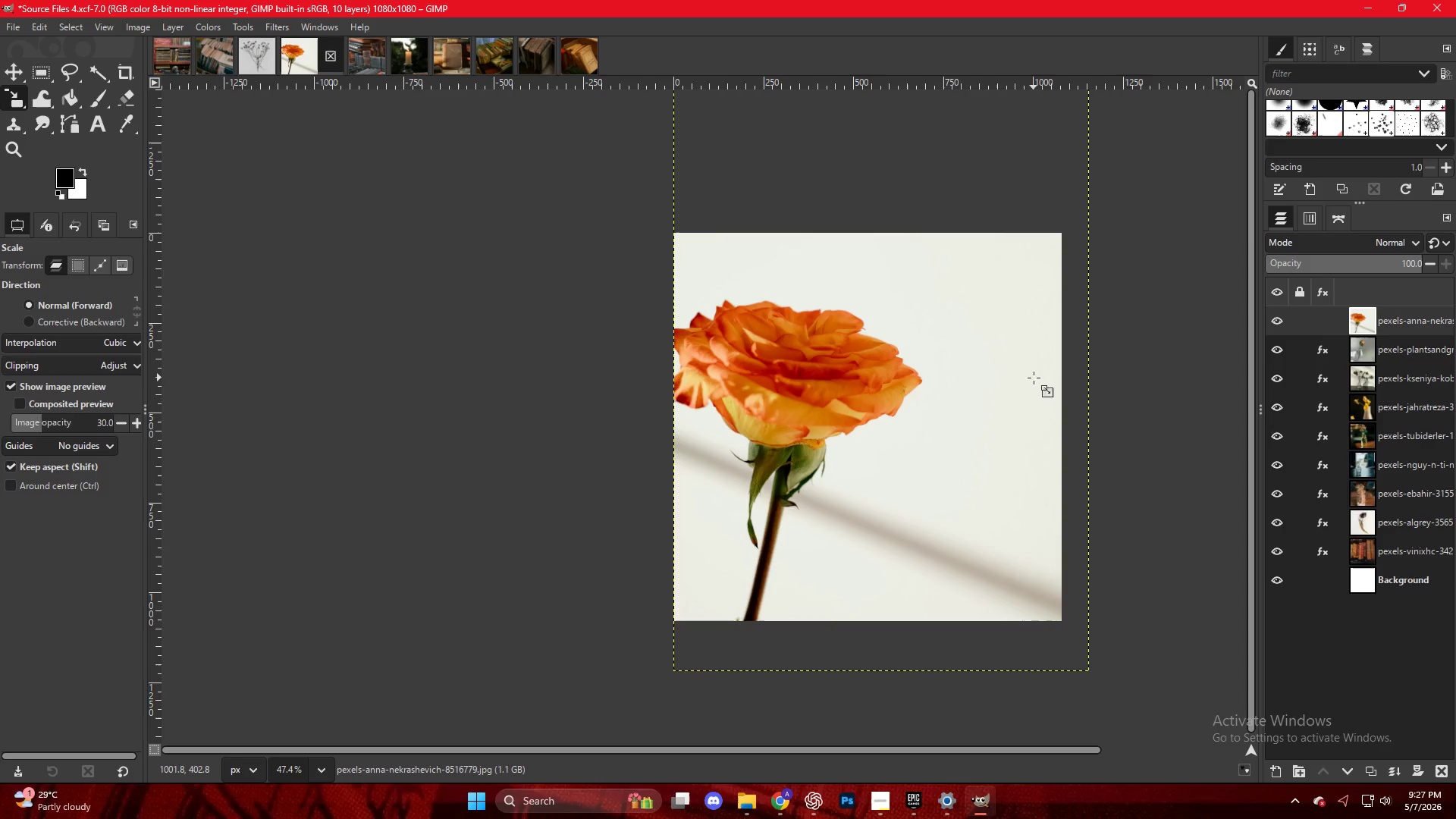 
key(Control+ControlLeft)
 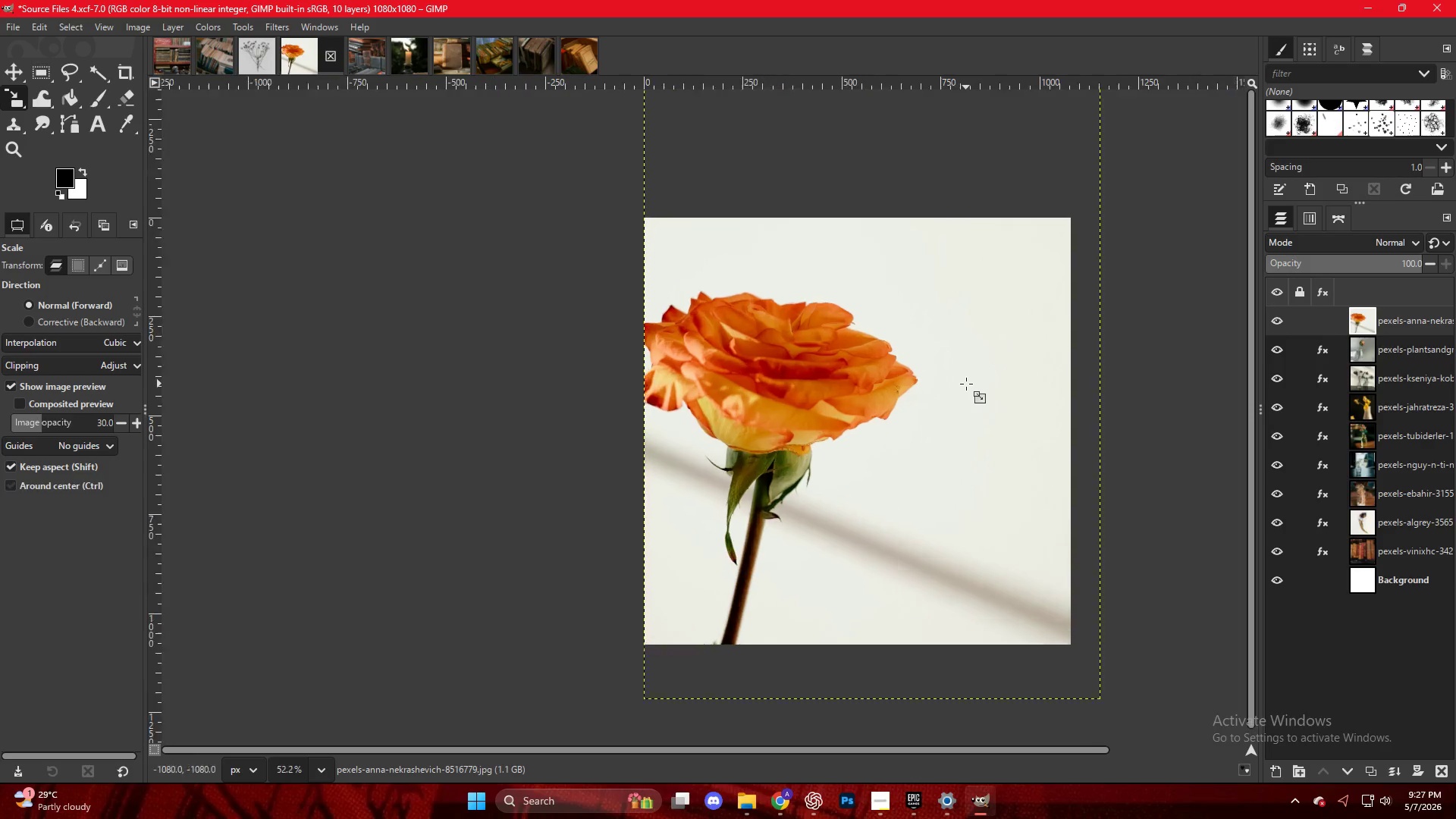 
right_click([915, 365])
 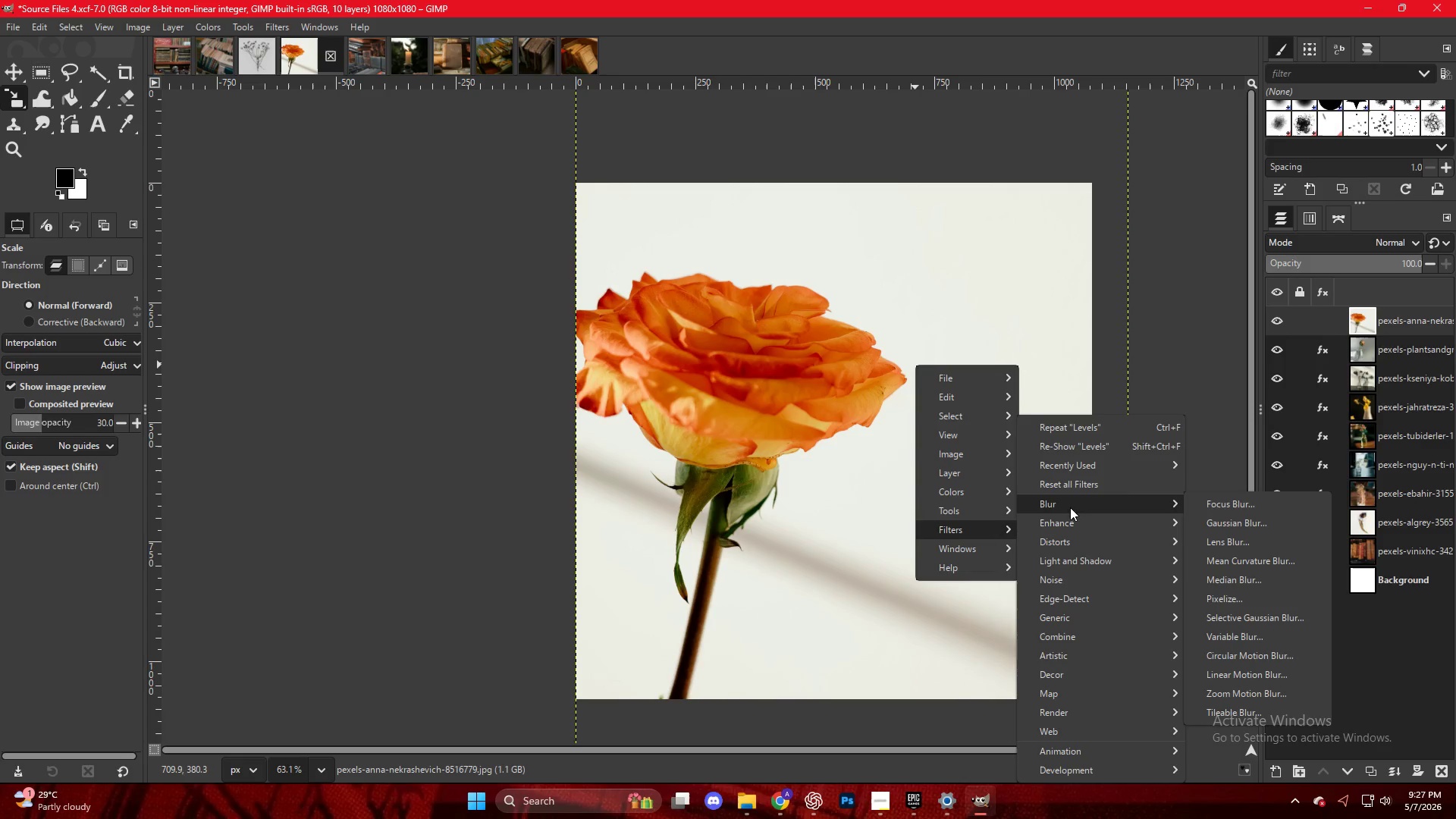 
scroll: coordinate [966, 384], scroll_direction: up, amount: 3.0
 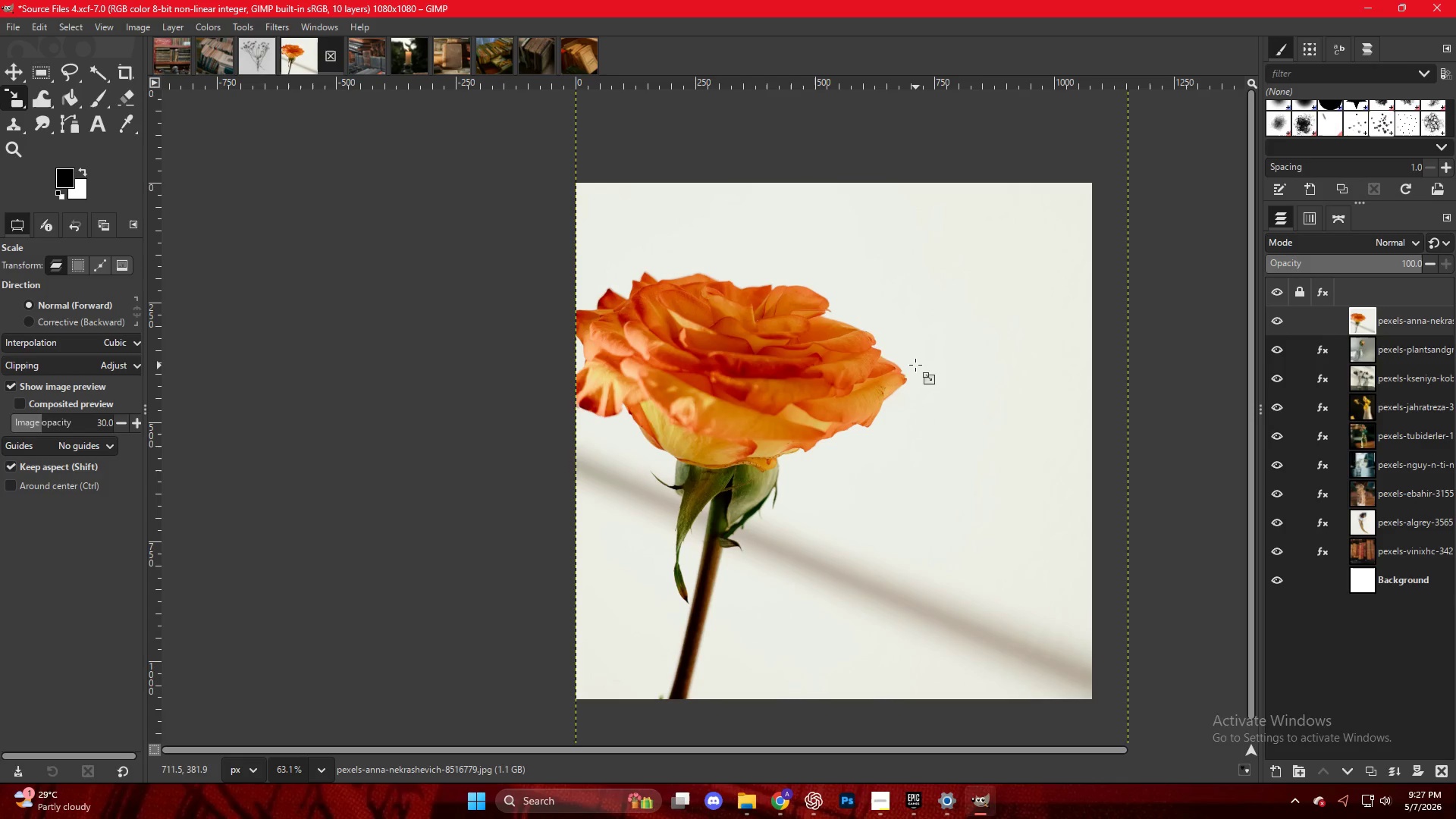 
left_click([1236, 514])
 